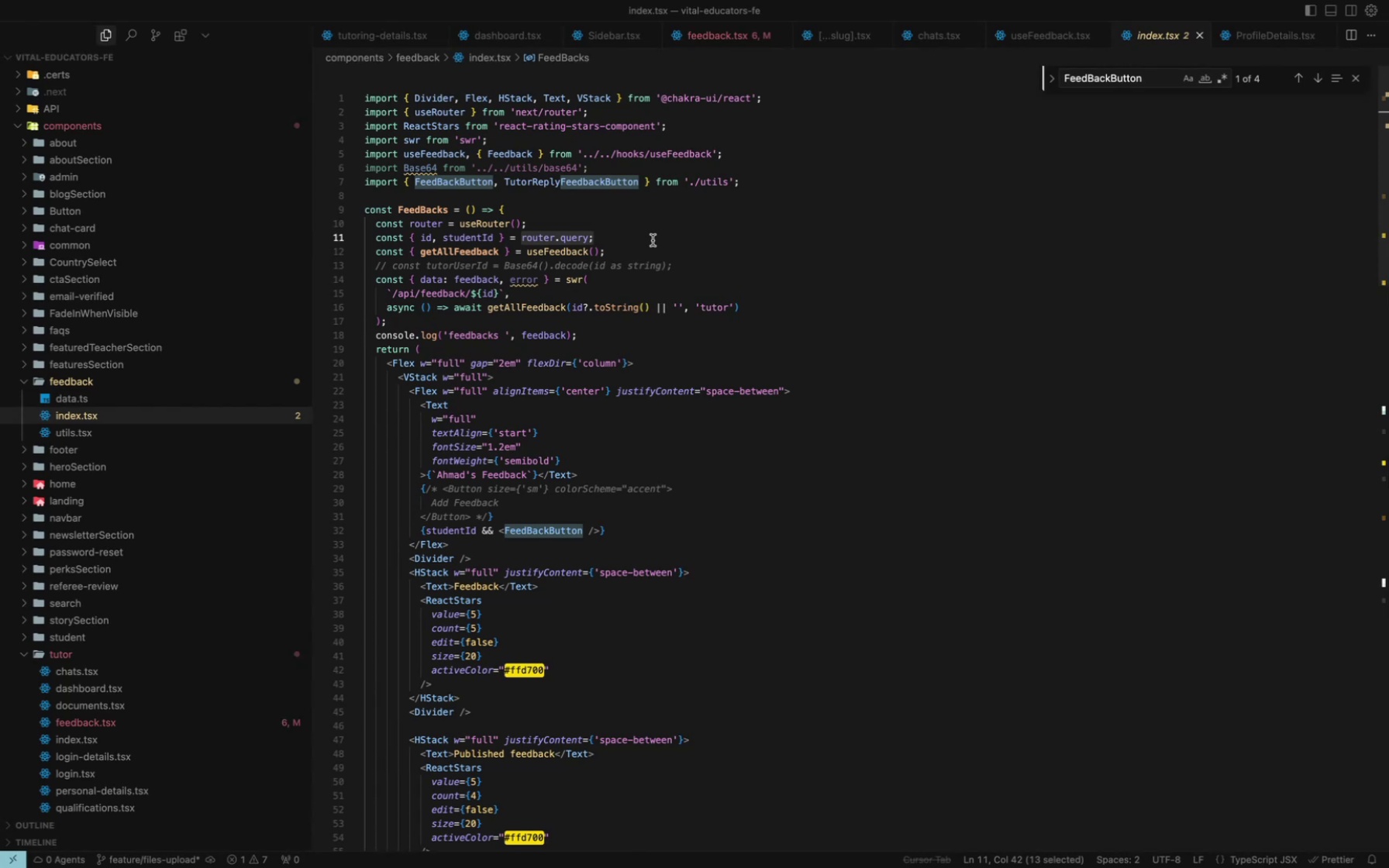 
key(Meta+C)
 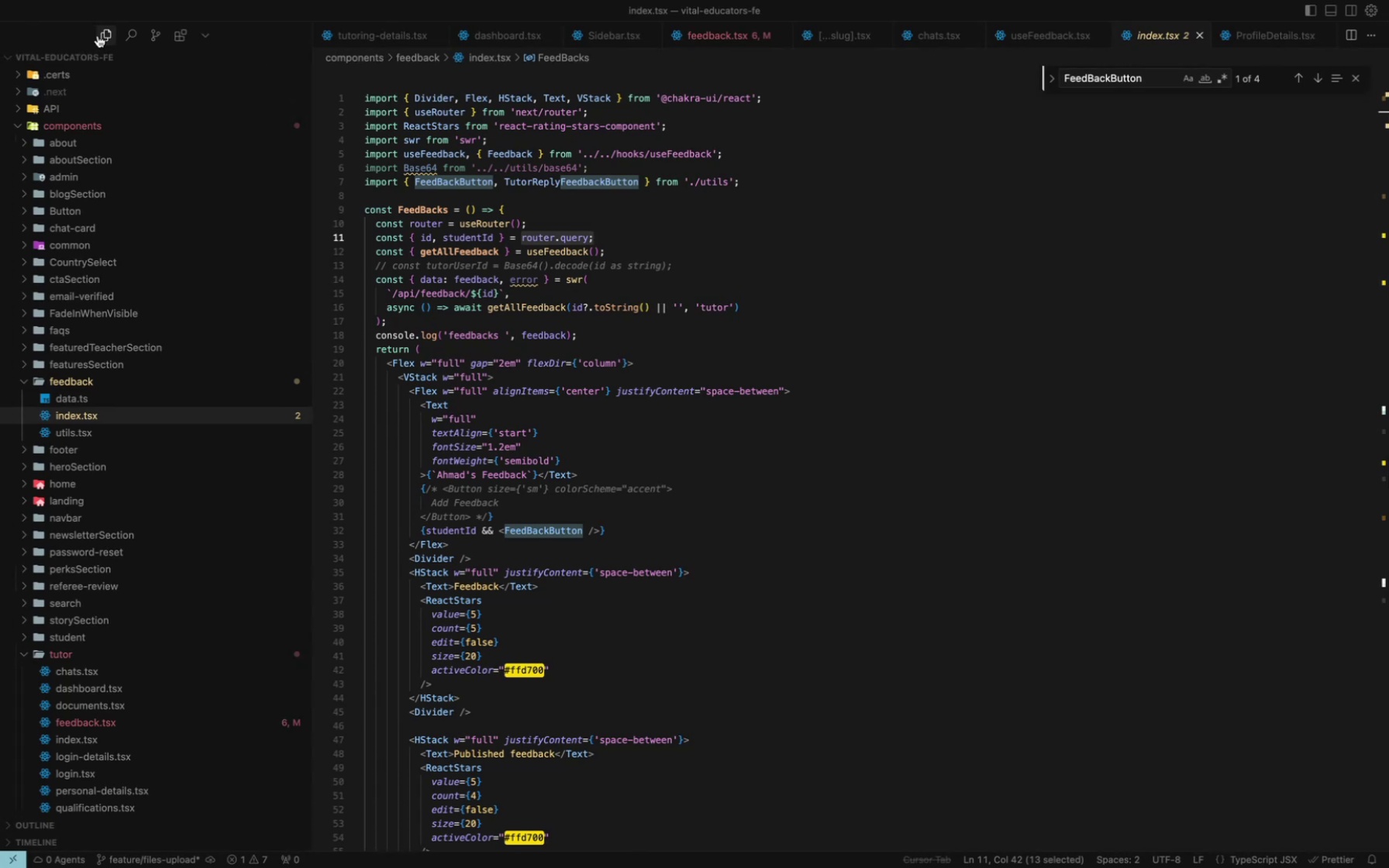 
left_click([128, 32])
 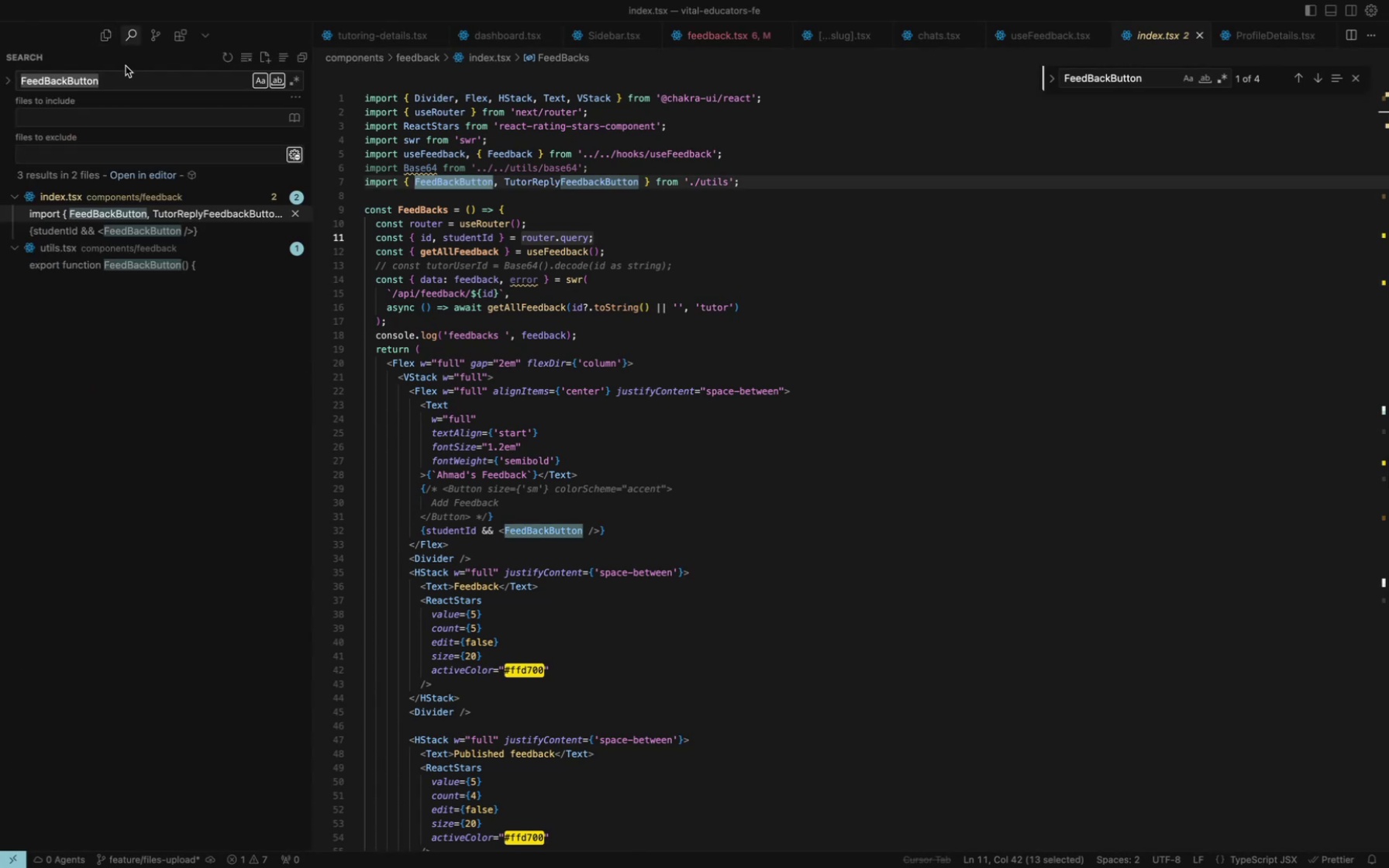 
key(Meta+CommandLeft)
 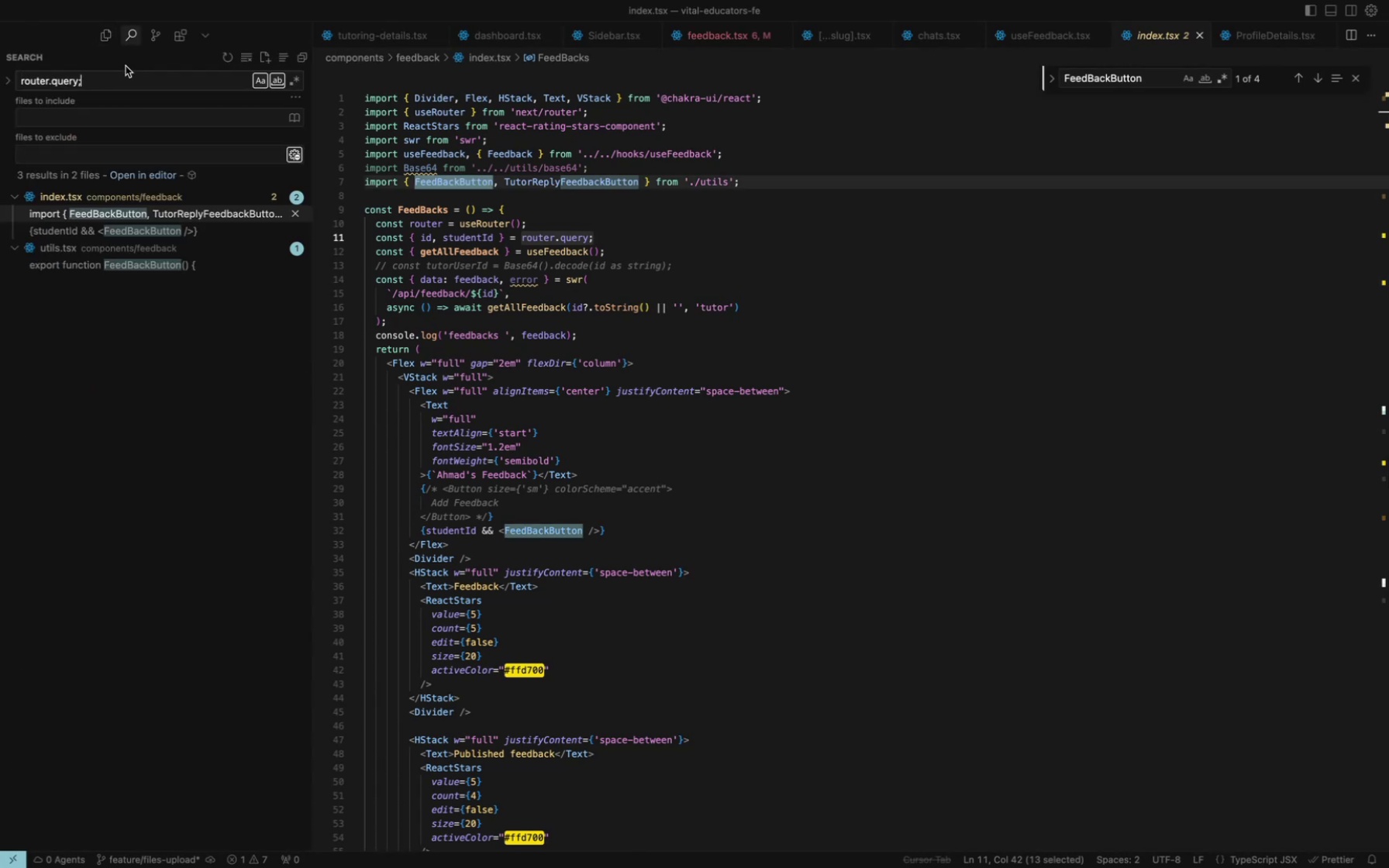 
key(Meta+V)
 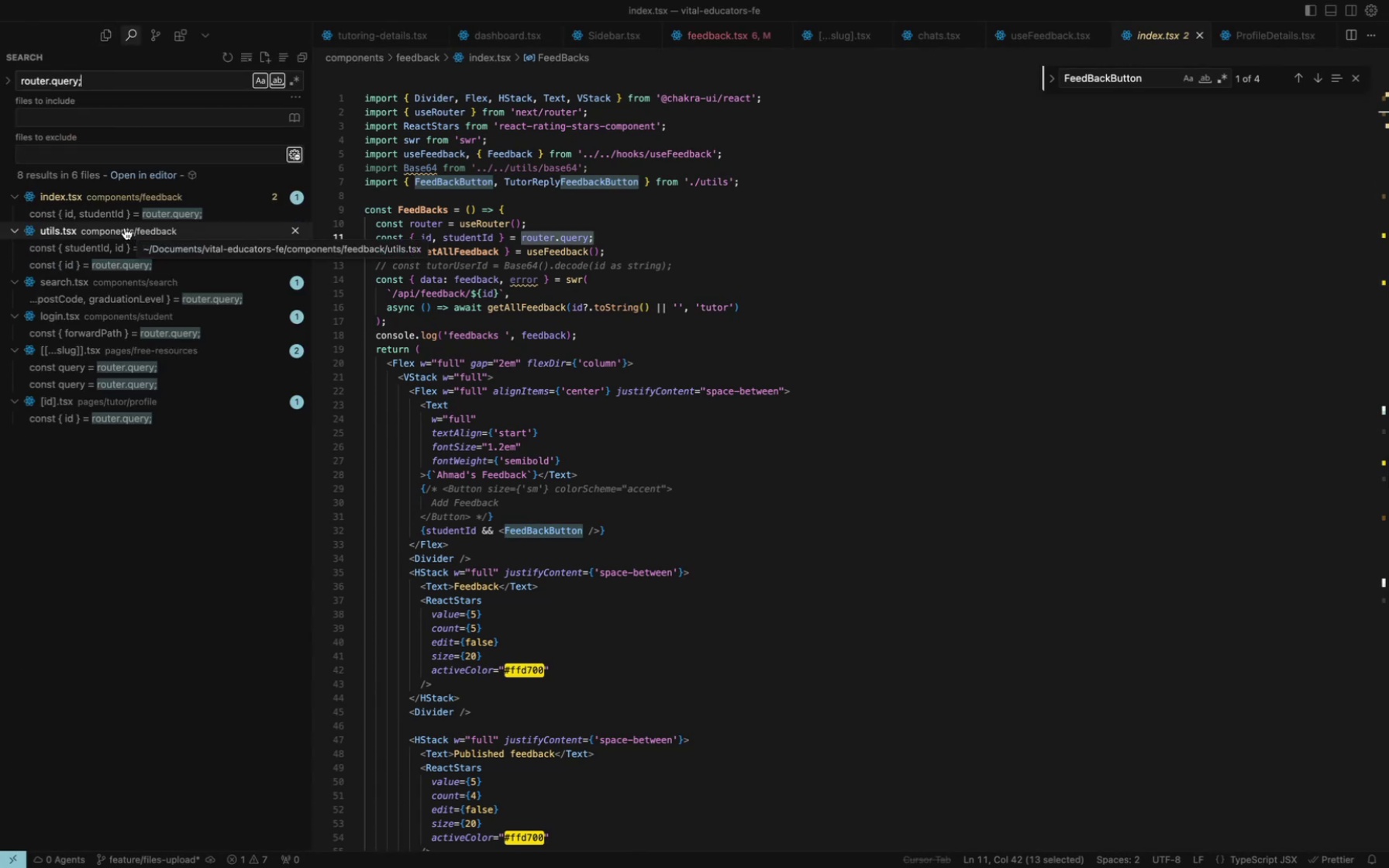 
left_click([121, 216])
 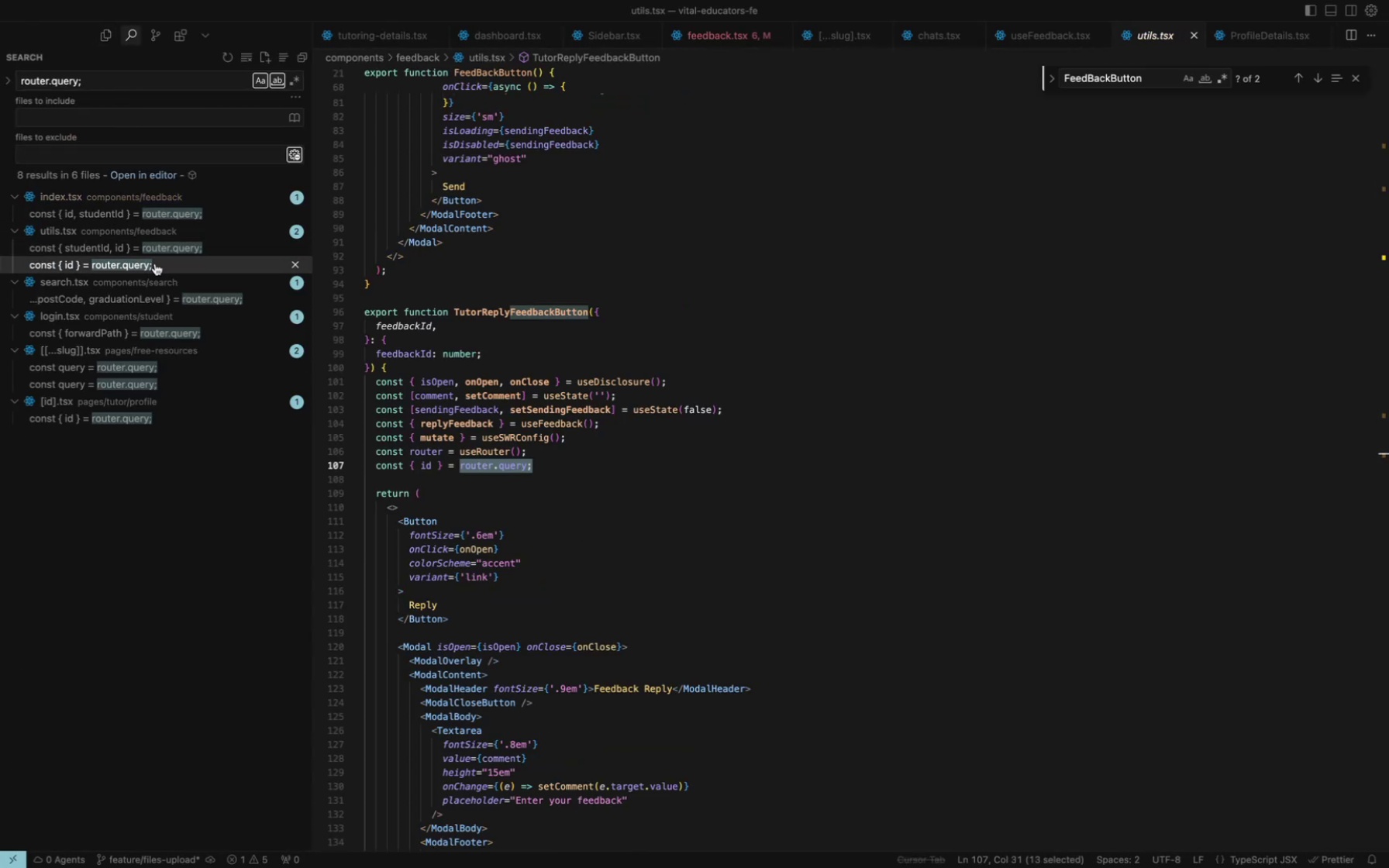 
wait(6.06)
 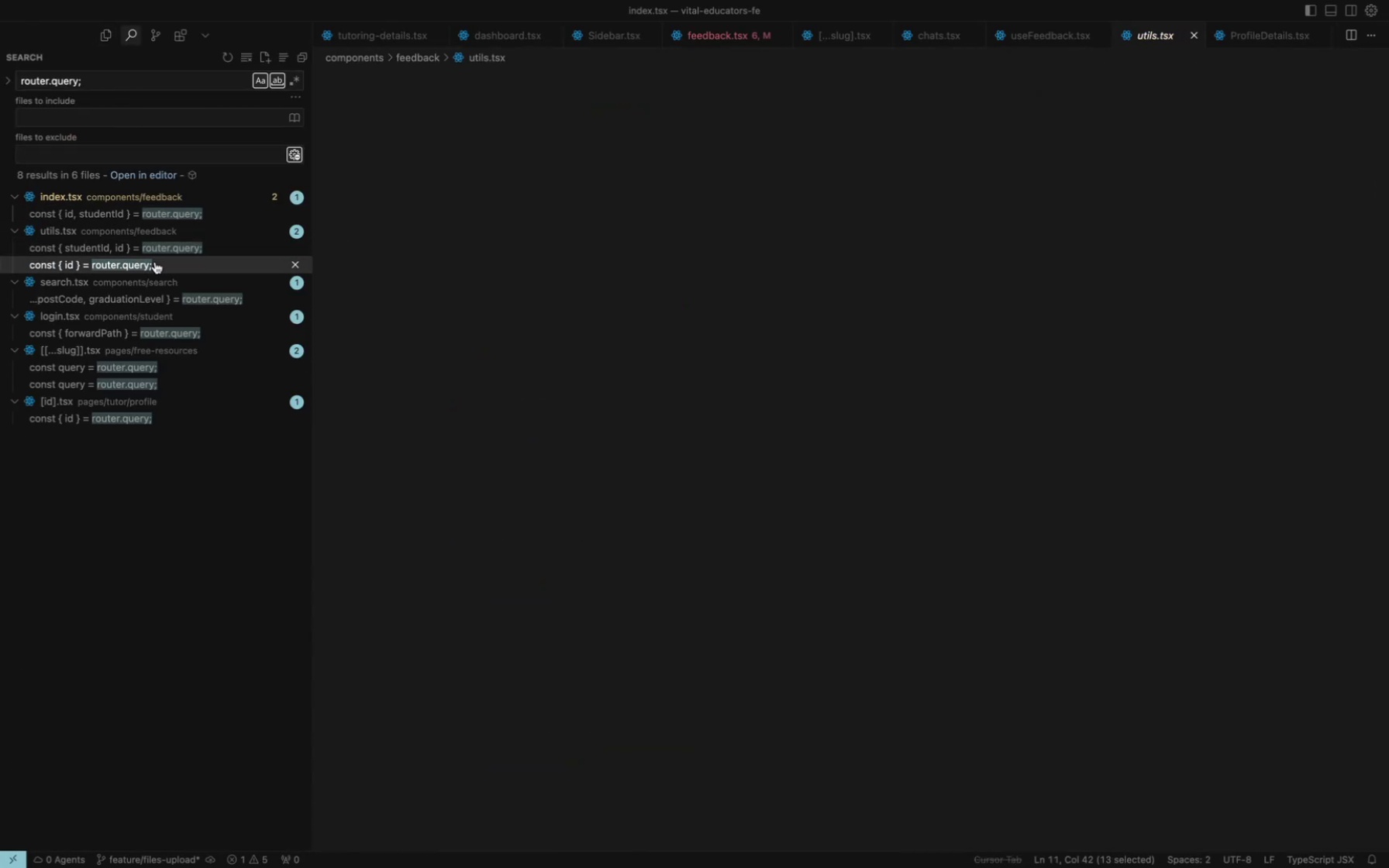 
left_click([149, 303])
 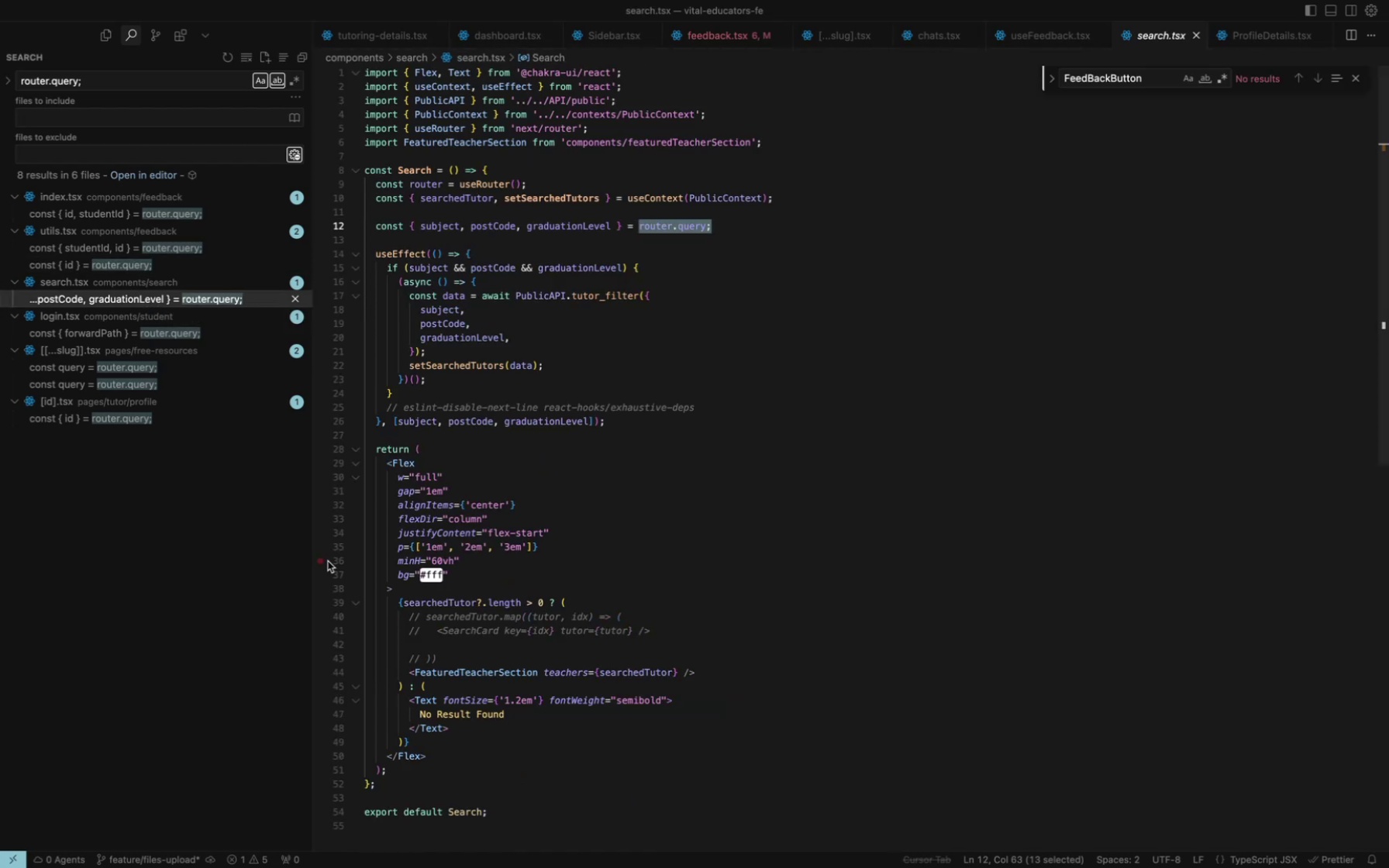 
wait(6.73)
 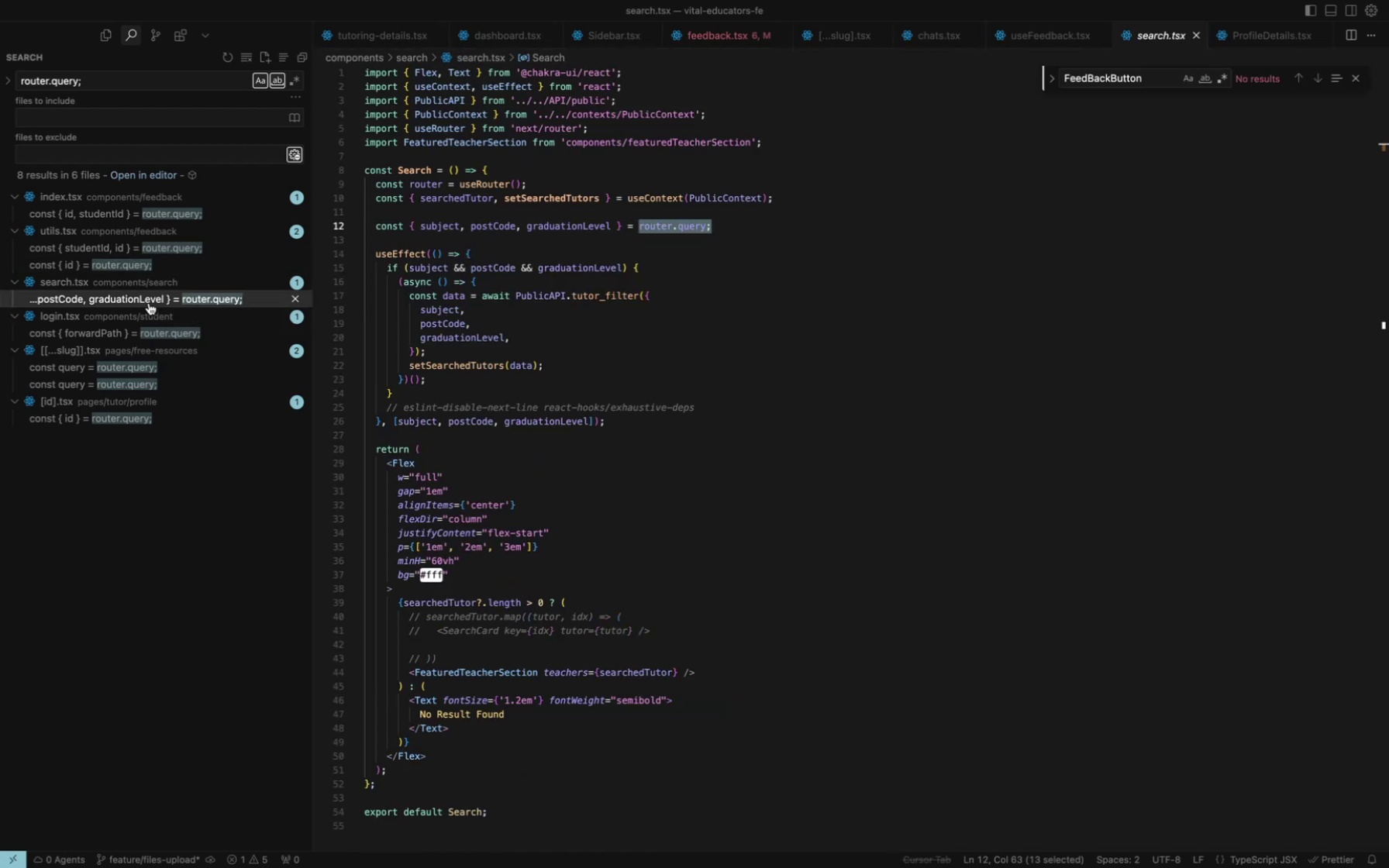 
left_click([198, 329])
 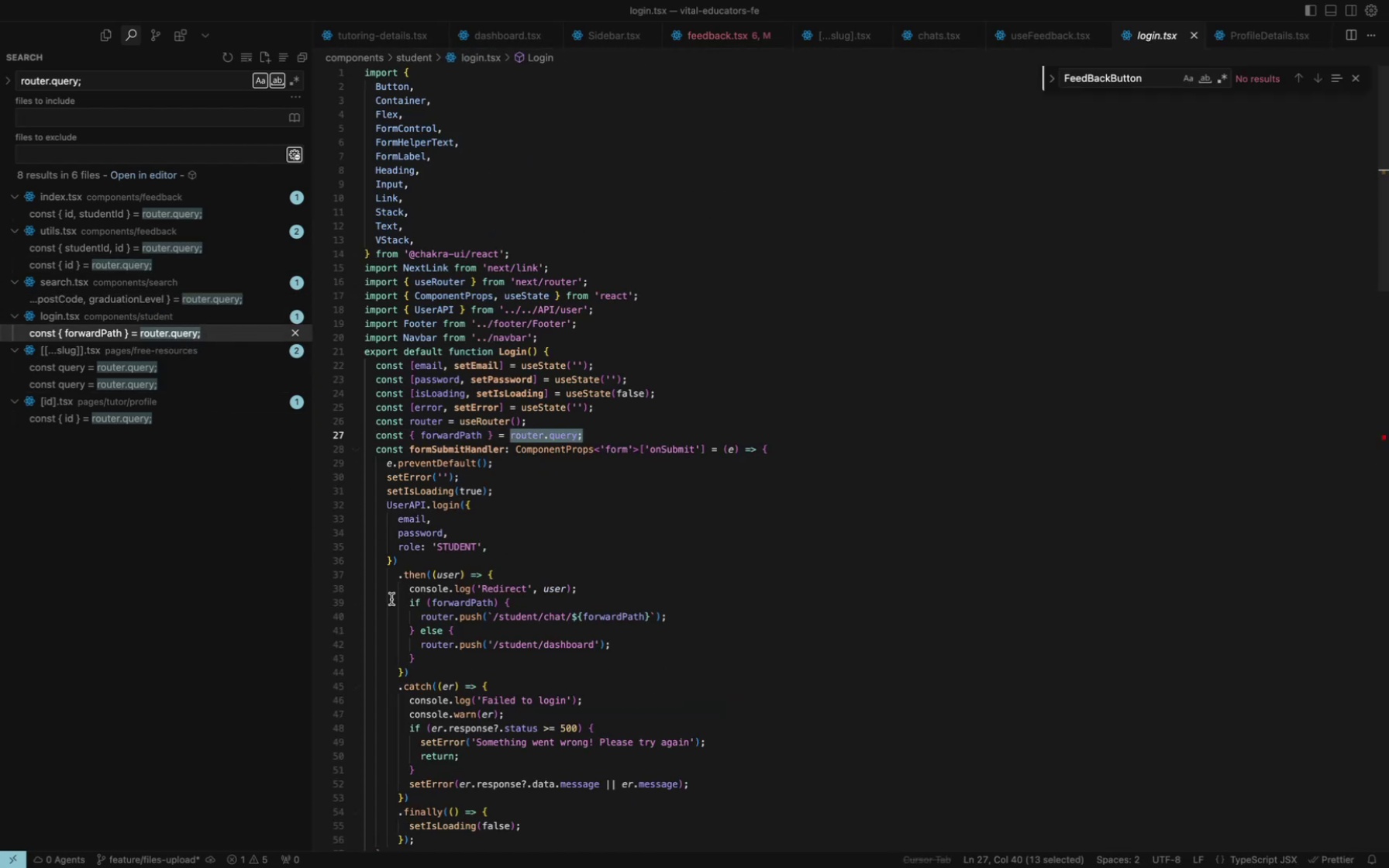 
scroll: coordinate [531, 564], scroll_direction: down, amount: 25.0
 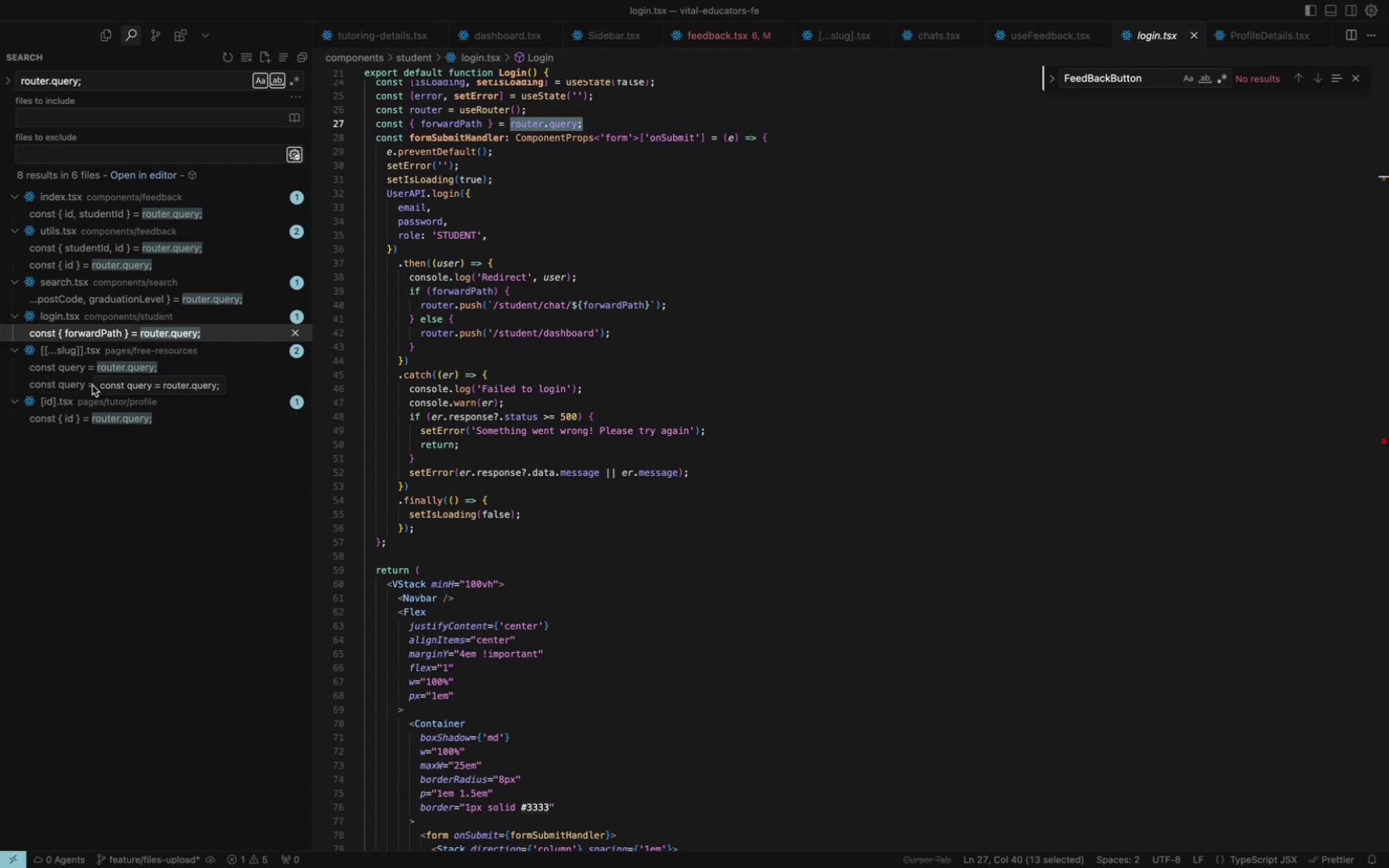 
left_click([92, 370])
 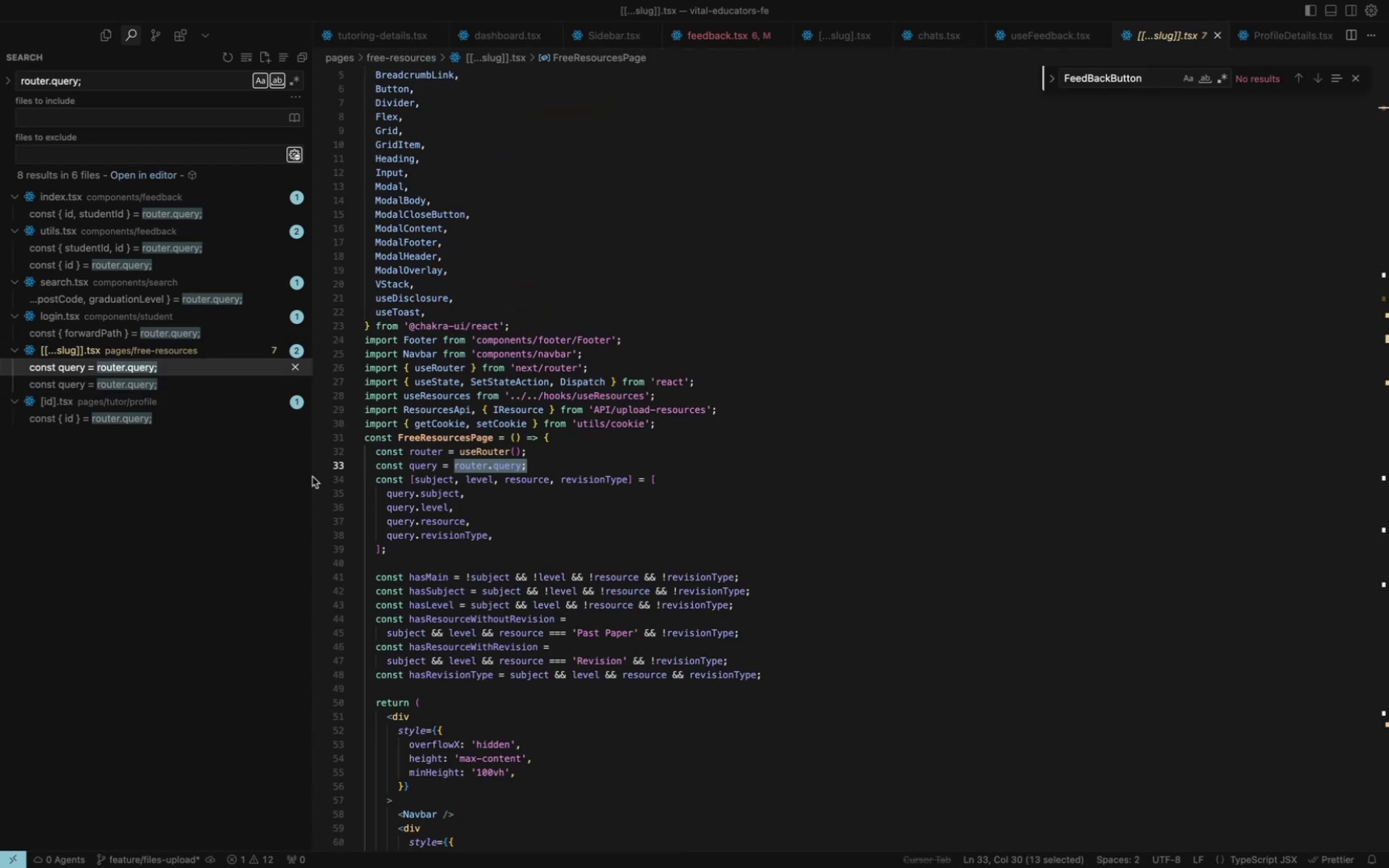 
left_click([426, 467])
 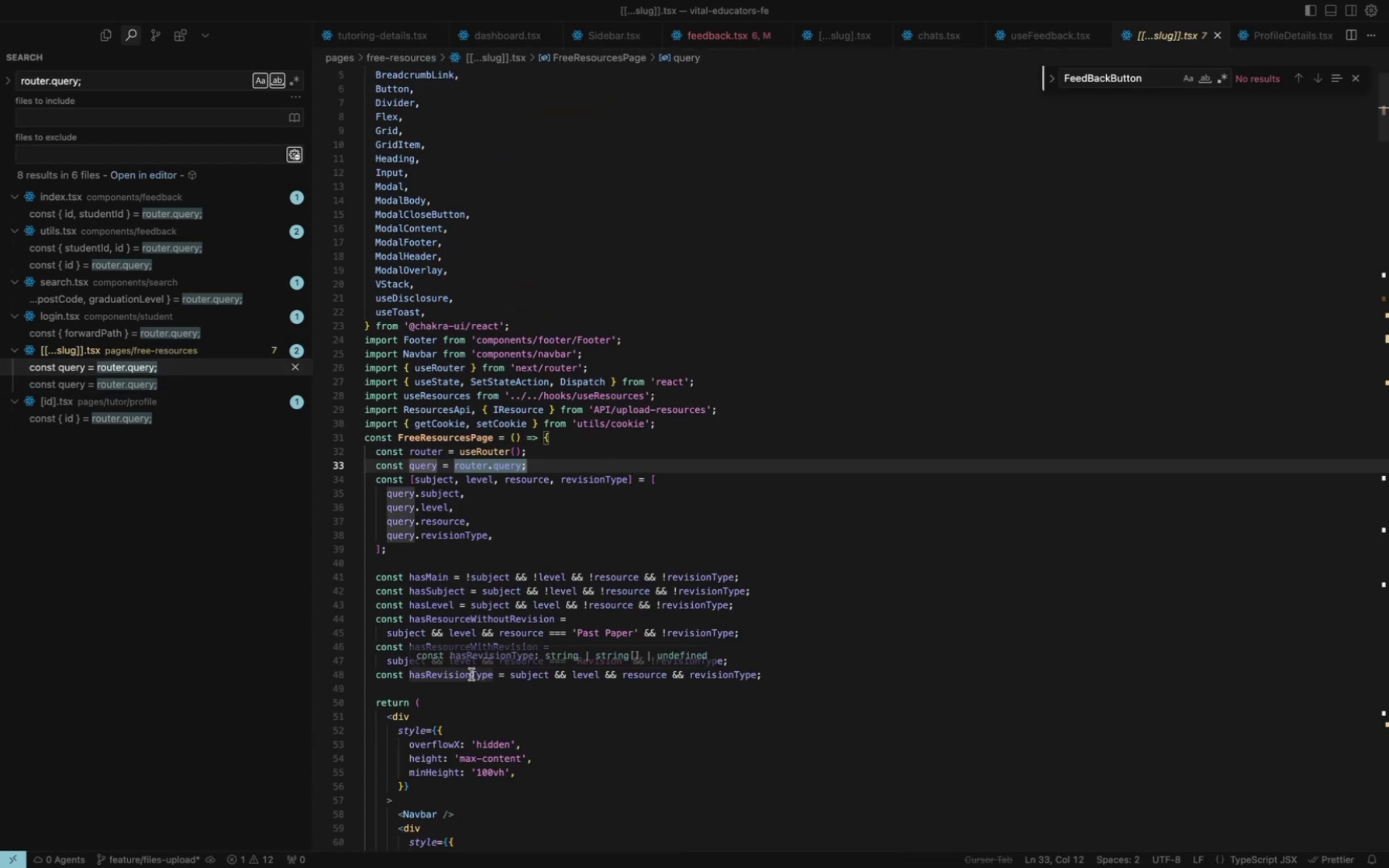 
scroll: coordinate [471, 674], scroll_direction: down, amount: 2.0
 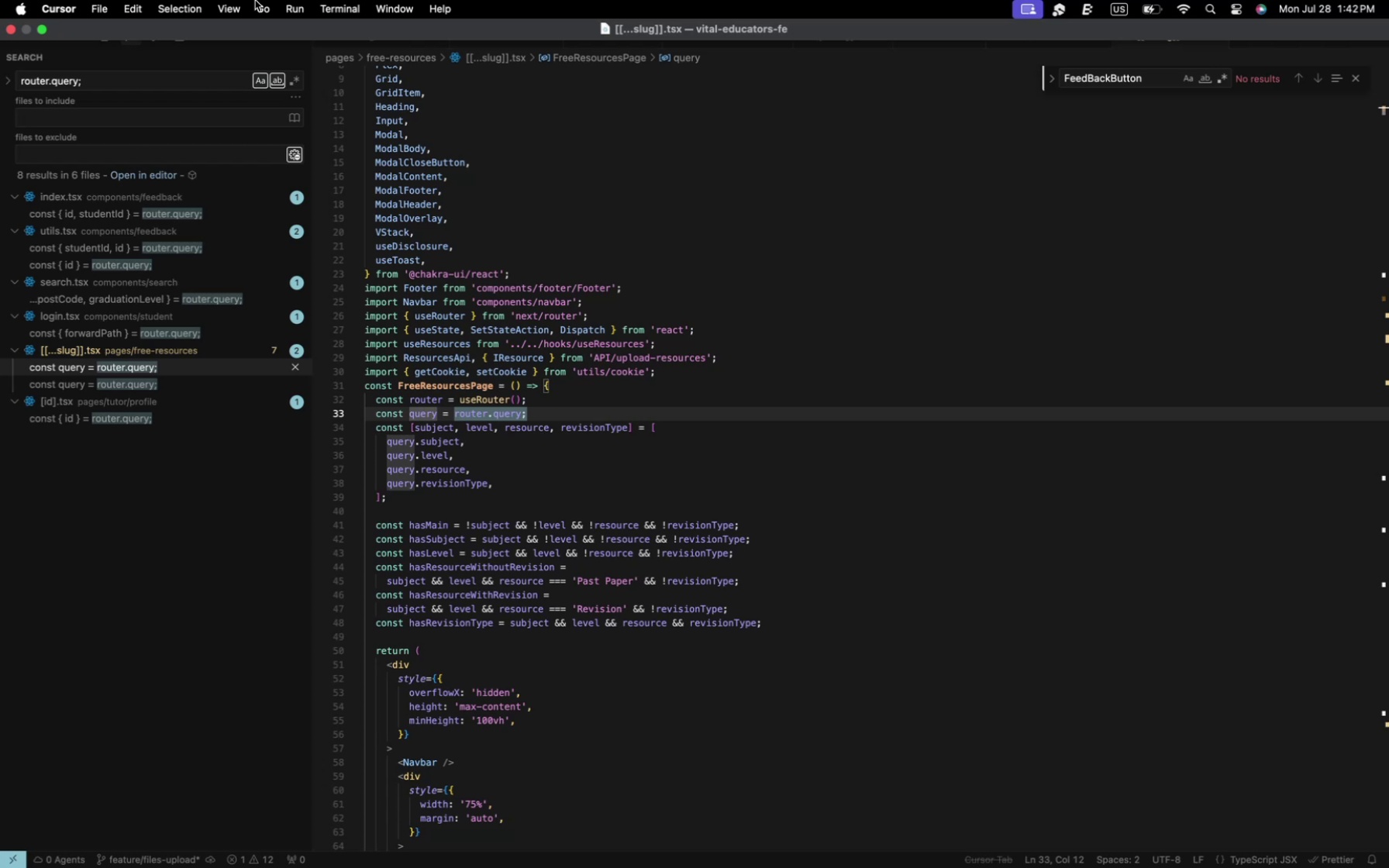 
wait(172.88)
 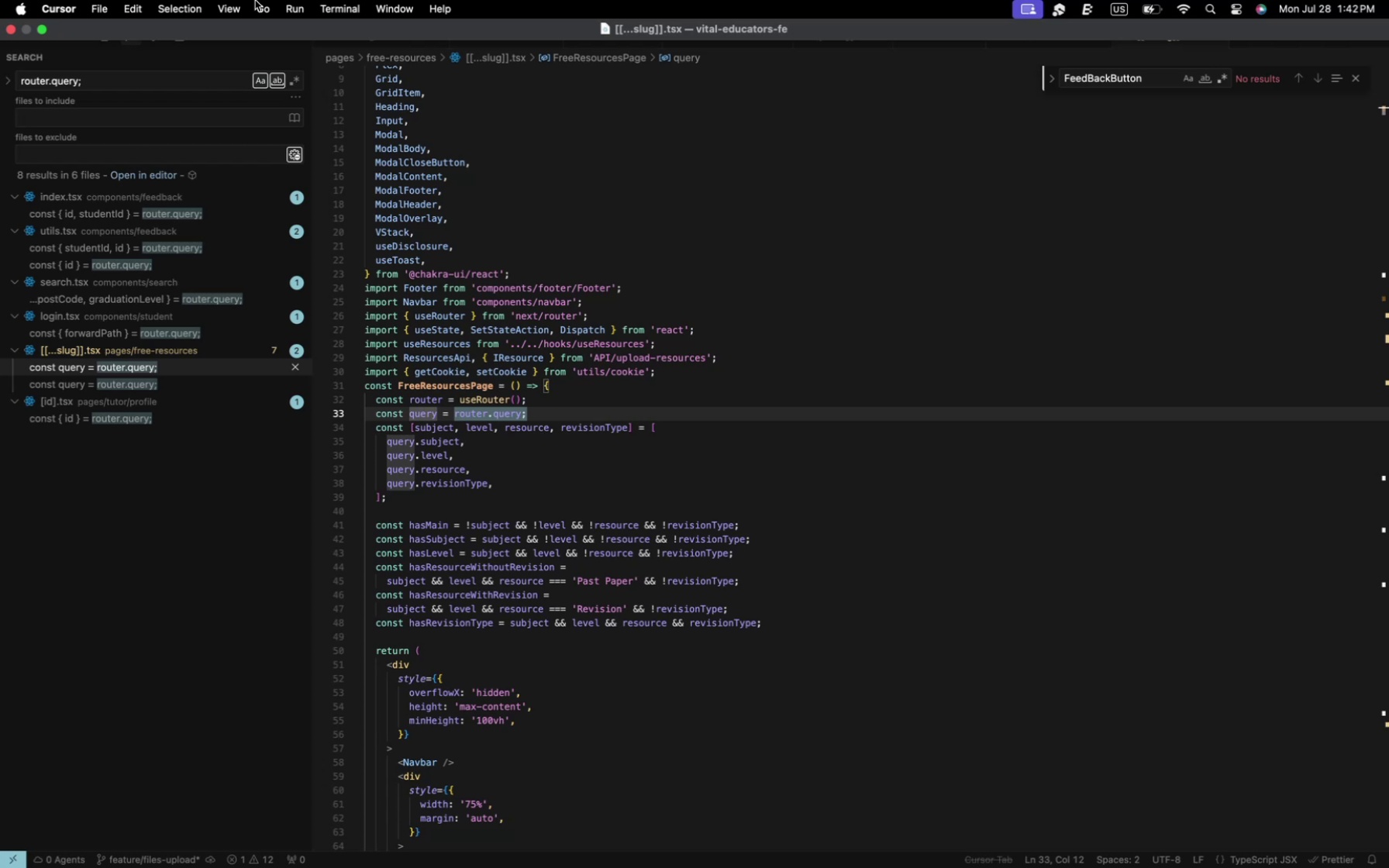 
scroll: coordinate [254, 350], scroll_direction: up, amount: 142.0
 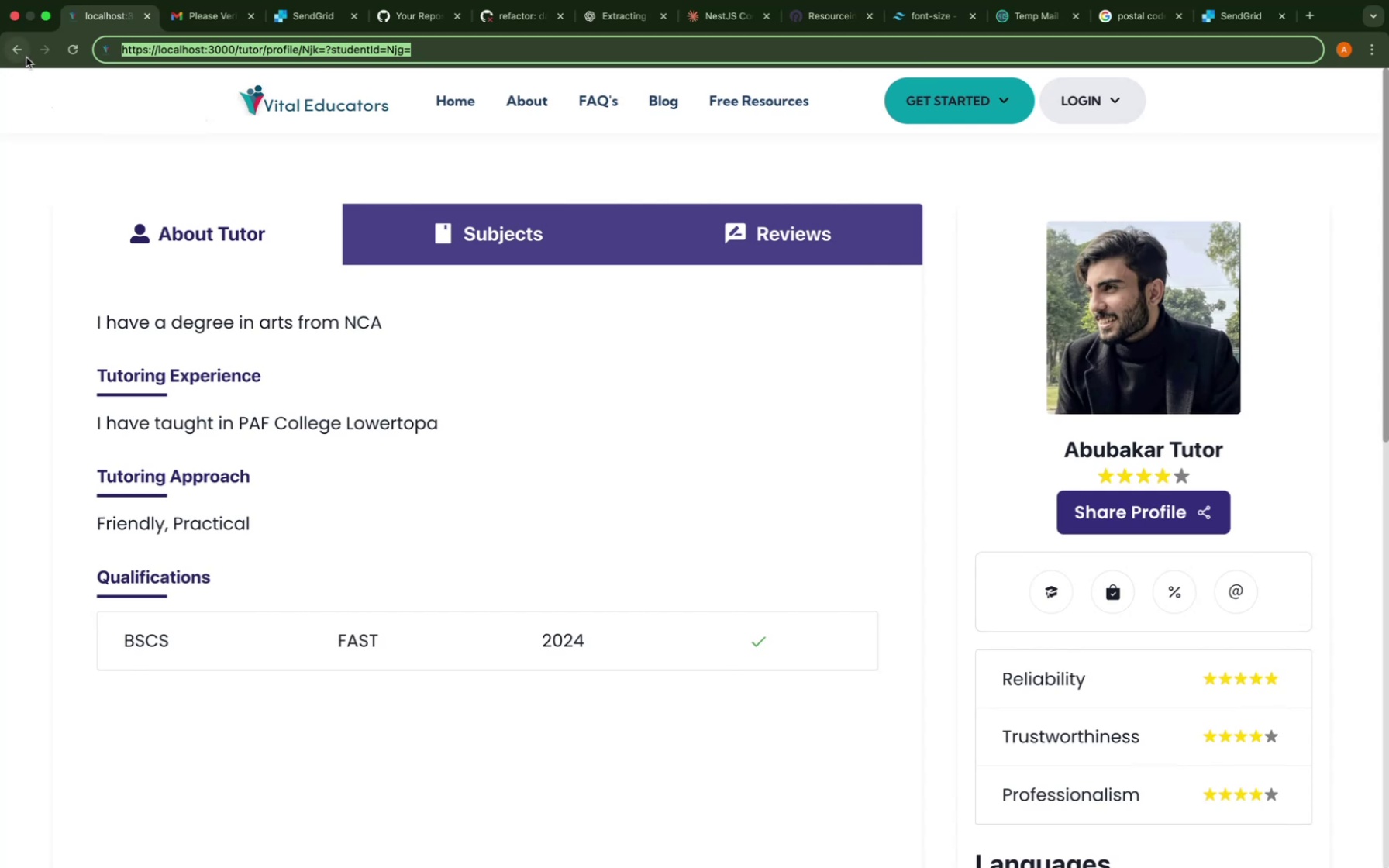 
left_click([21, 53])
 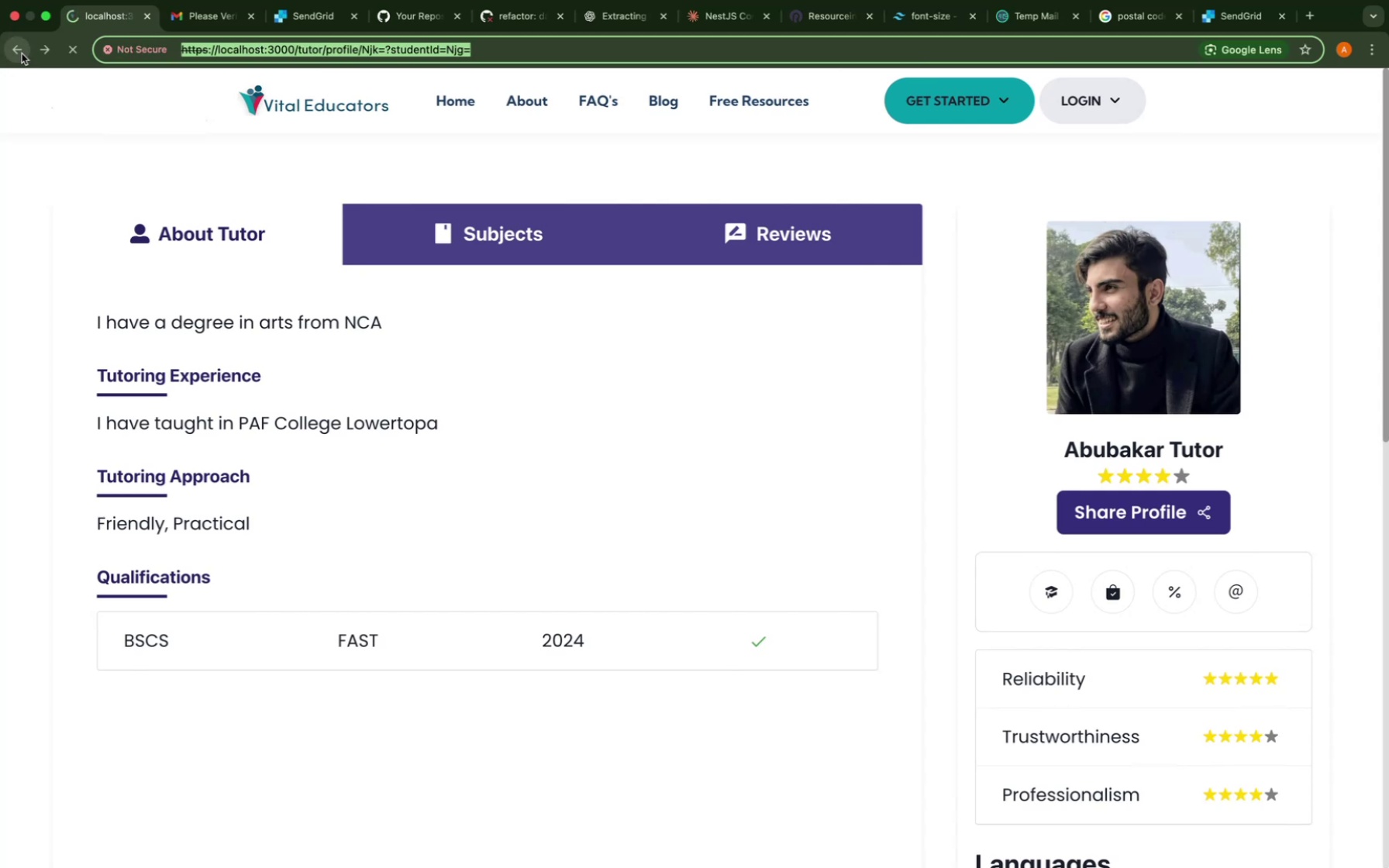 
left_click([22, 53])
 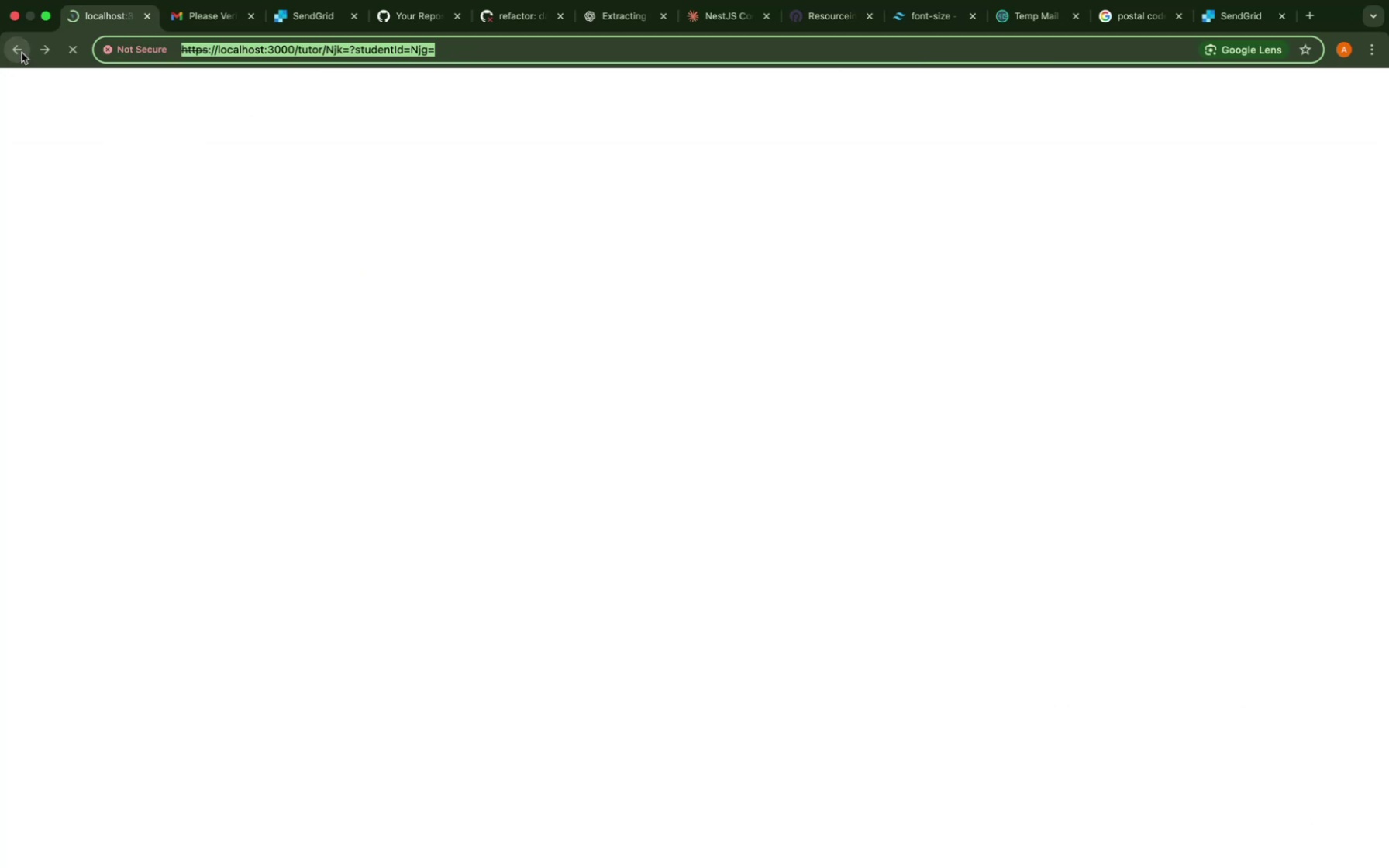 
left_click([22, 53])
 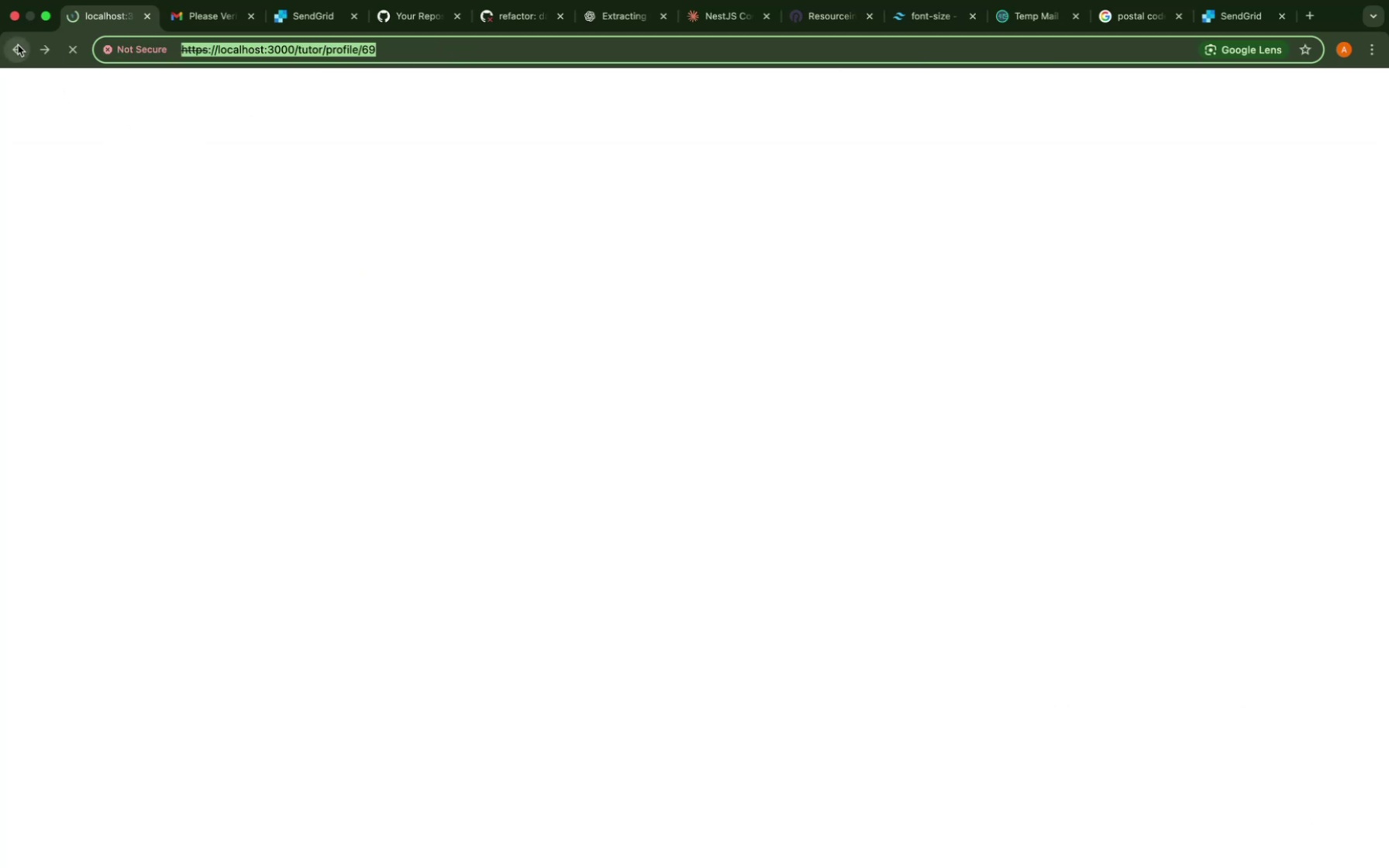 
left_click([18, 45])
 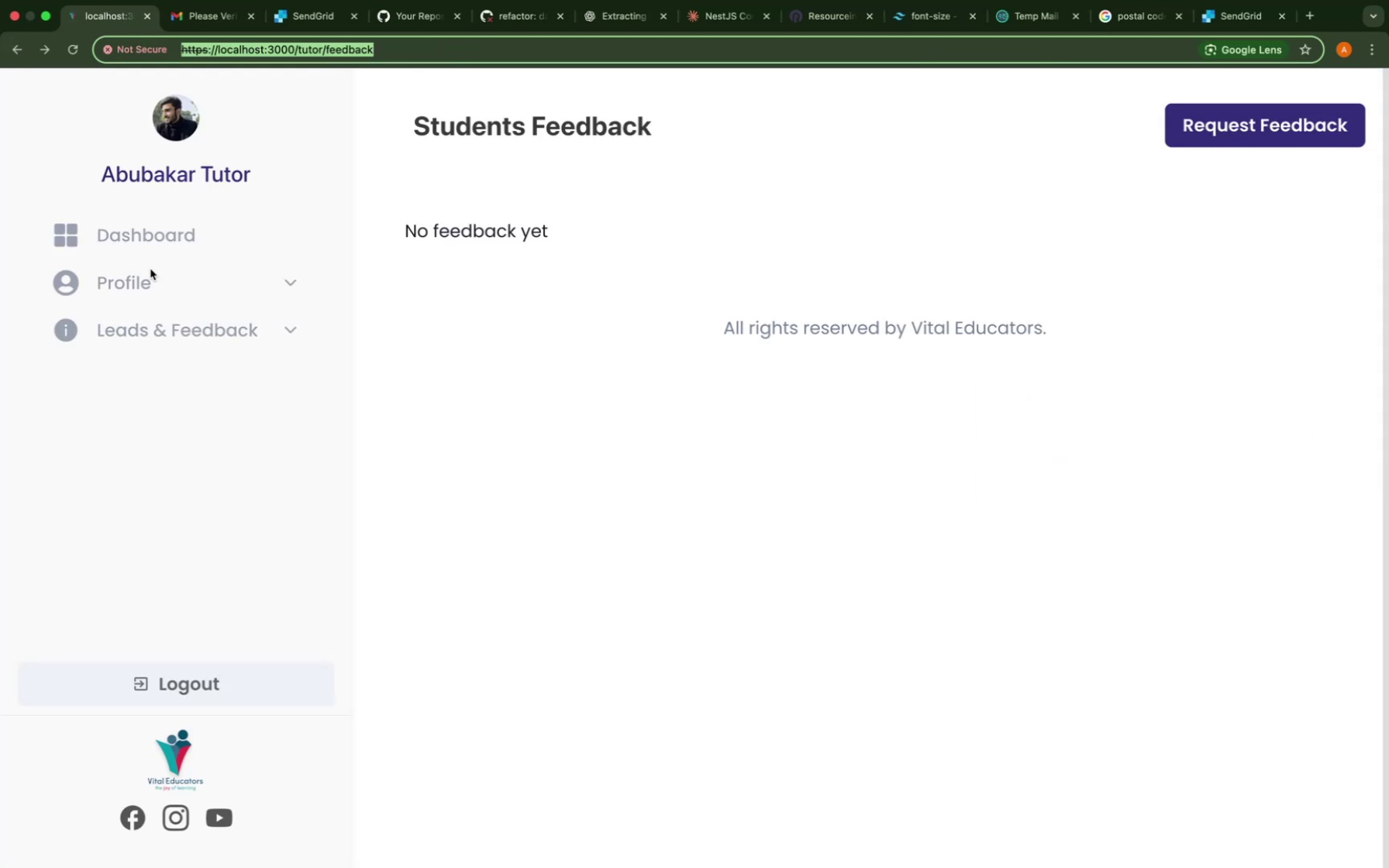 
wait(9.31)
 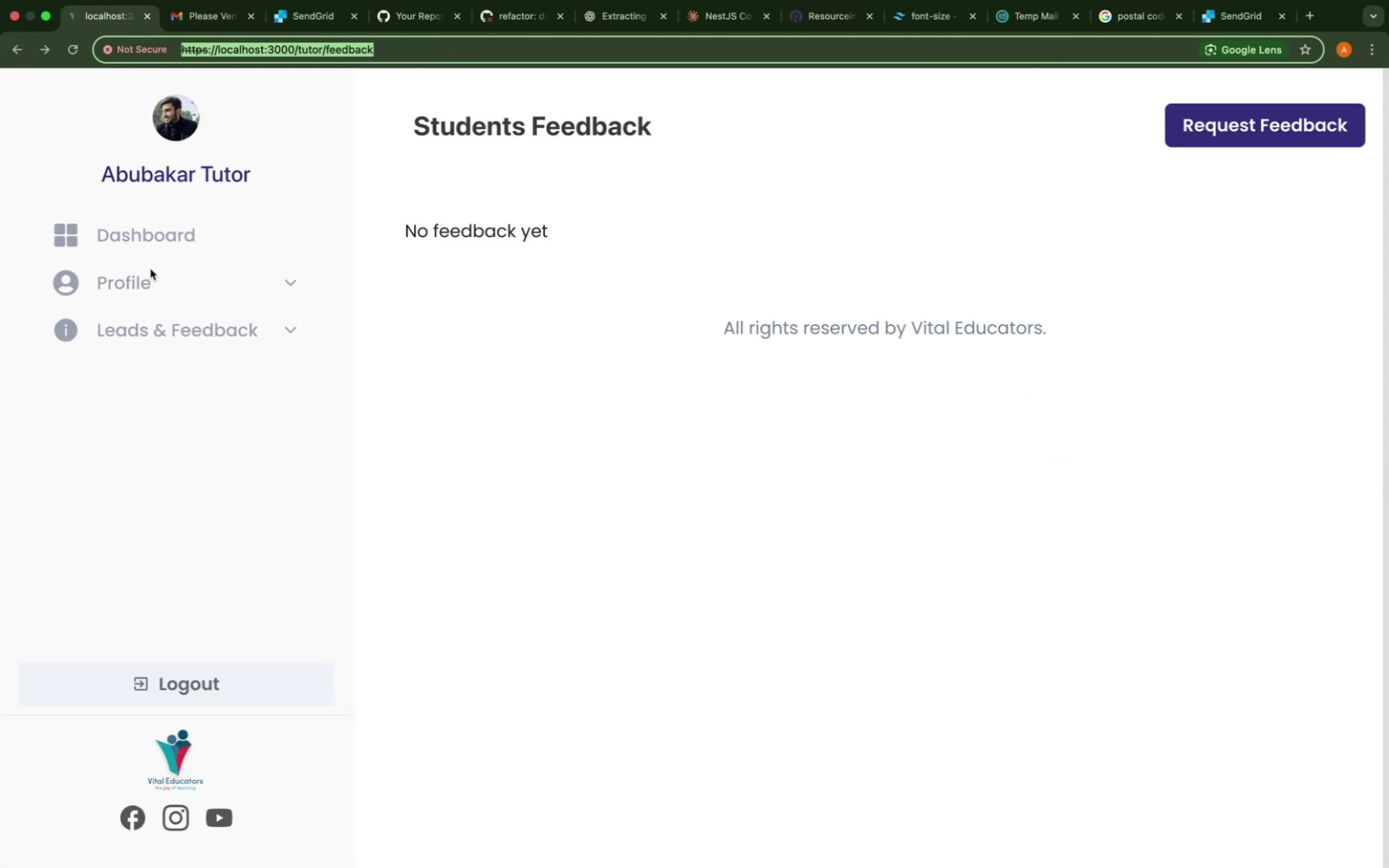 
left_click([591, 591])
 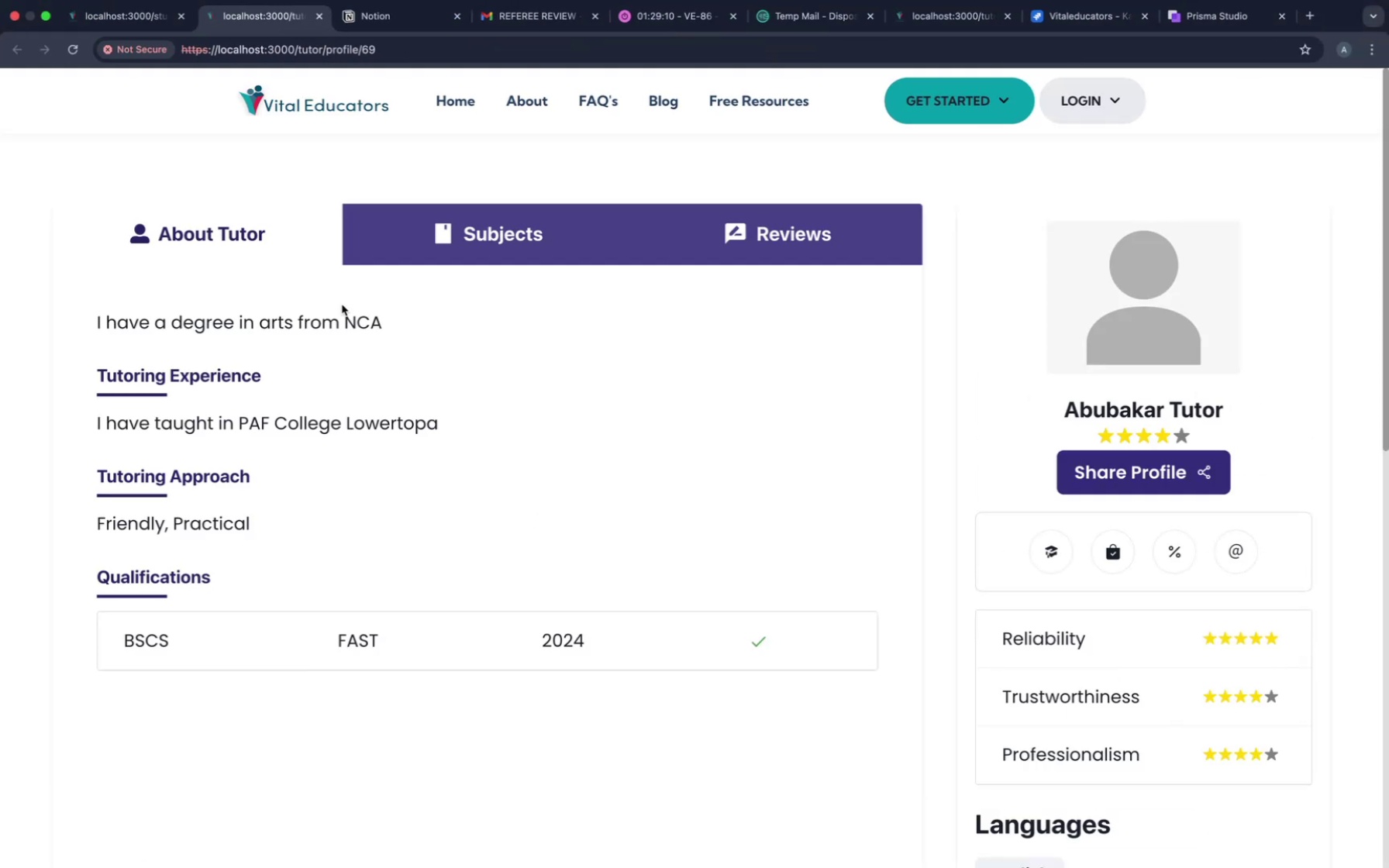 
wait(8.61)
 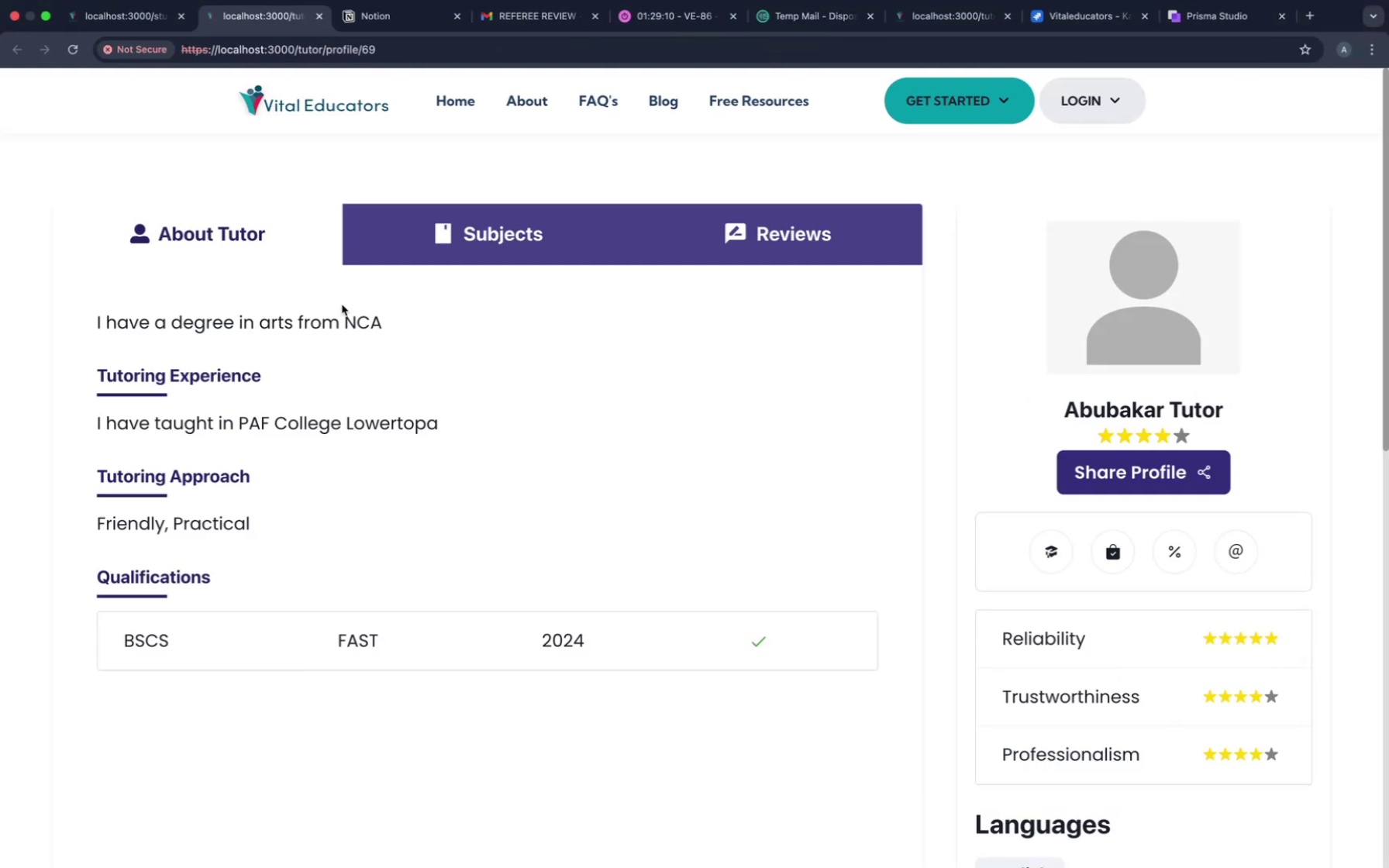 
left_click([434, 232])
 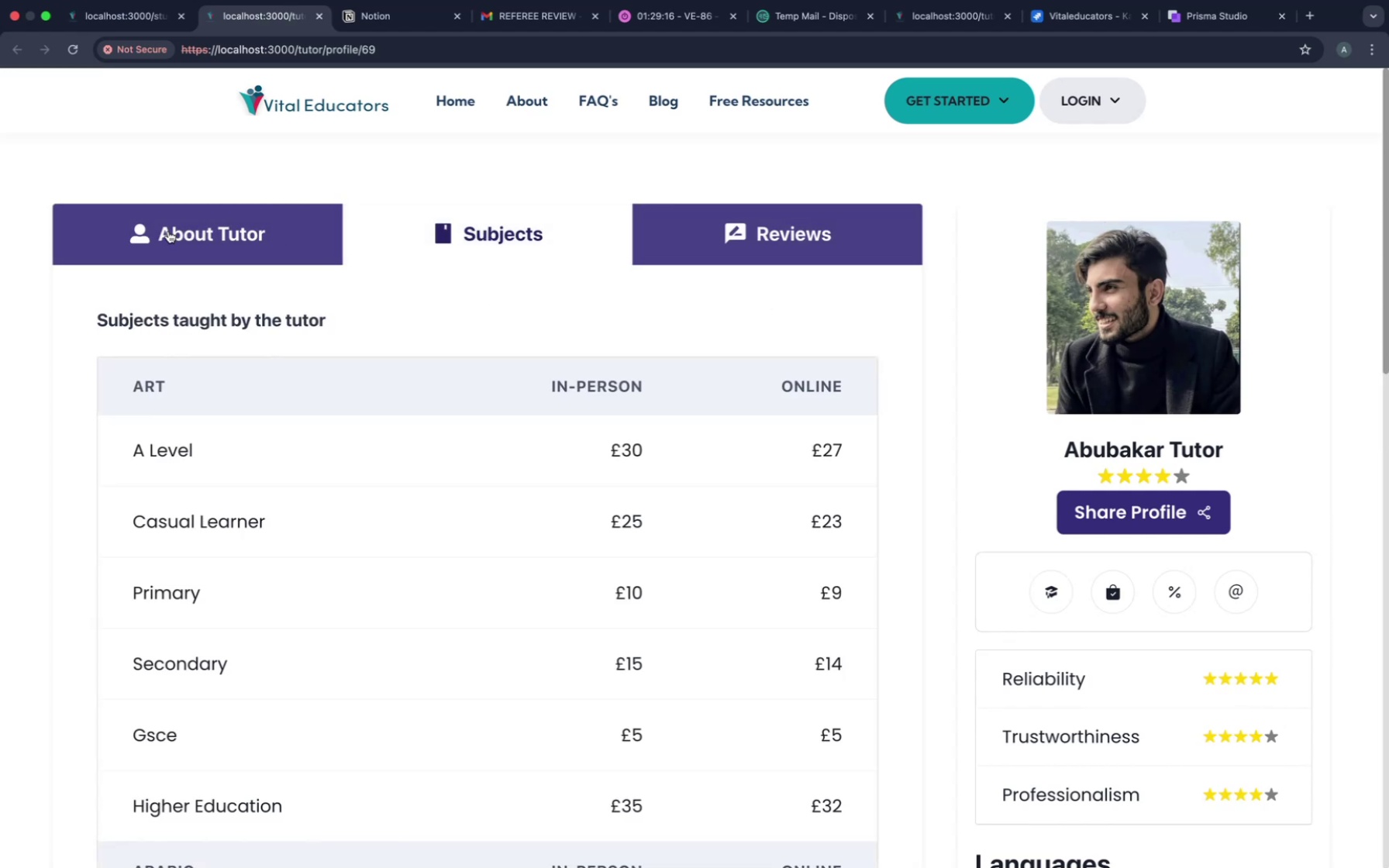 
left_click([169, 231])
 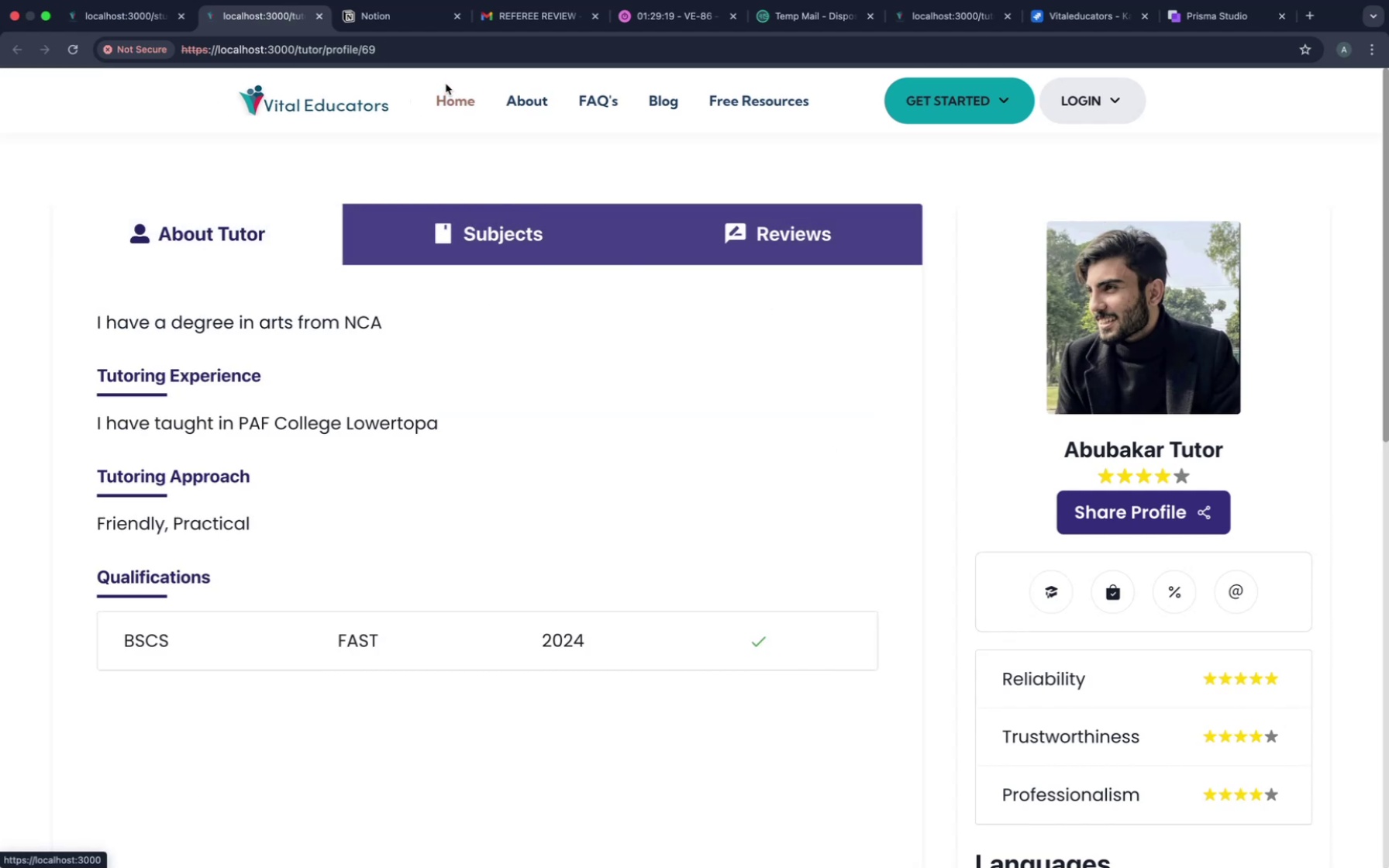 
left_click([450, 94])
 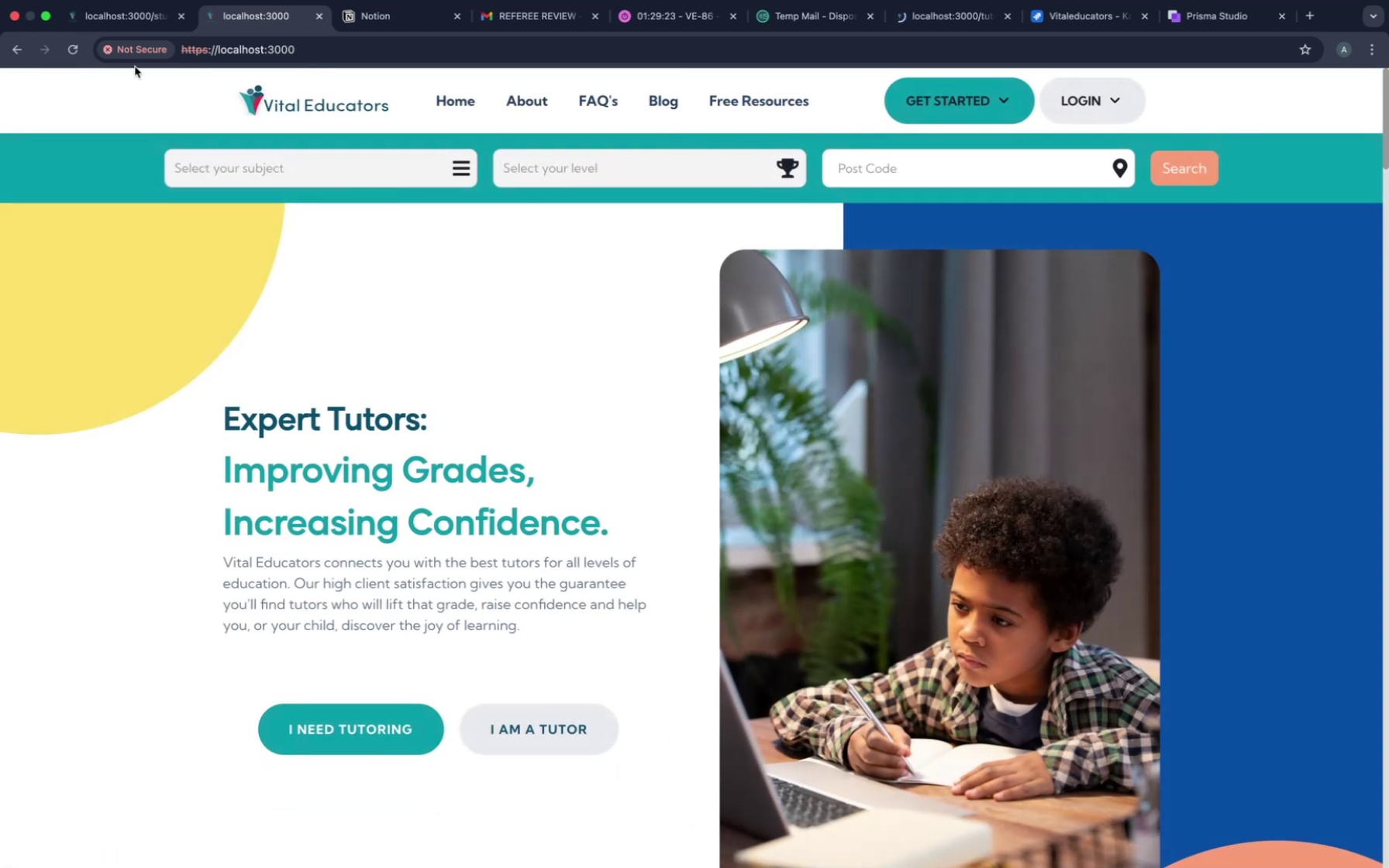 
wait(5.32)
 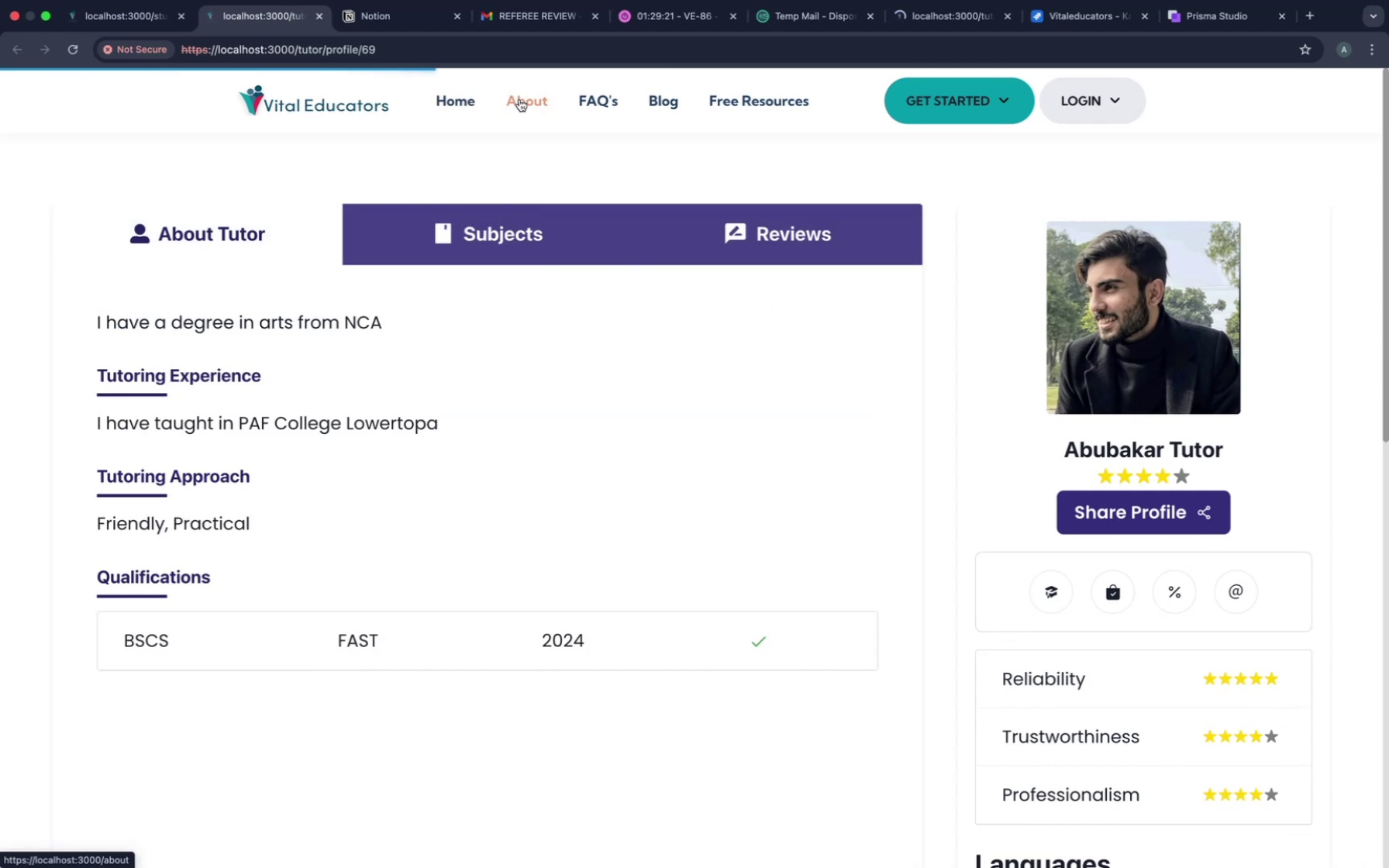 
left_click([353, 179])
 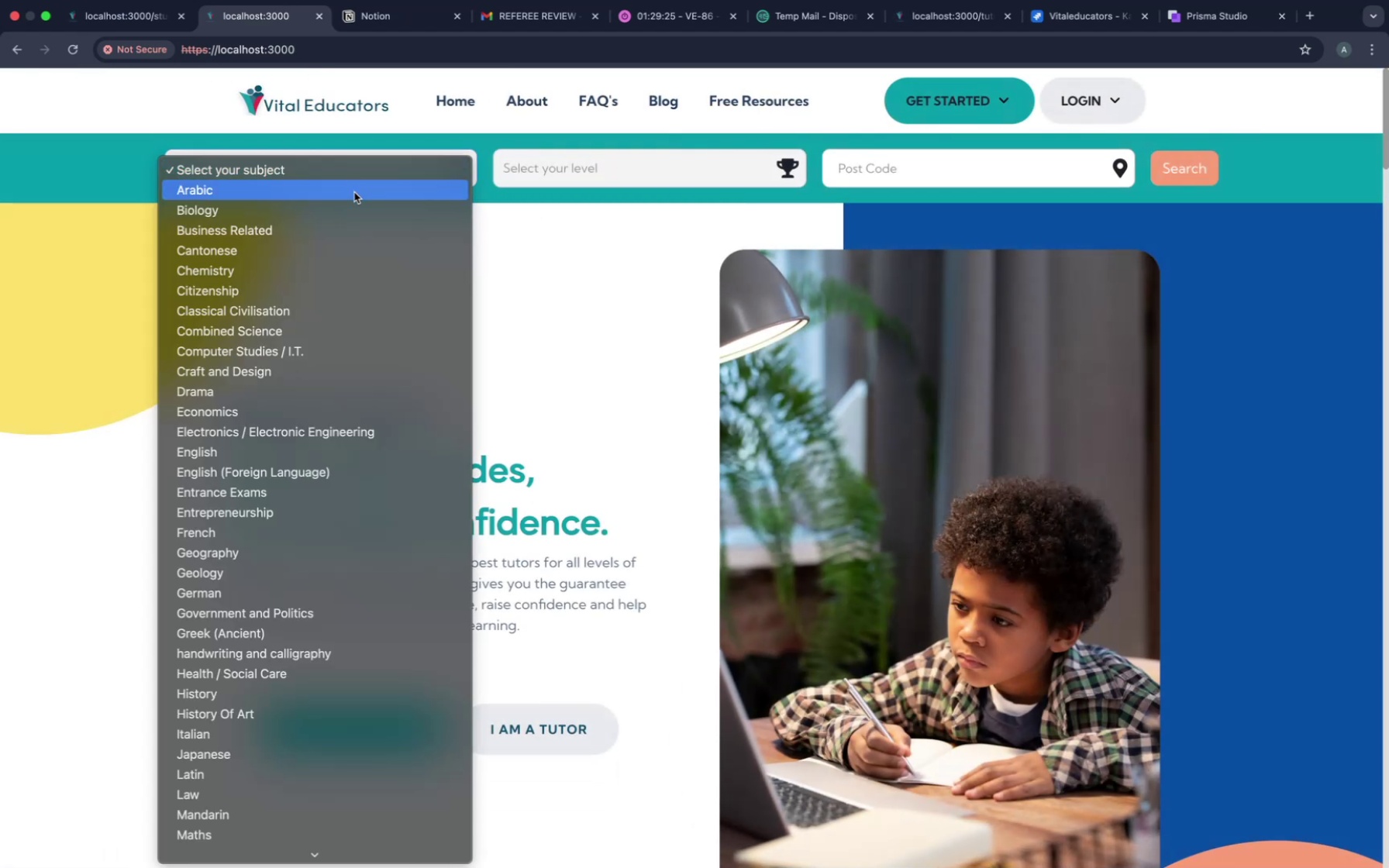 
left_click([354, 192])
 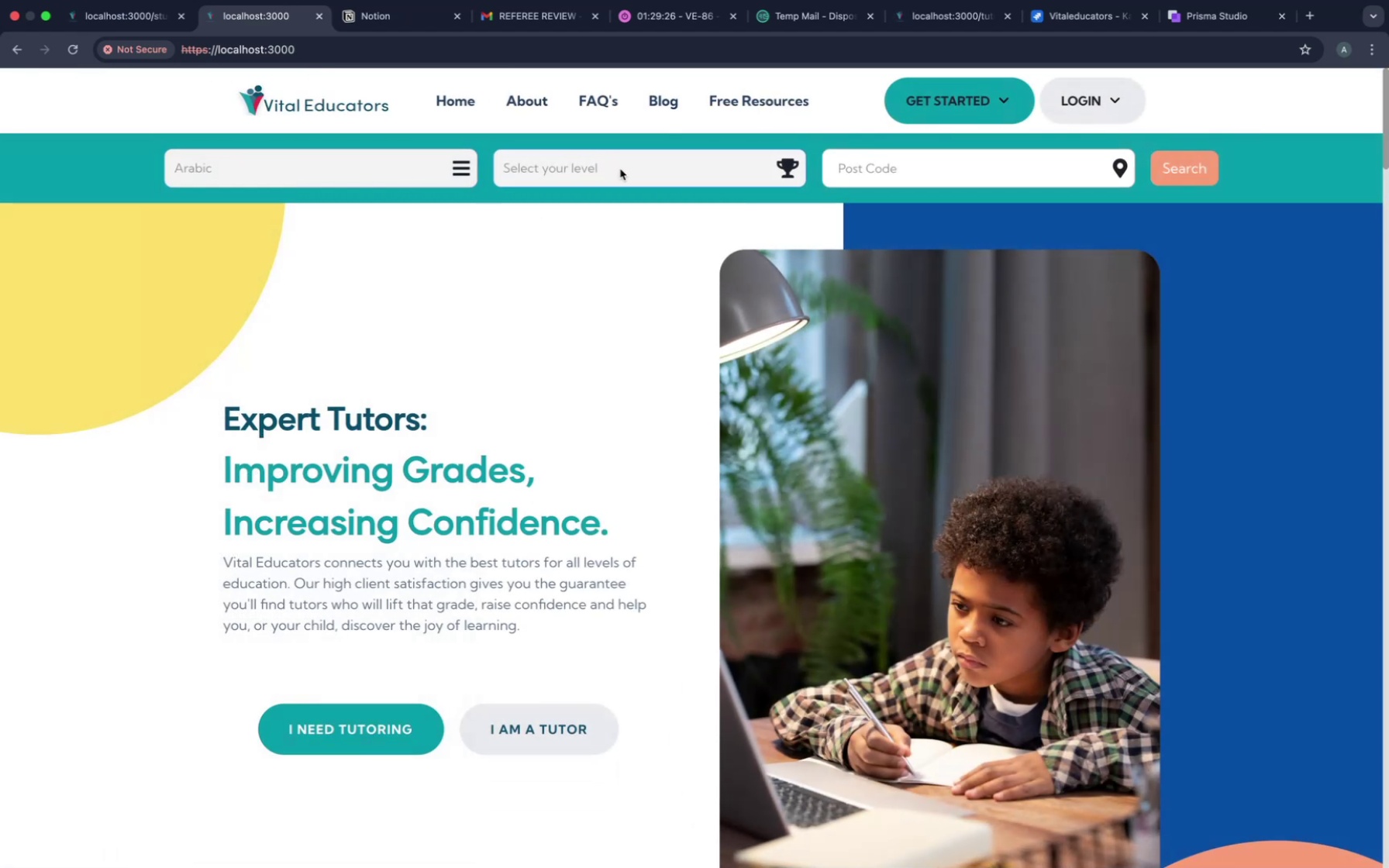 
left_click([620, 169])
 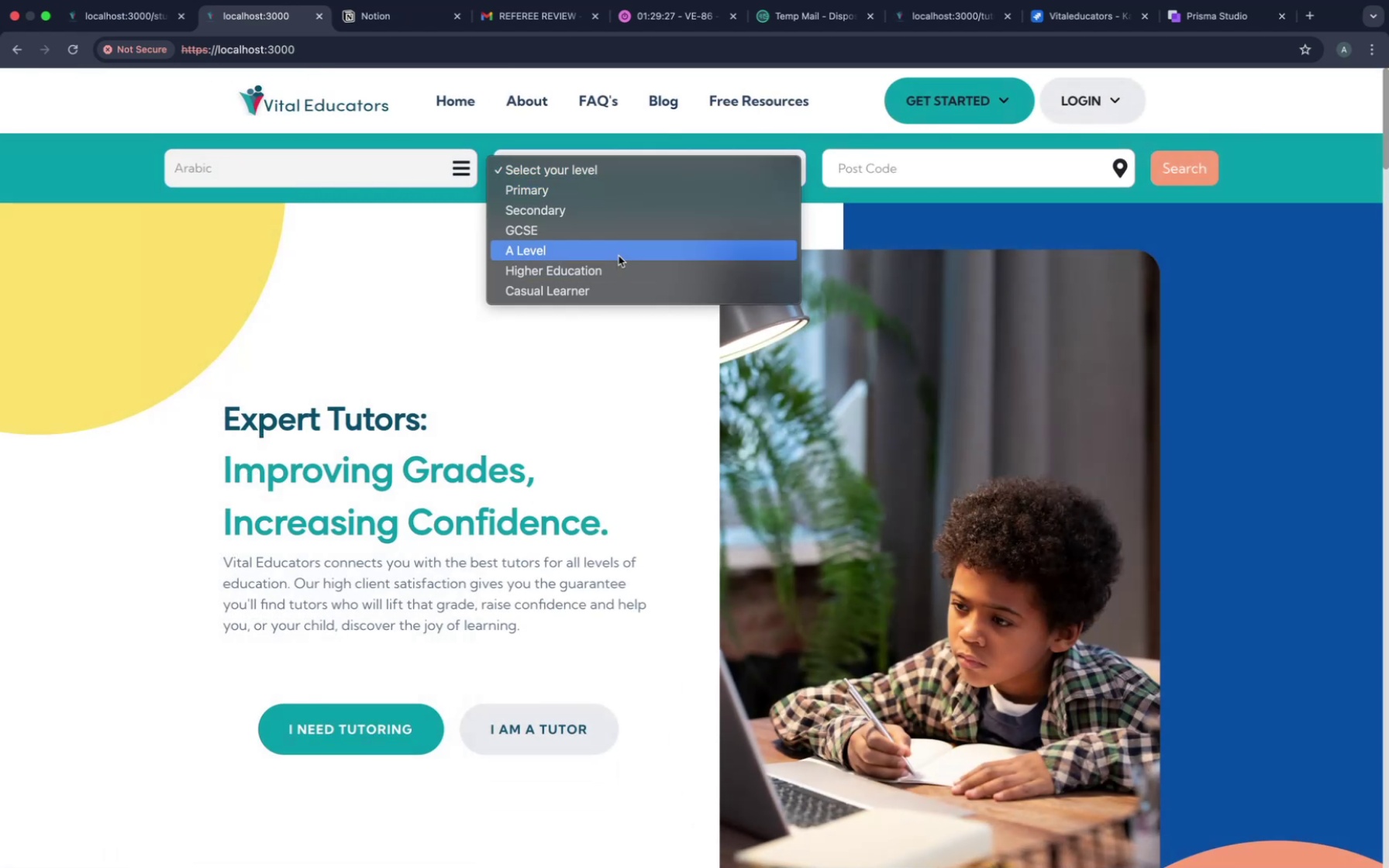 
left_click([616, 246])
 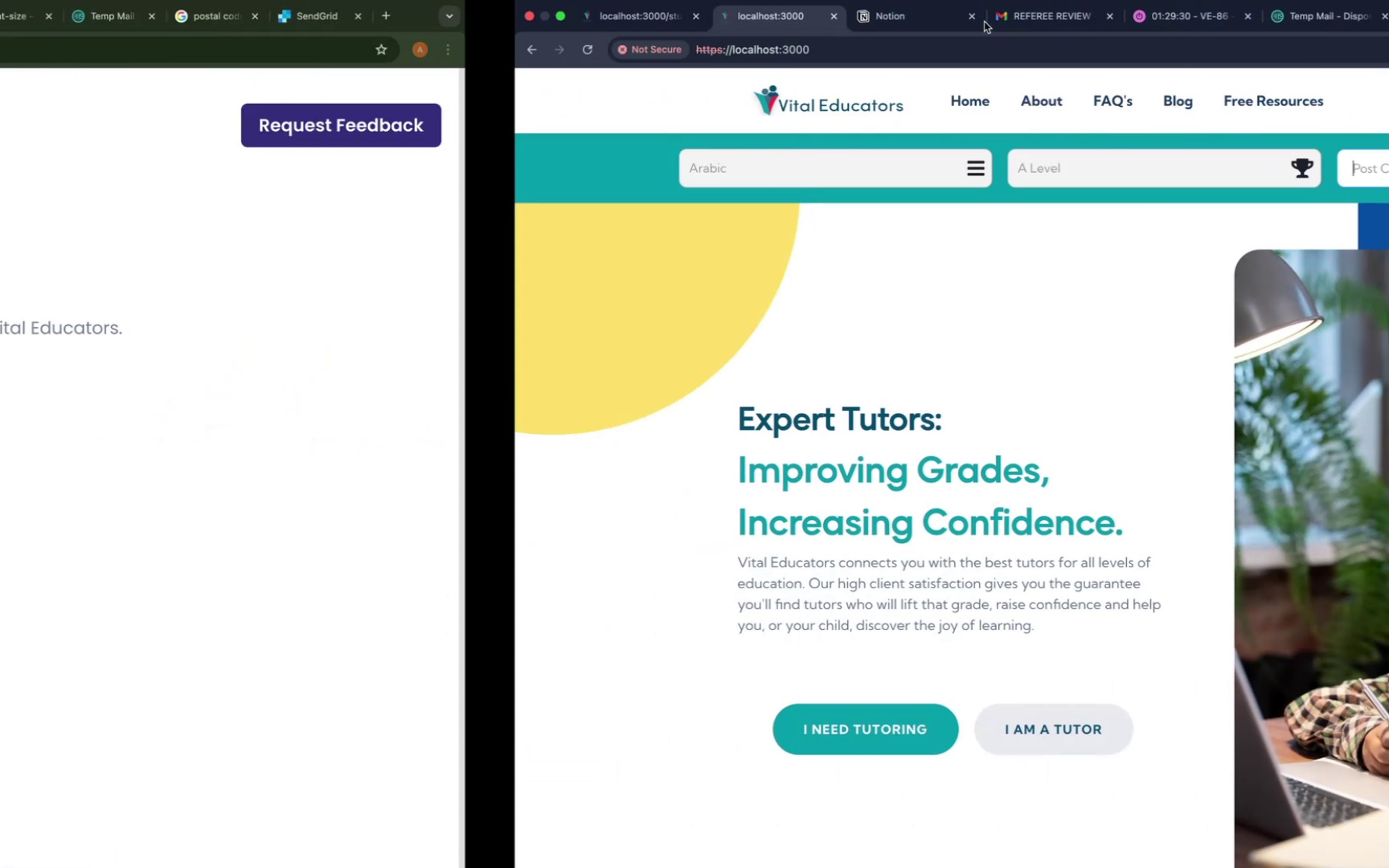 
left_click([1141, 30])
 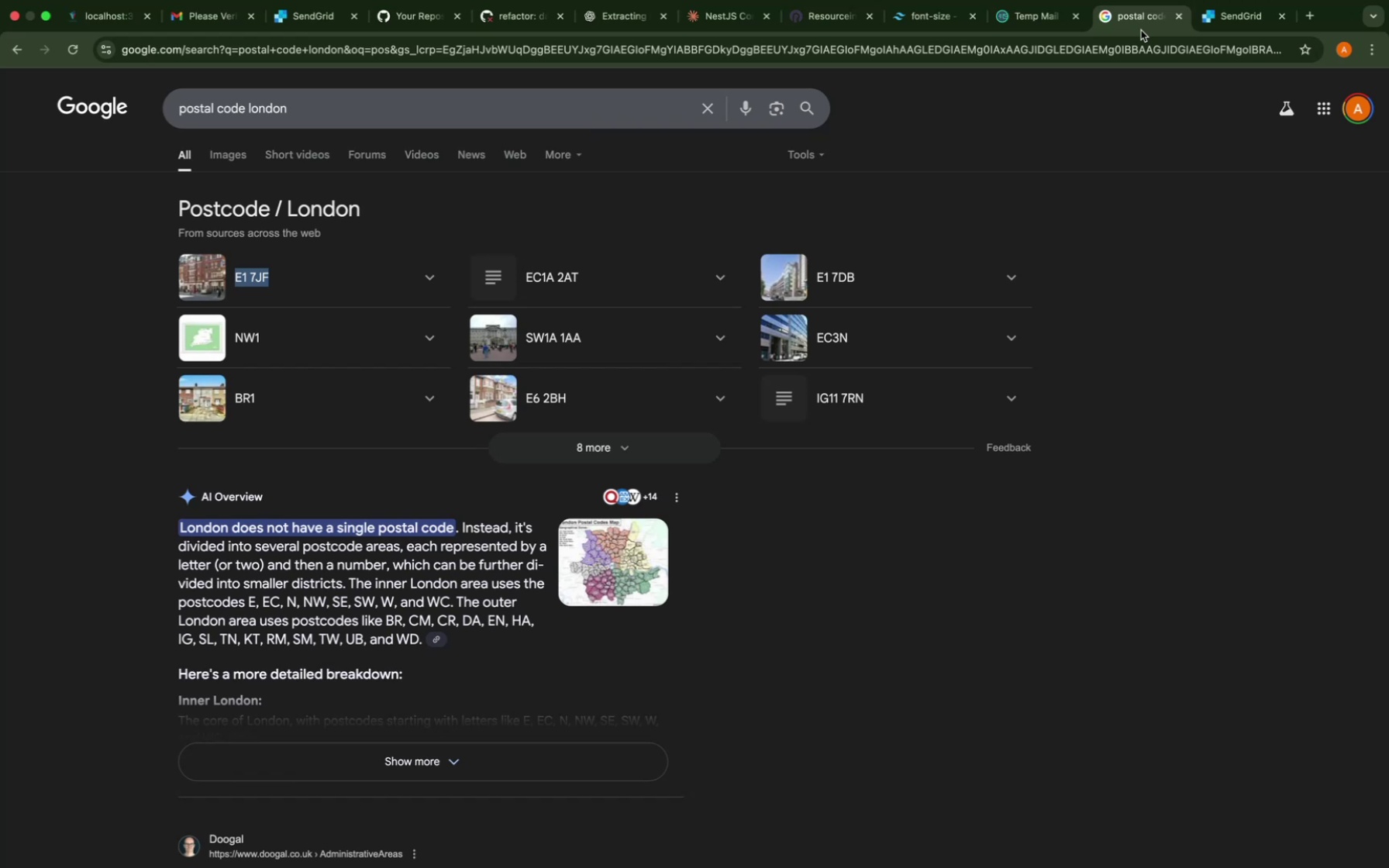 
key(Meta+V)
 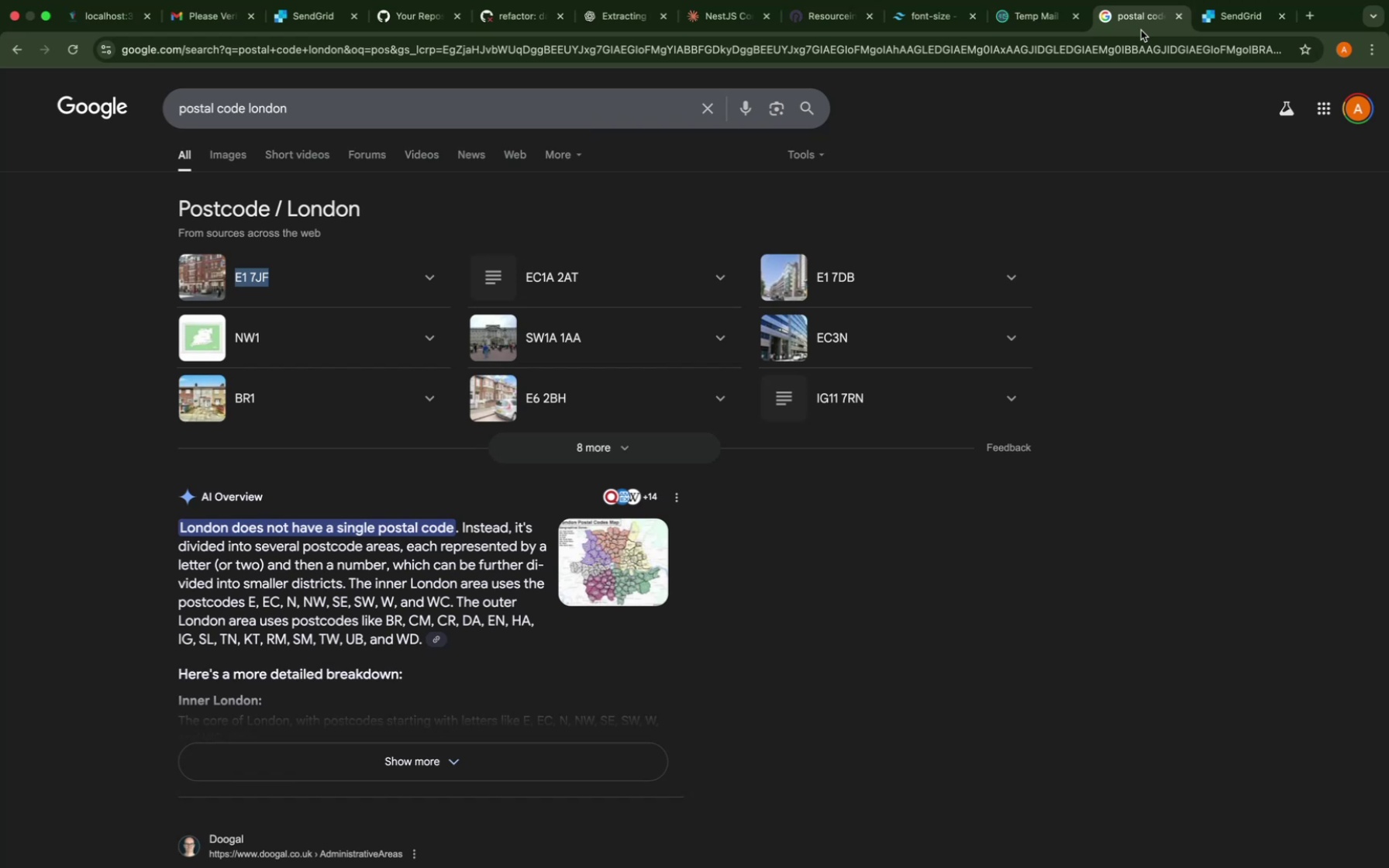 
key(Meta+C)
 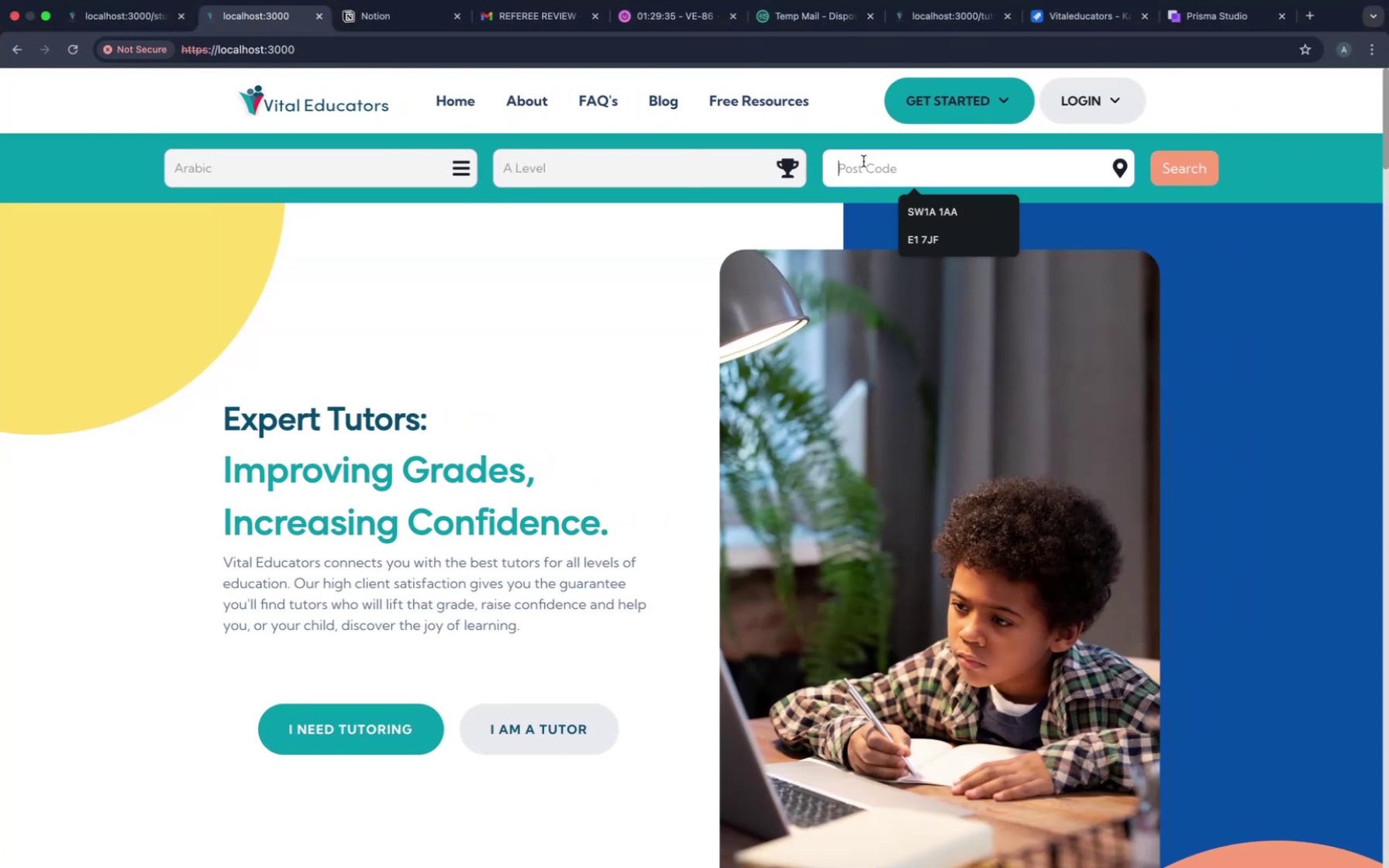 
key(Meta+CommandLeft)
 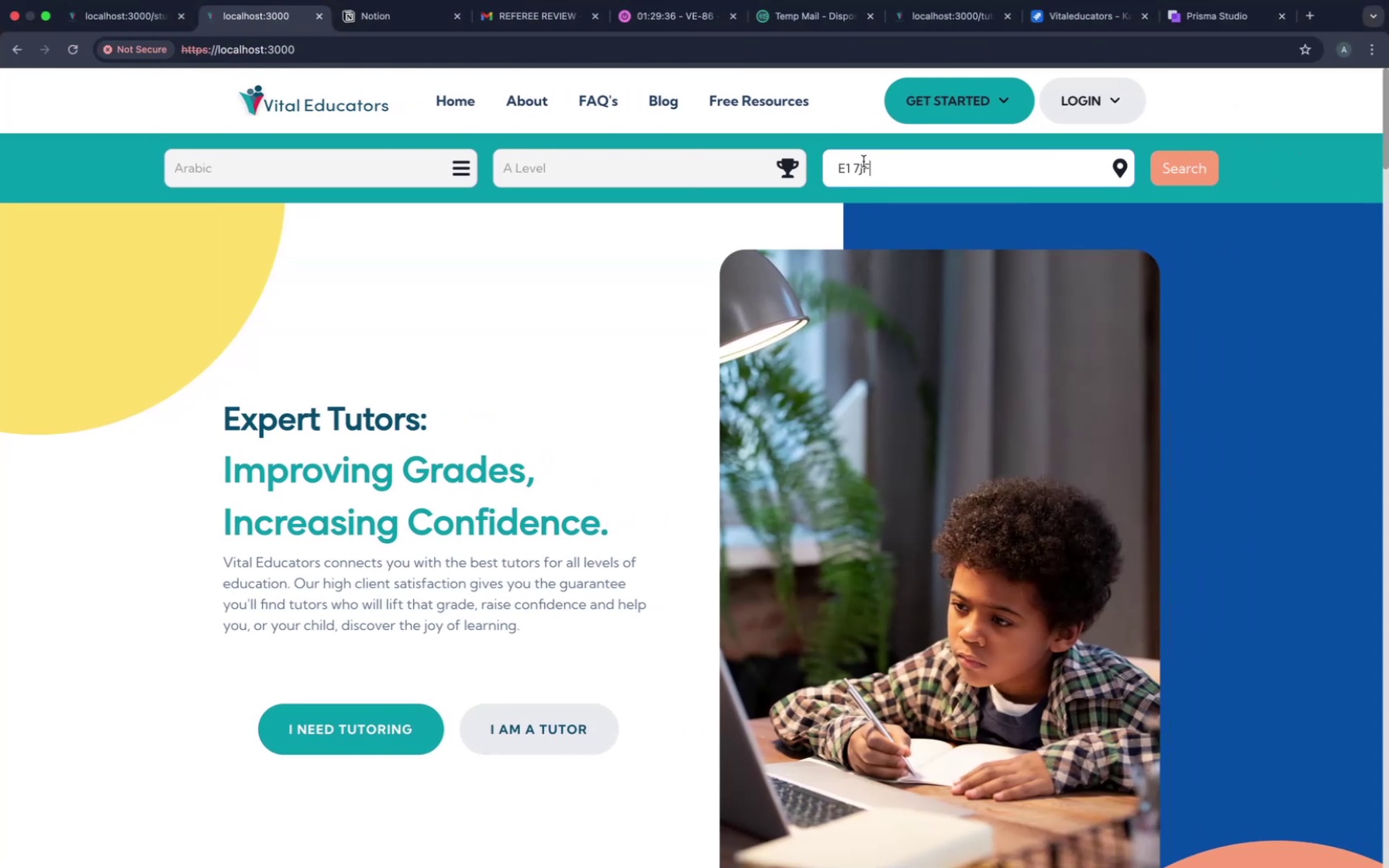 
key(Meta+V)
 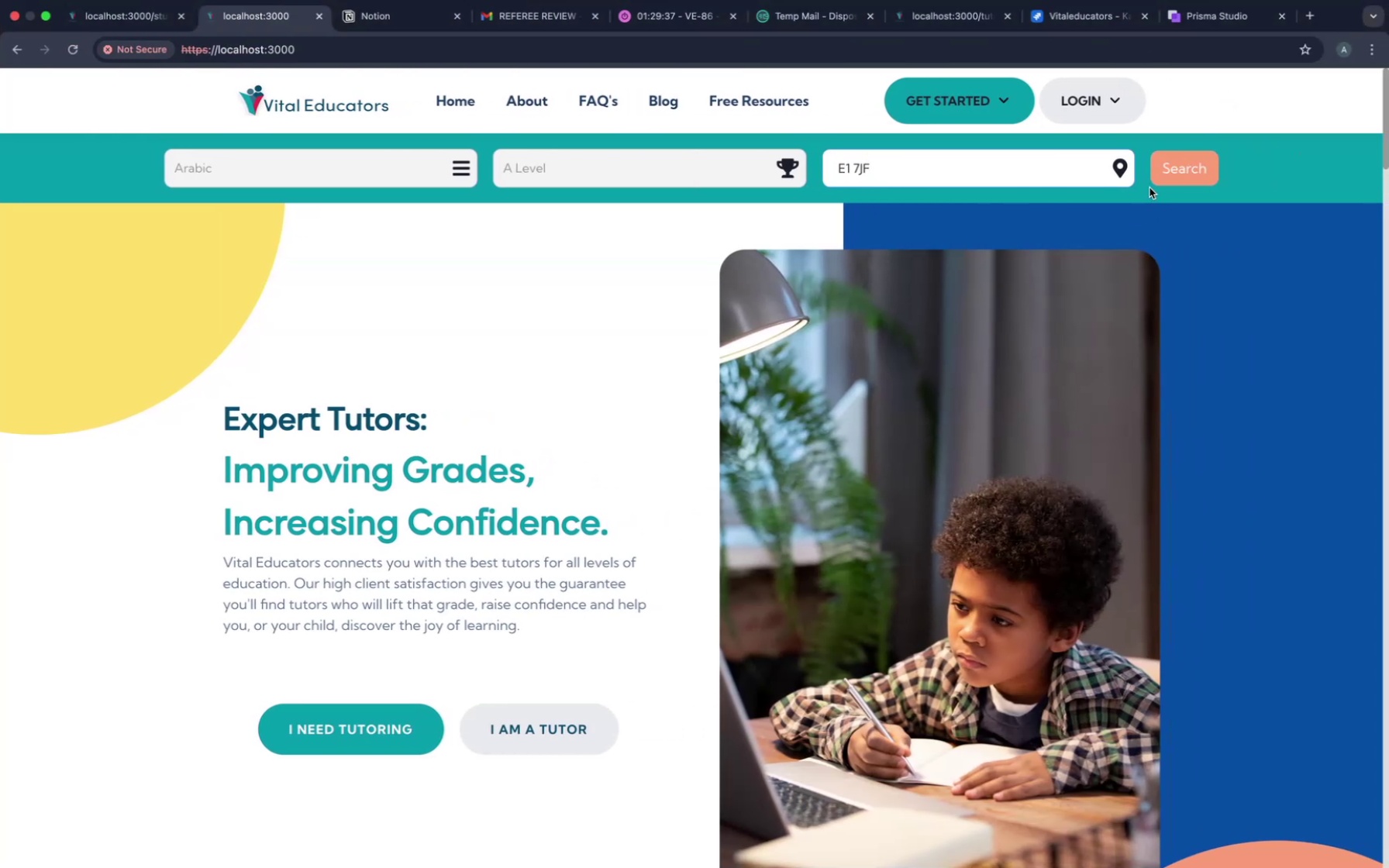 
left_click([1164, 168])
 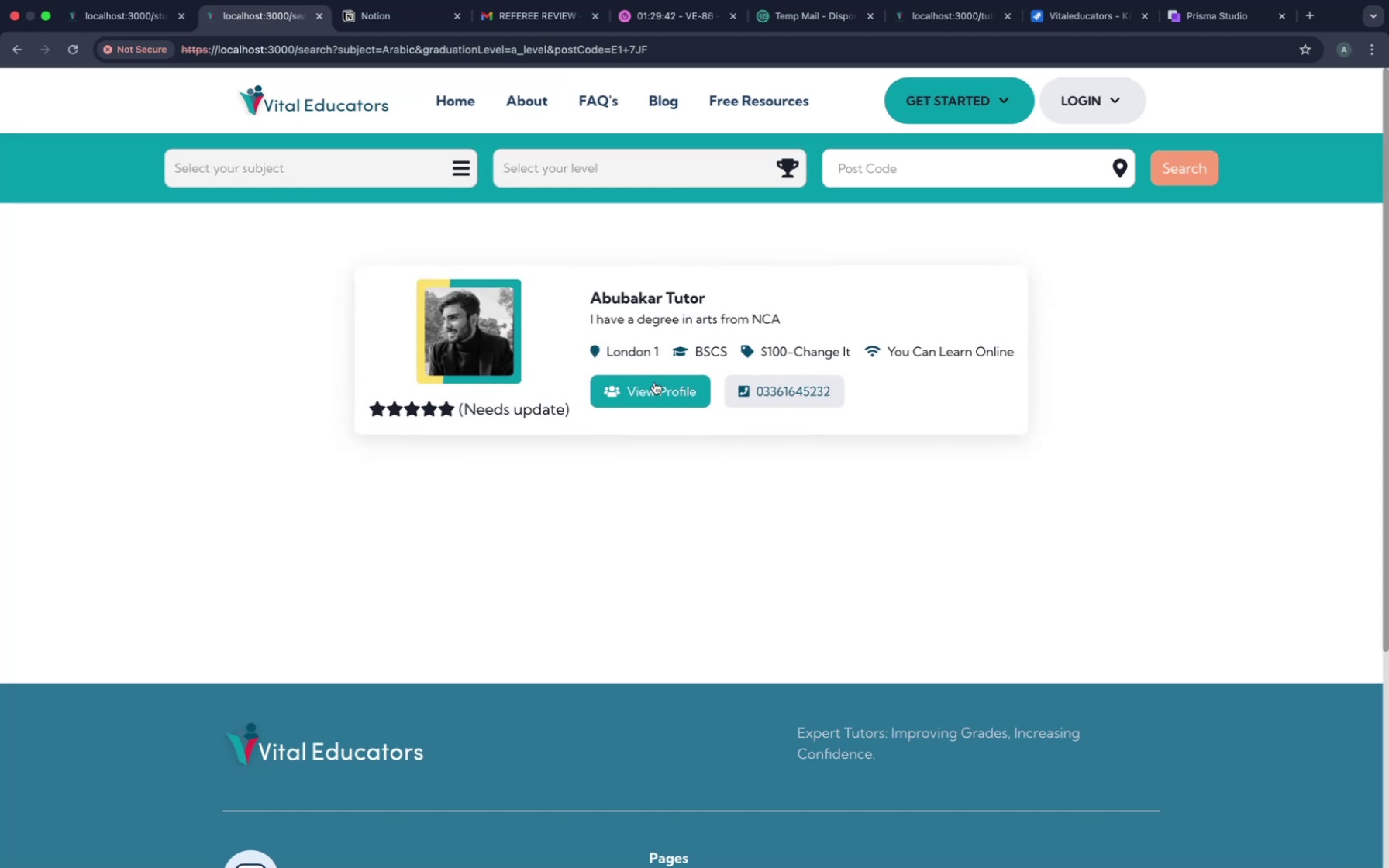 
wait(6.64)
 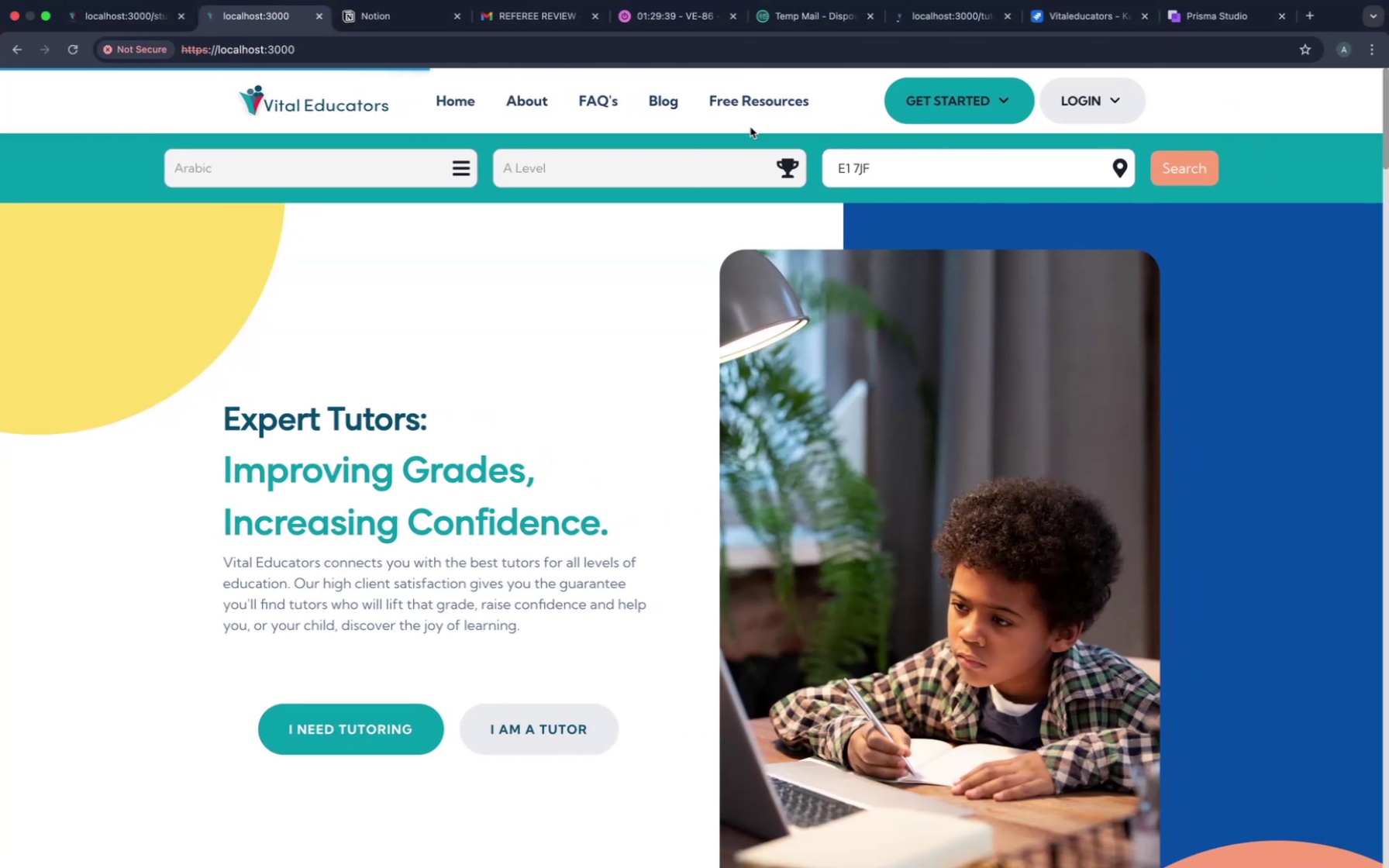 
scroll: coordinate [736, 584], scroll_direction: down, amount: 80.0
 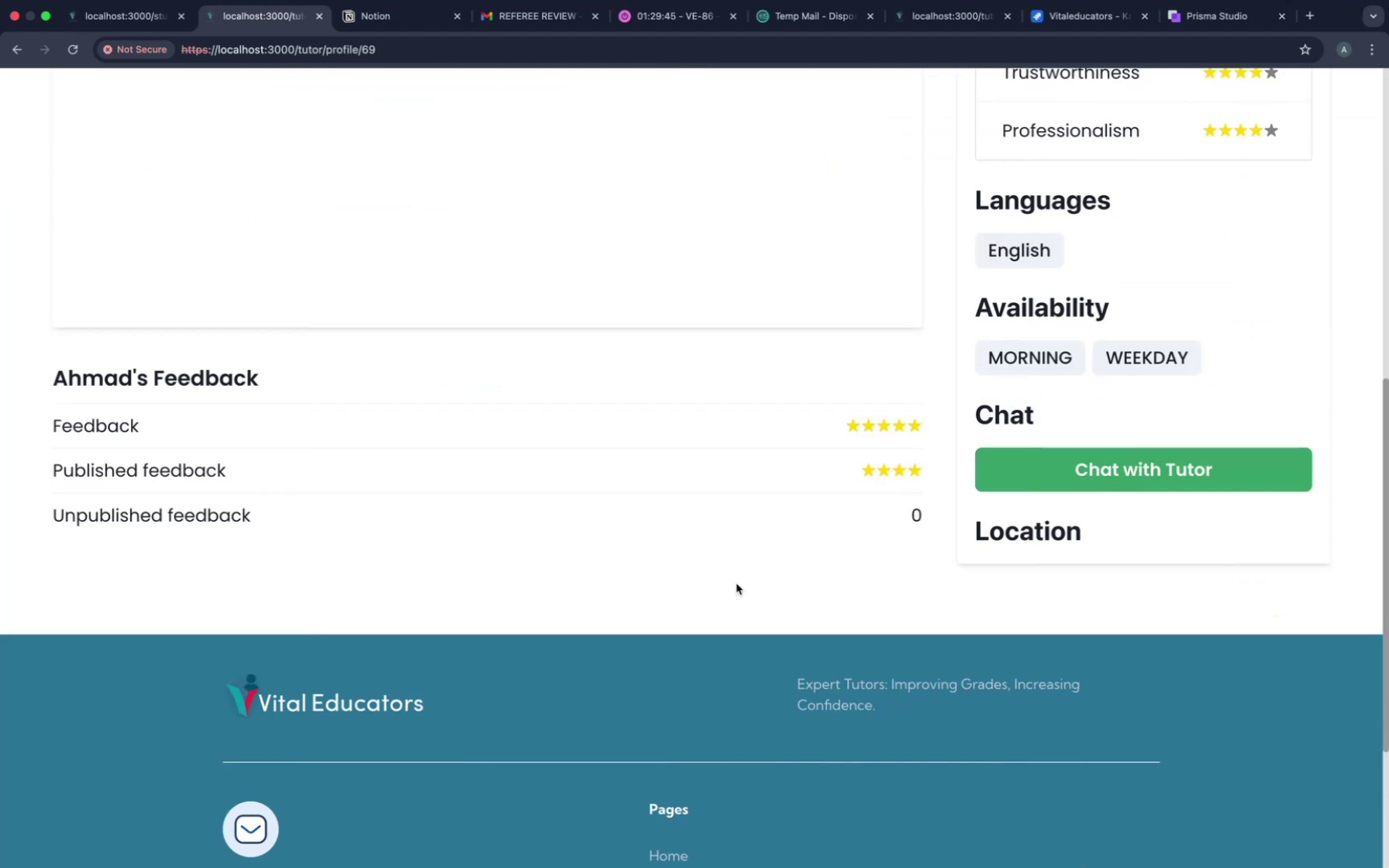 
scroll: coordinate [736, 584], scroll_direction: up, amount: 222.0
 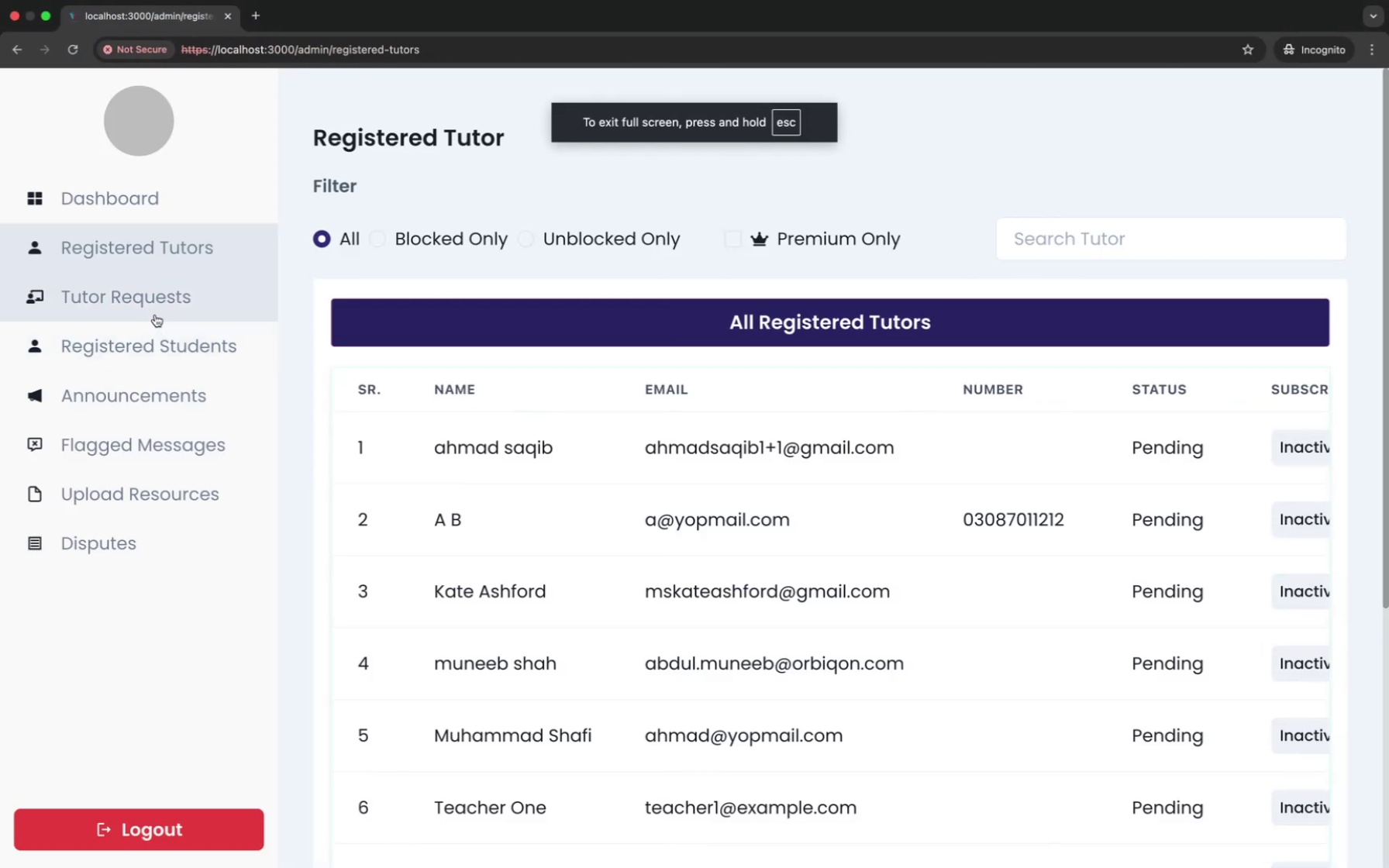 
scroll: coordinate [1210, 725], scroll_direction: down, amount: 588.0
 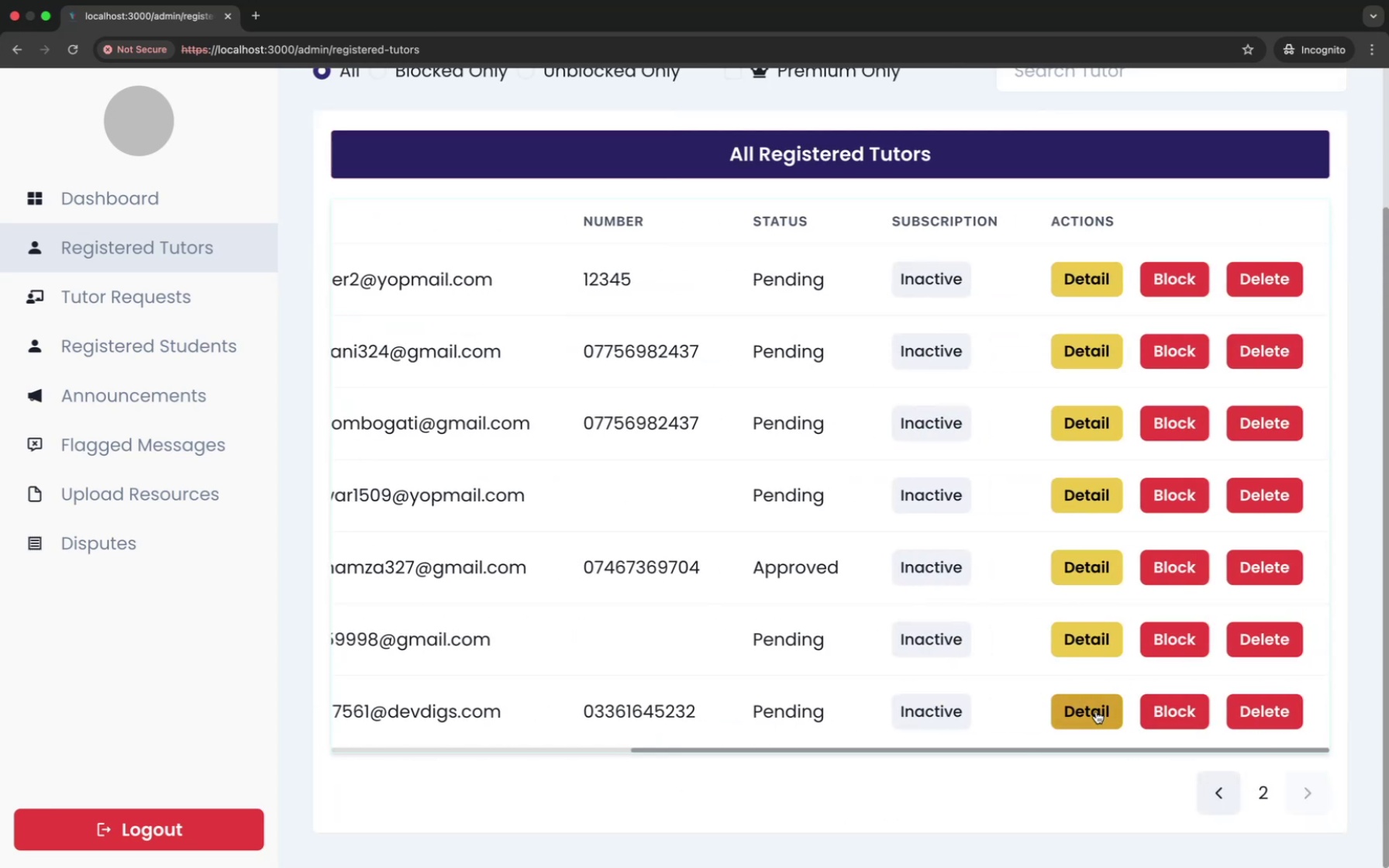 
left_click([1095, 711])
 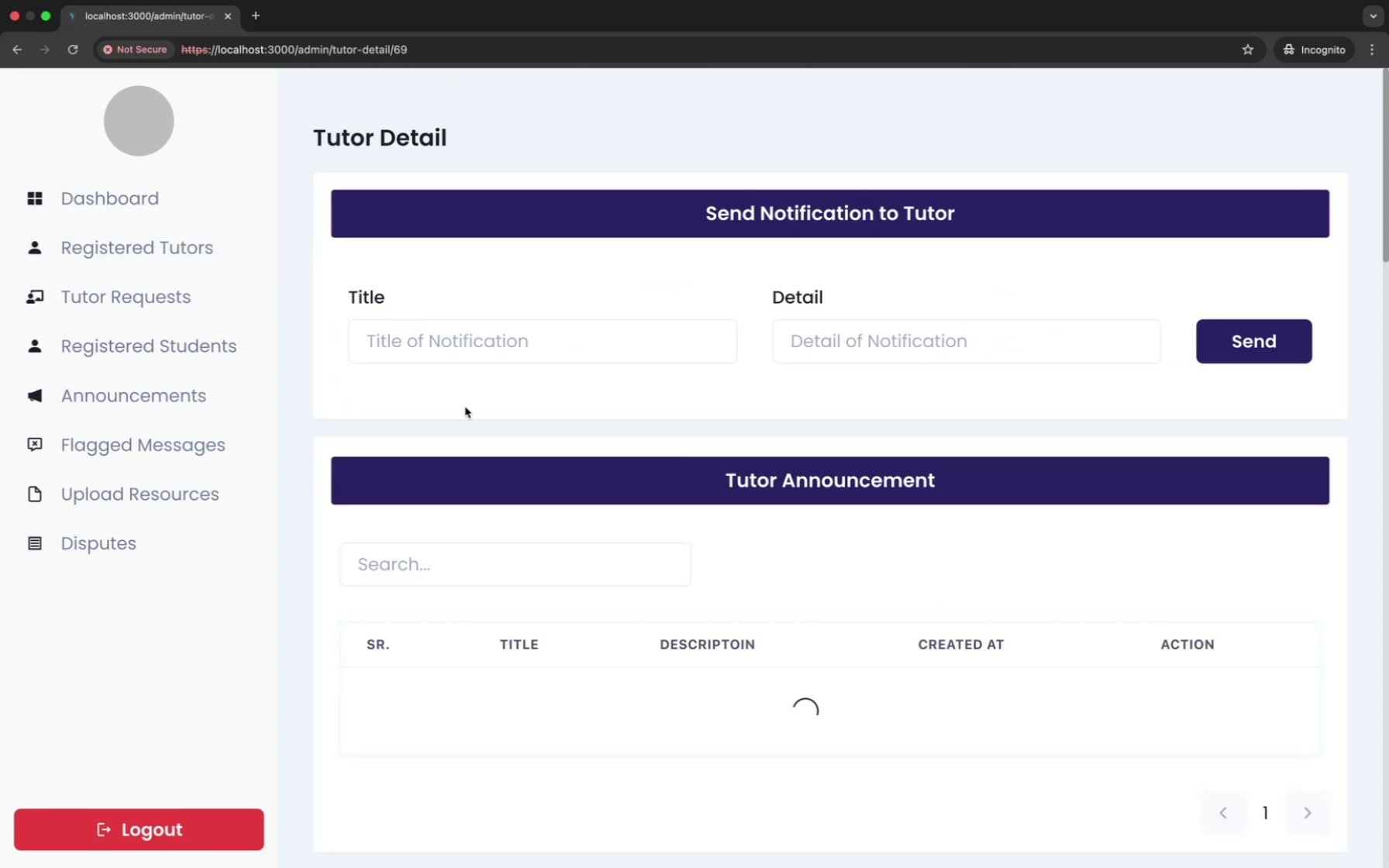 
scroll: coordinate [465, 407], scroll_direction: up, amount: 110.0
 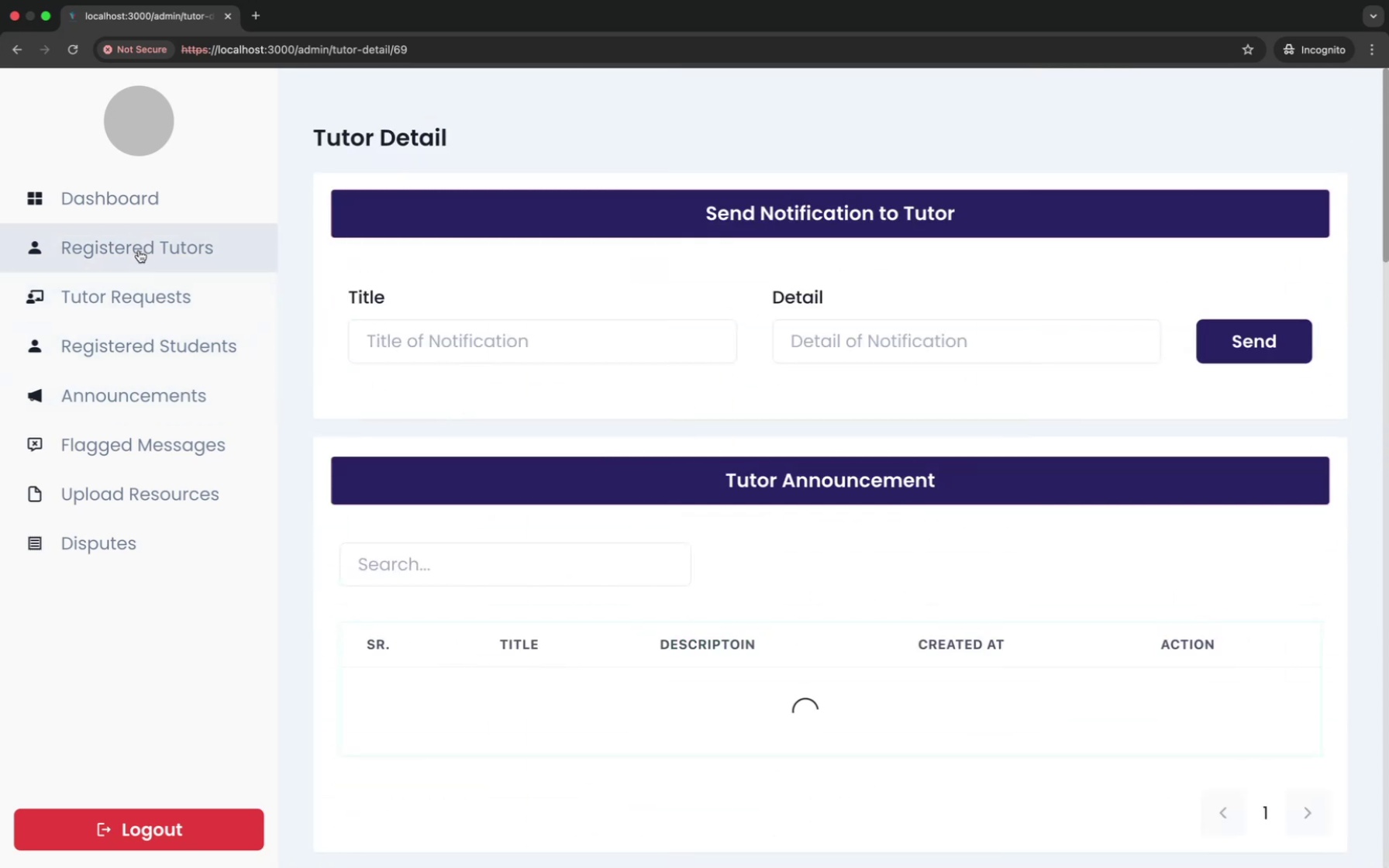 
left_click([130, 205])
 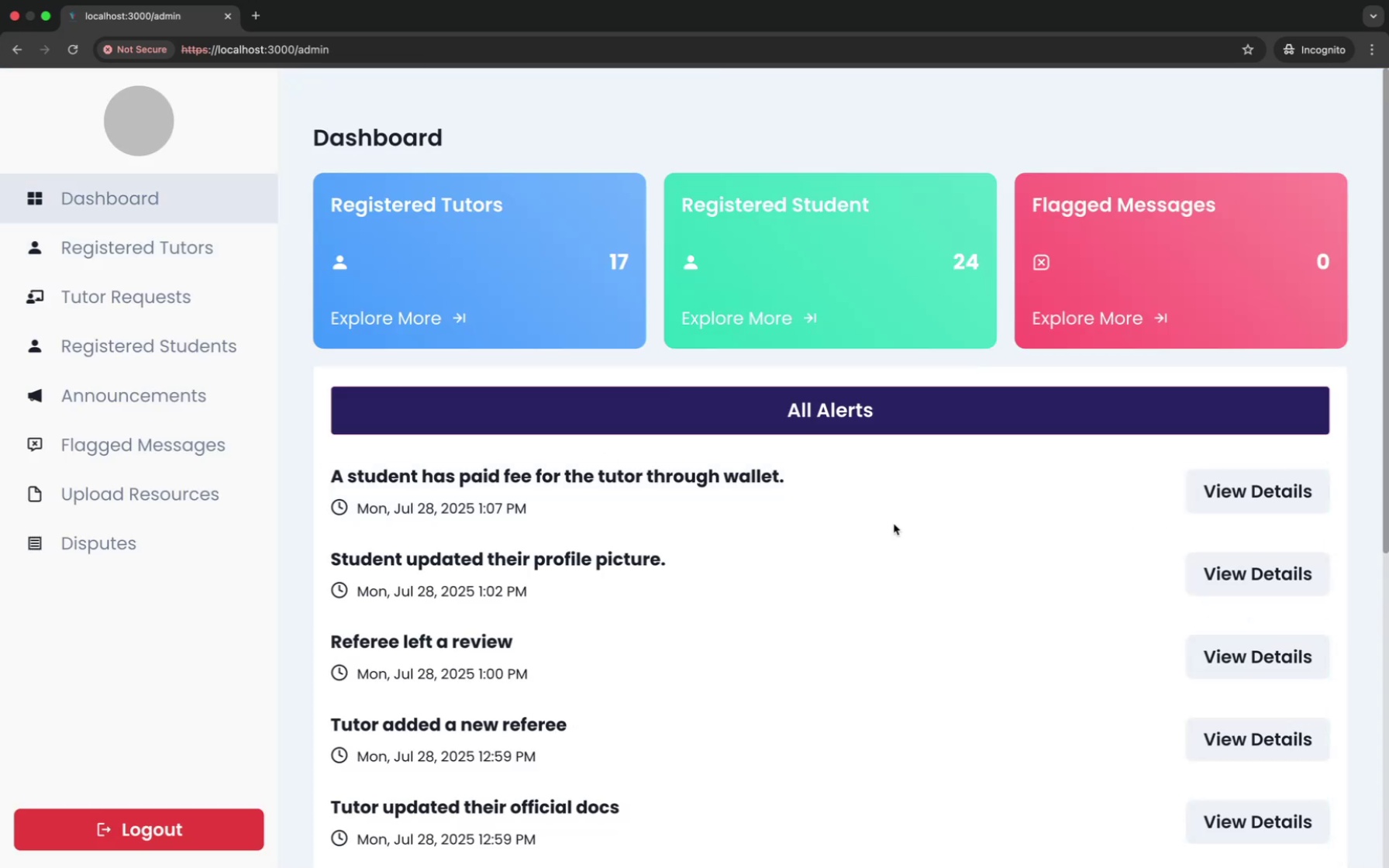 
left_click([1336, 498])
 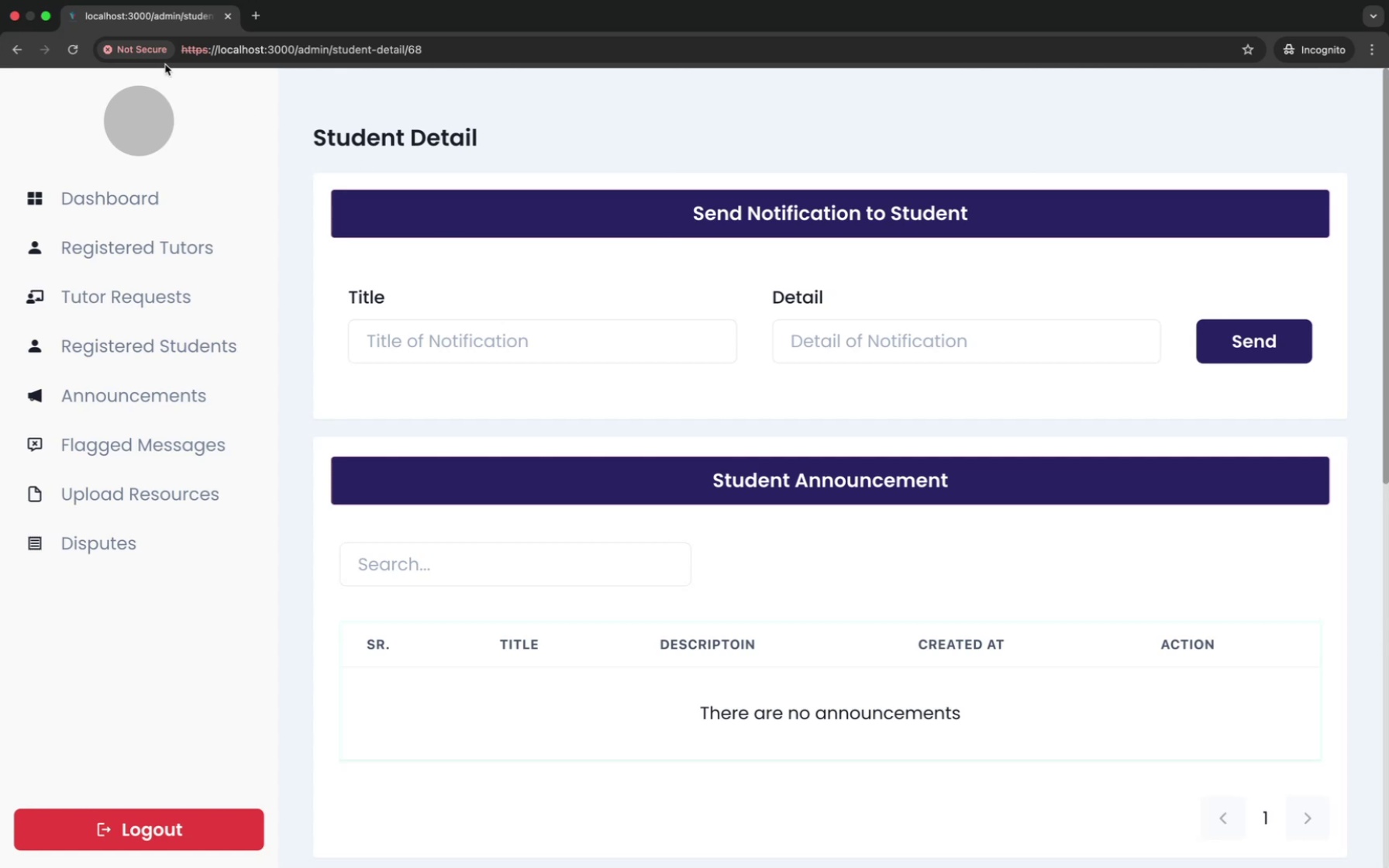 
left_click([22, 46])
 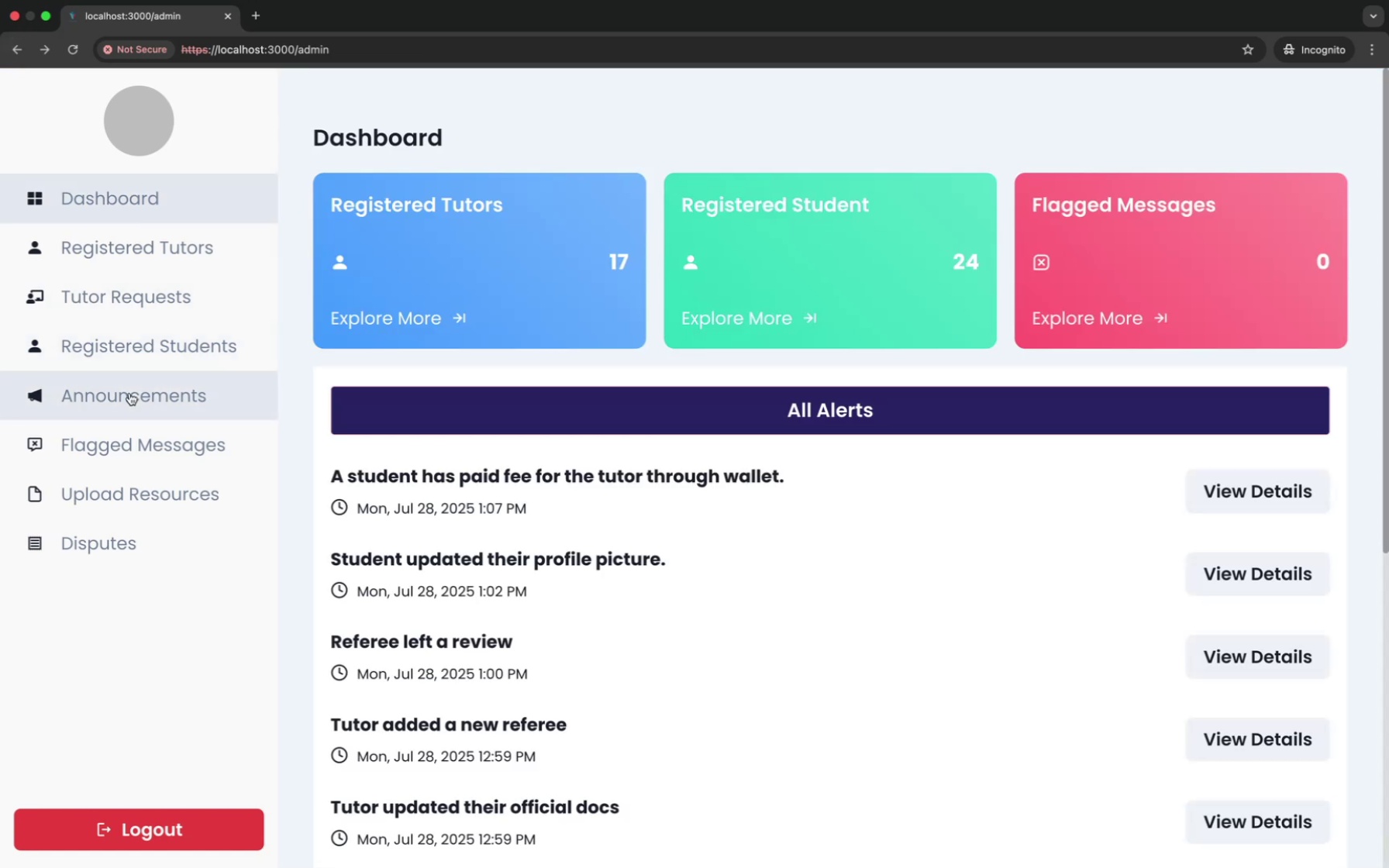 
scroll: coordinate [1064, 608], scroll_direction: down, amount: 382.0
 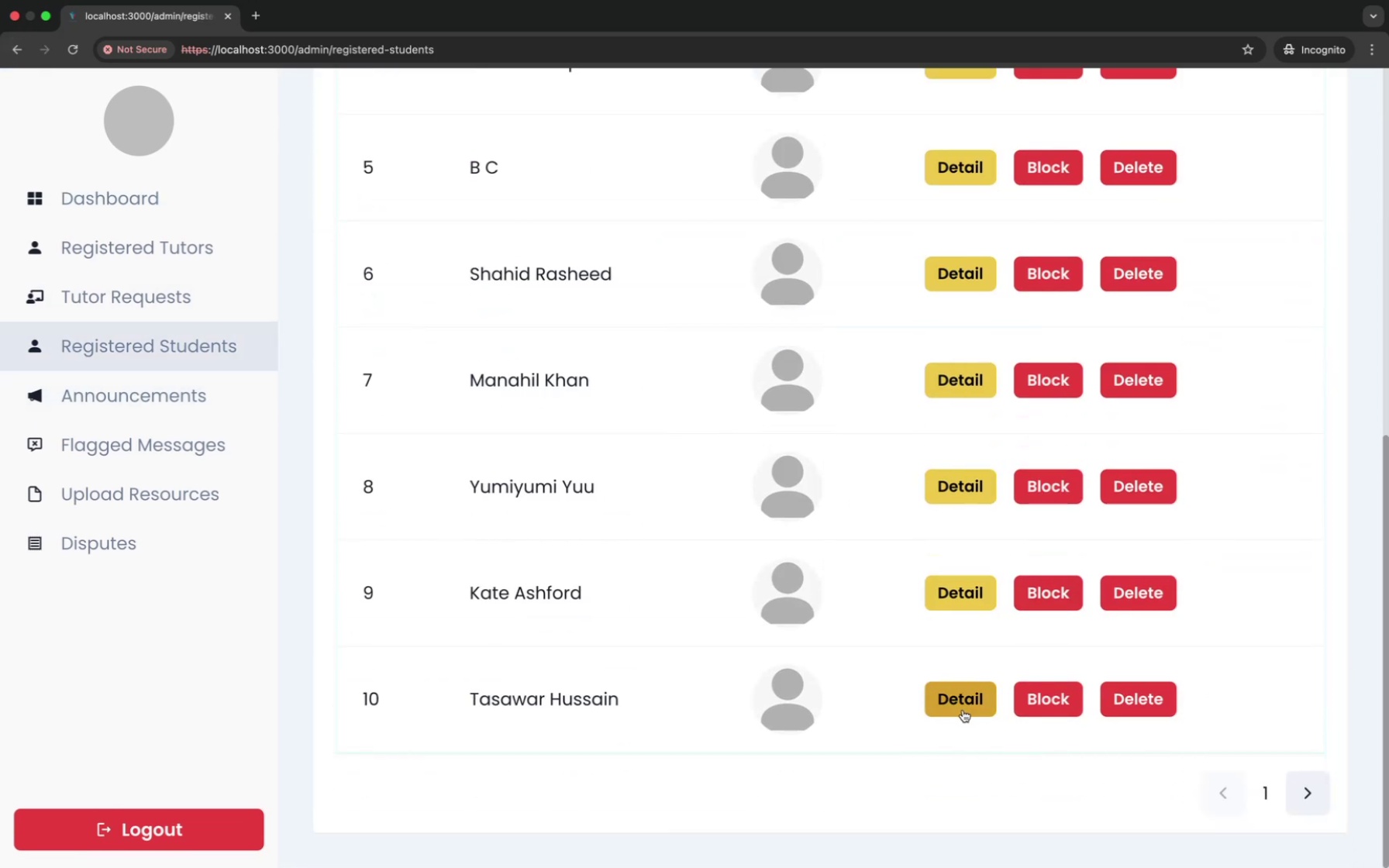 
left_click([963, 710])
 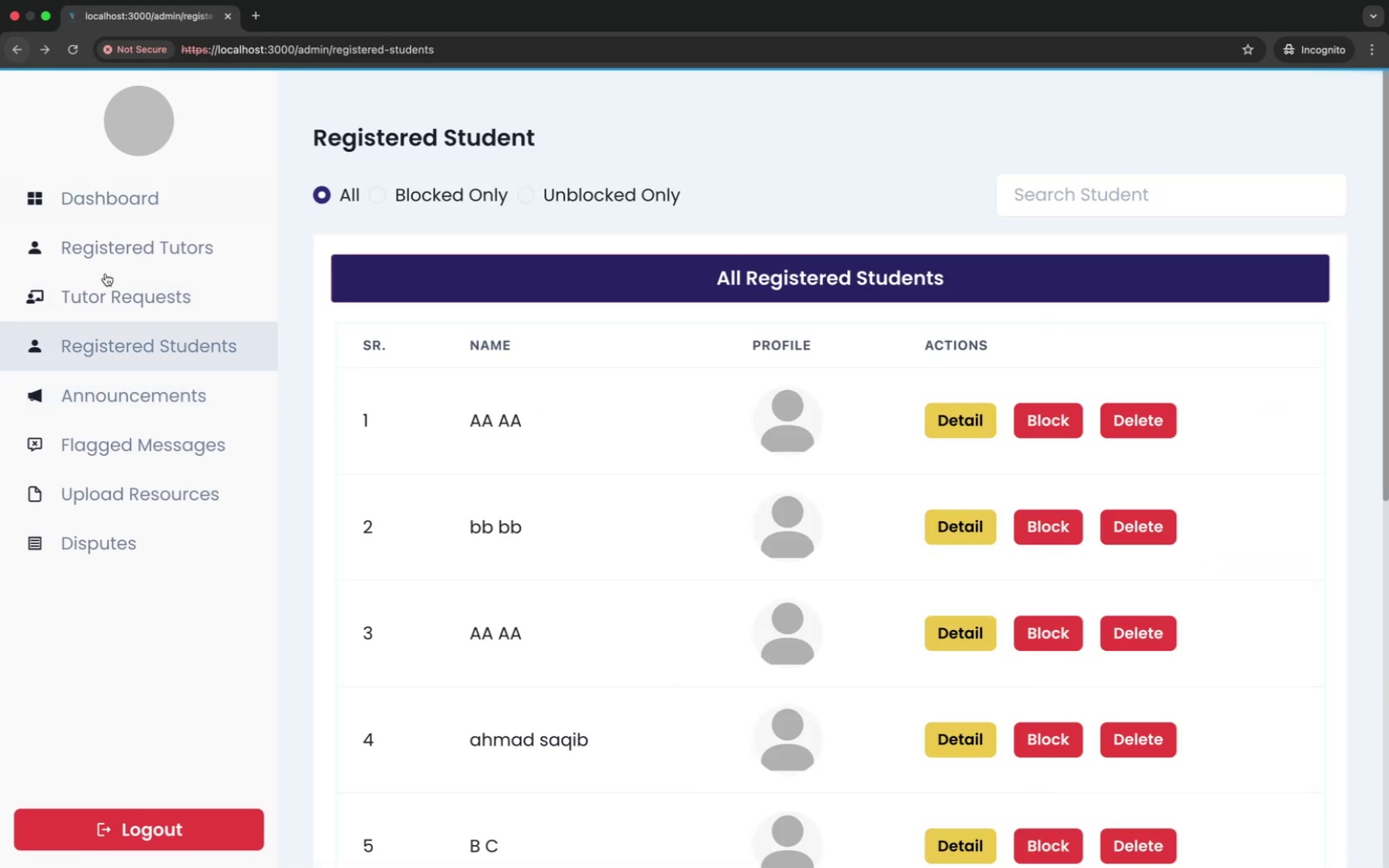 
left_click([115, 510])
 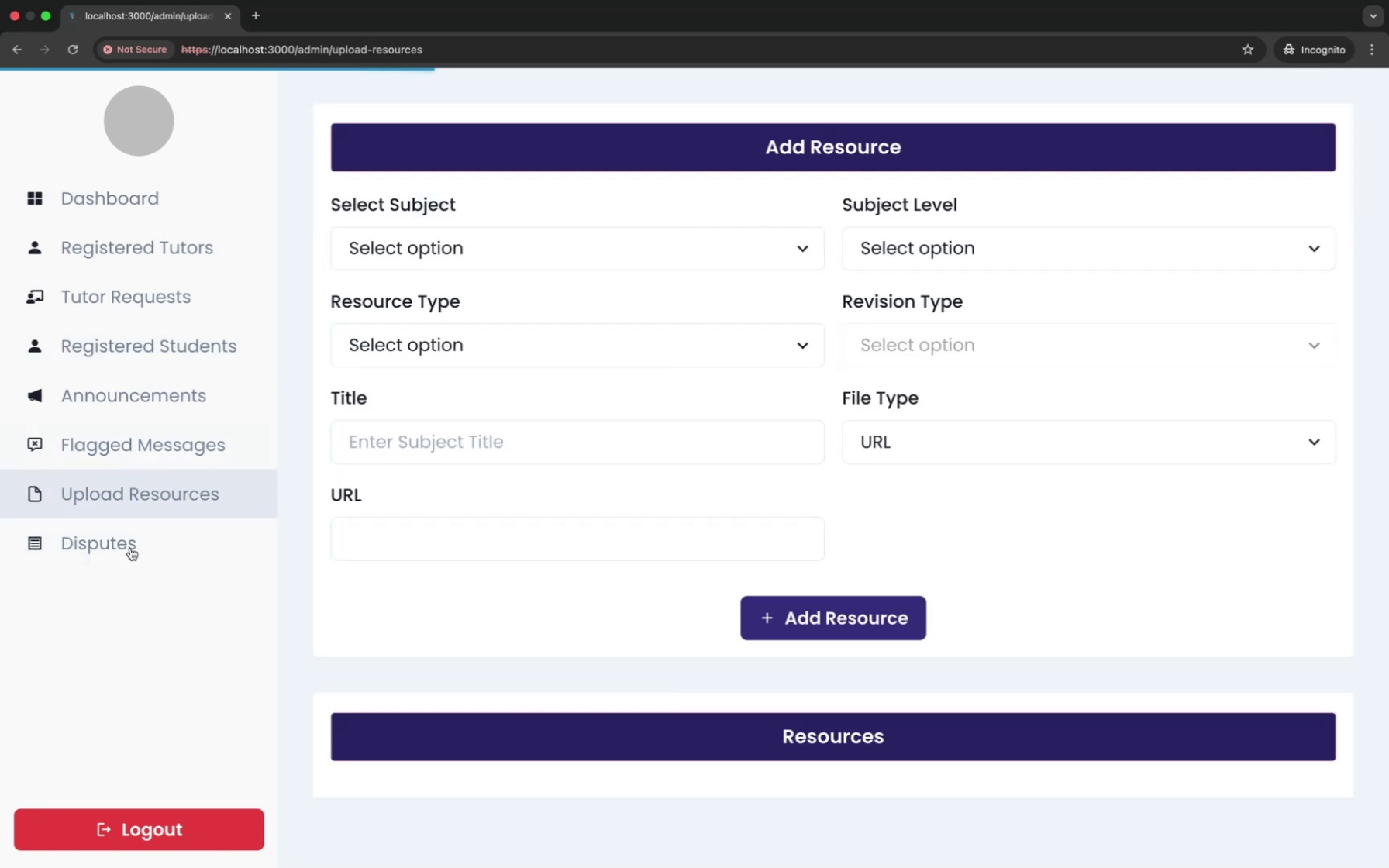 
left_click([130, 550])
 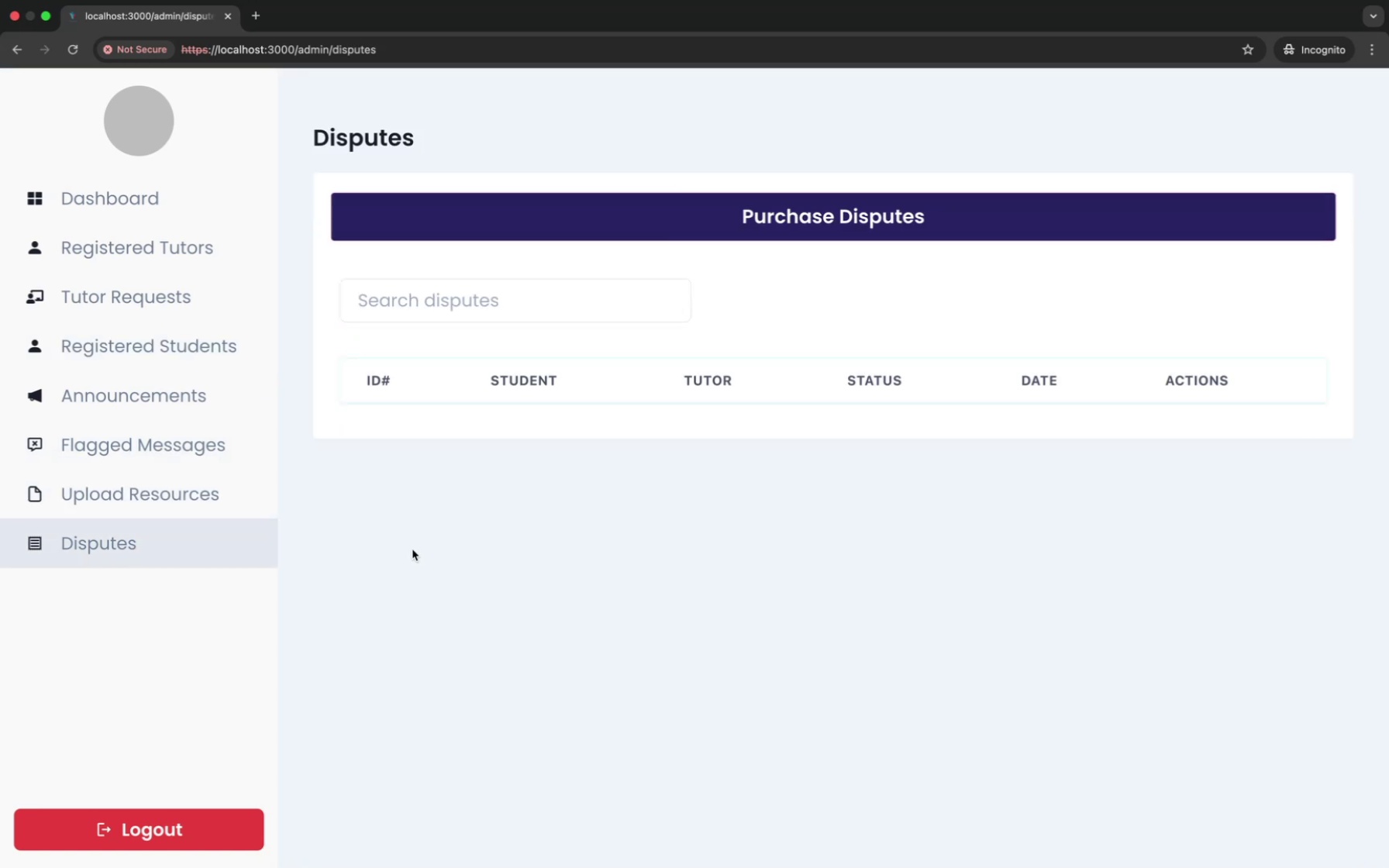 
wait(7.54)
 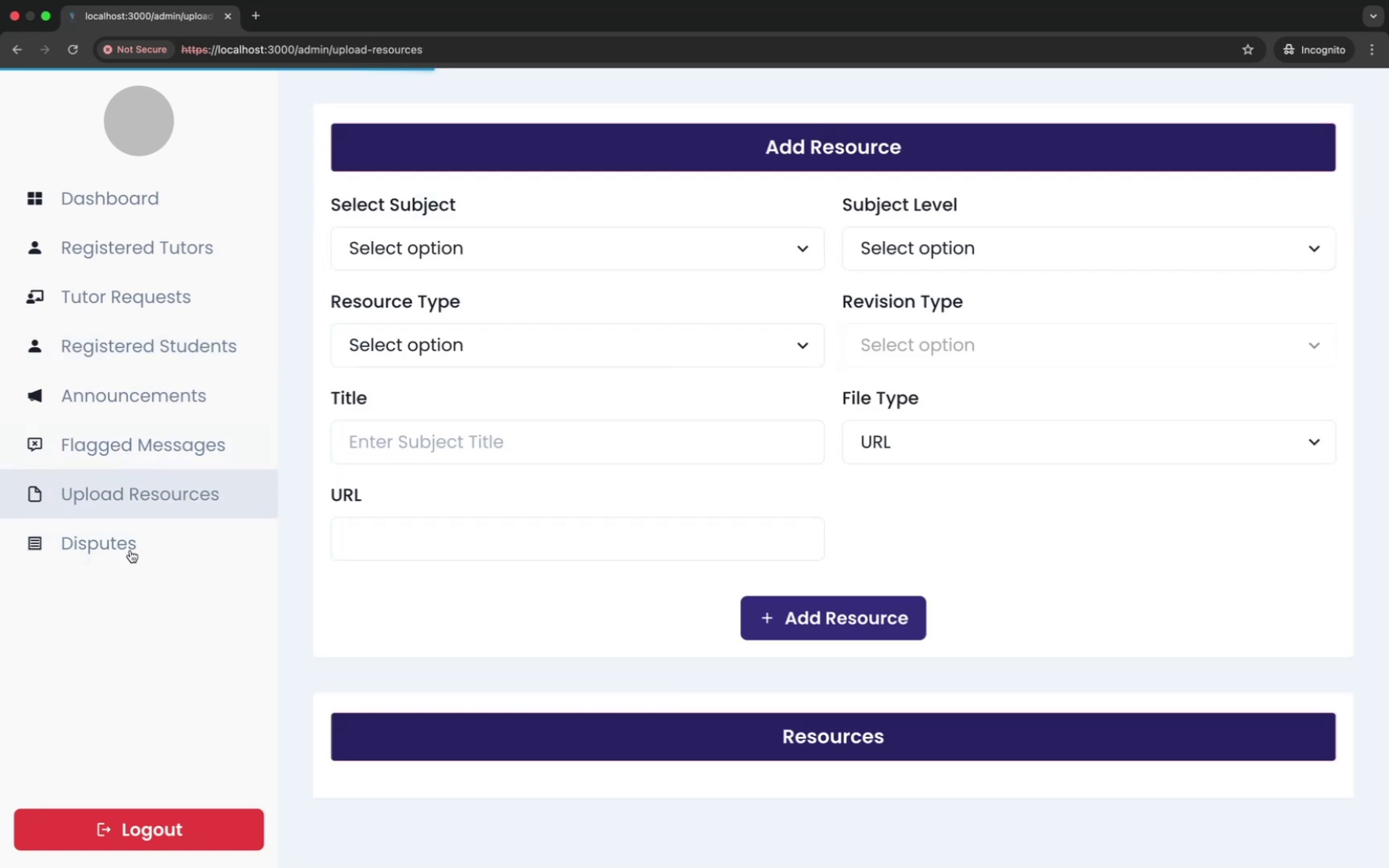 
left_click([146, 213])
 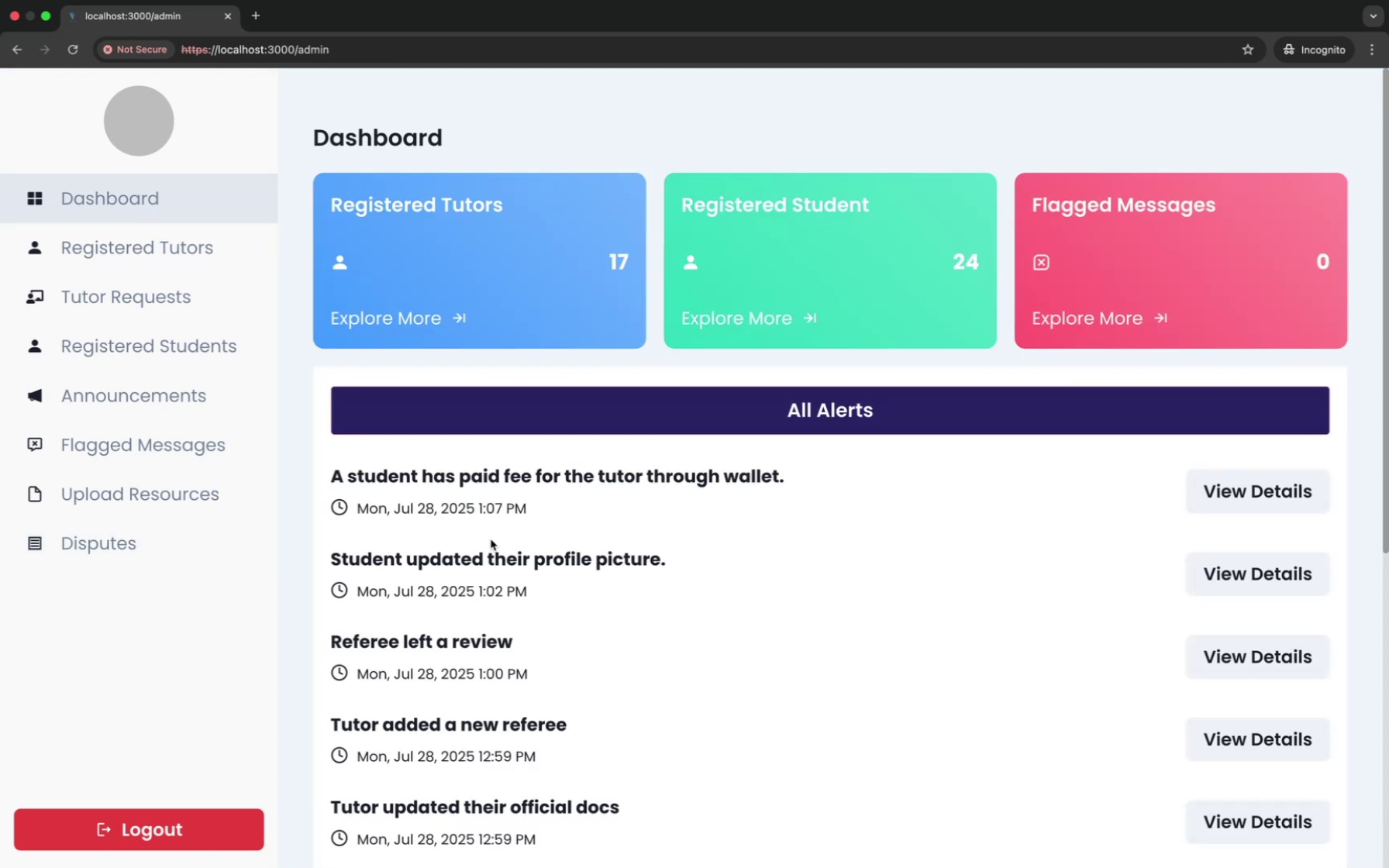 
scroll: coordinate [491, 539], scroll_direction: down, amount: 25.0
 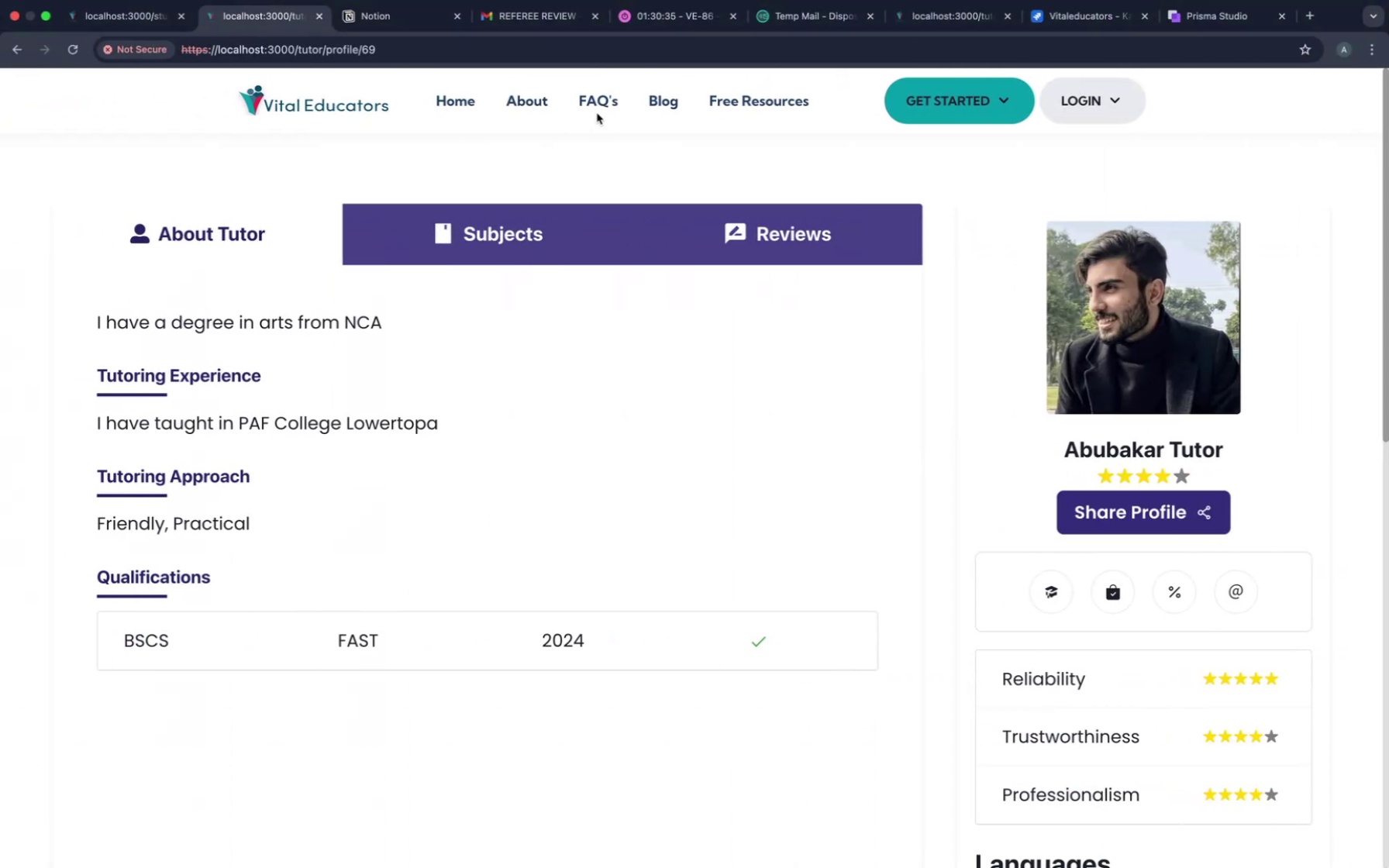 
left_click([524, 97])
 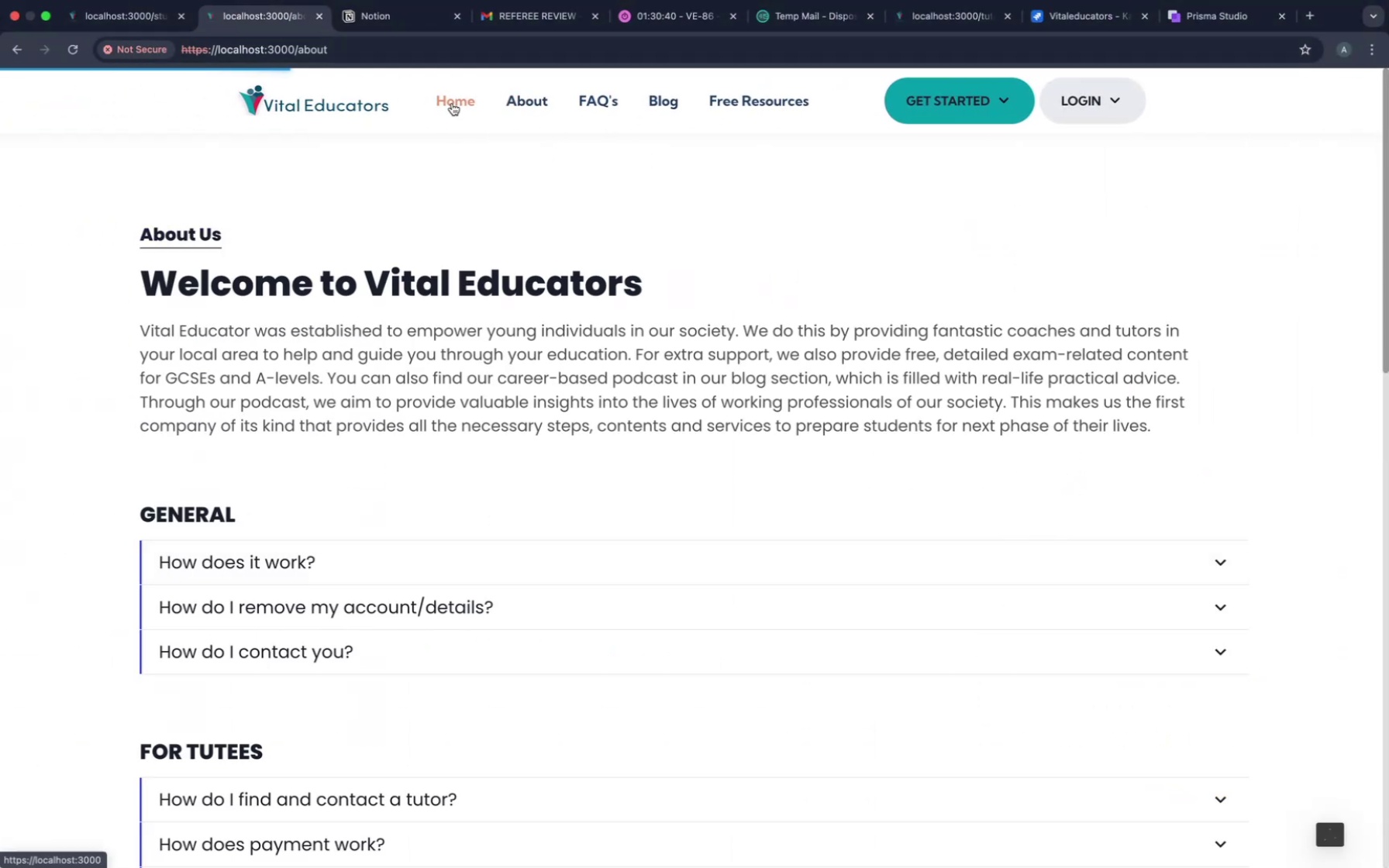 
wait(8.76)
 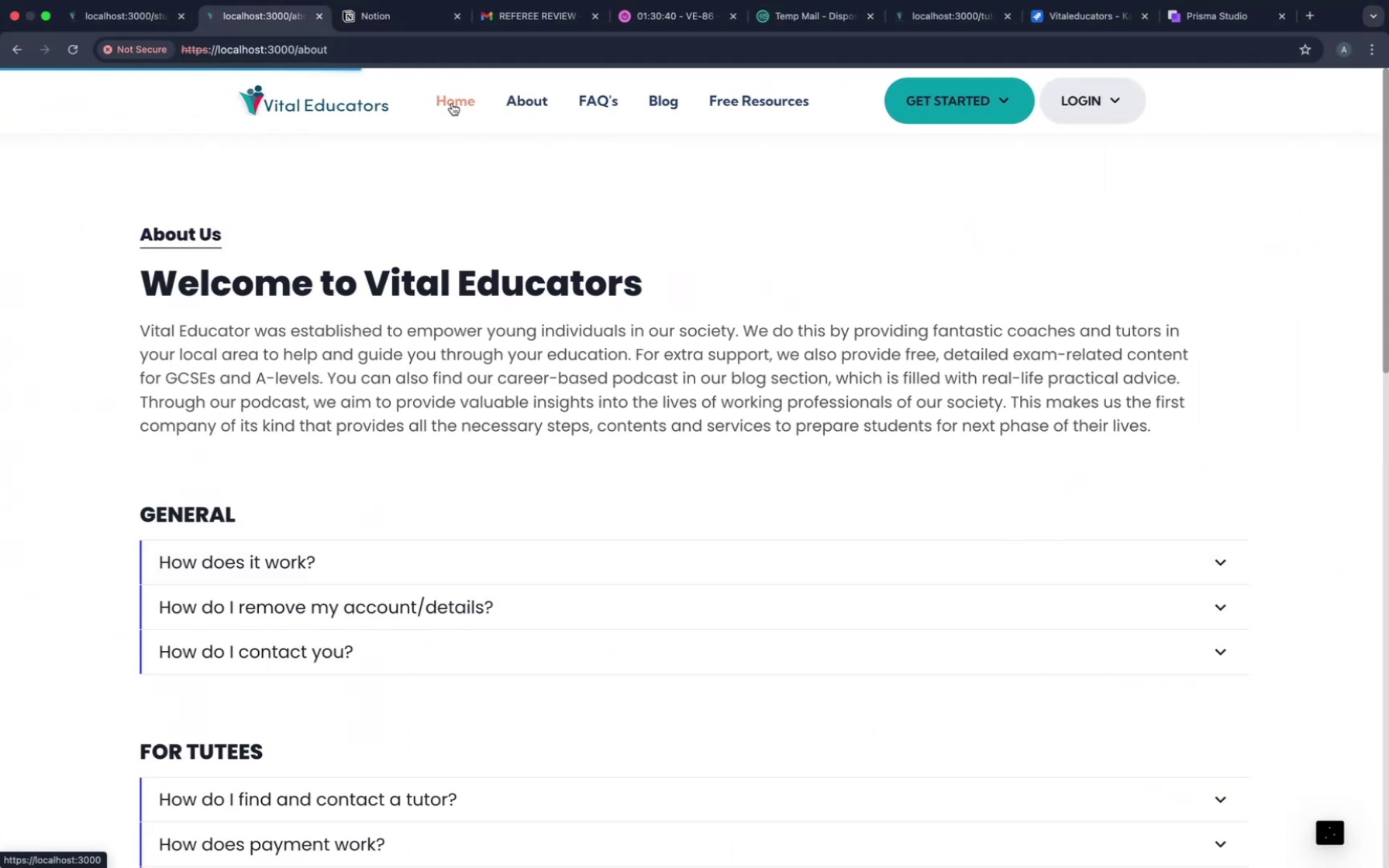 
left_click([106, 20])
 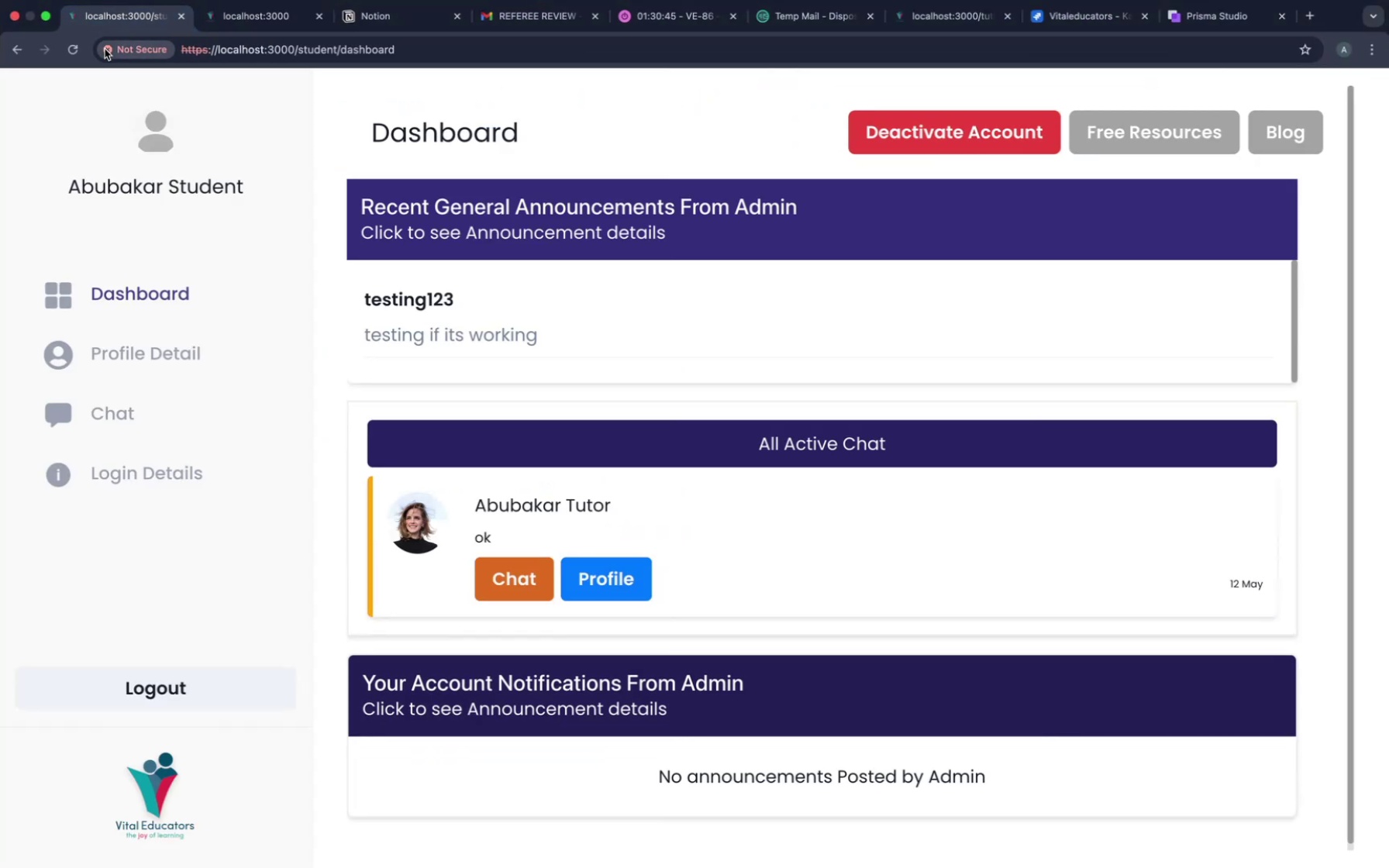 
mouse_move([40, 66])
 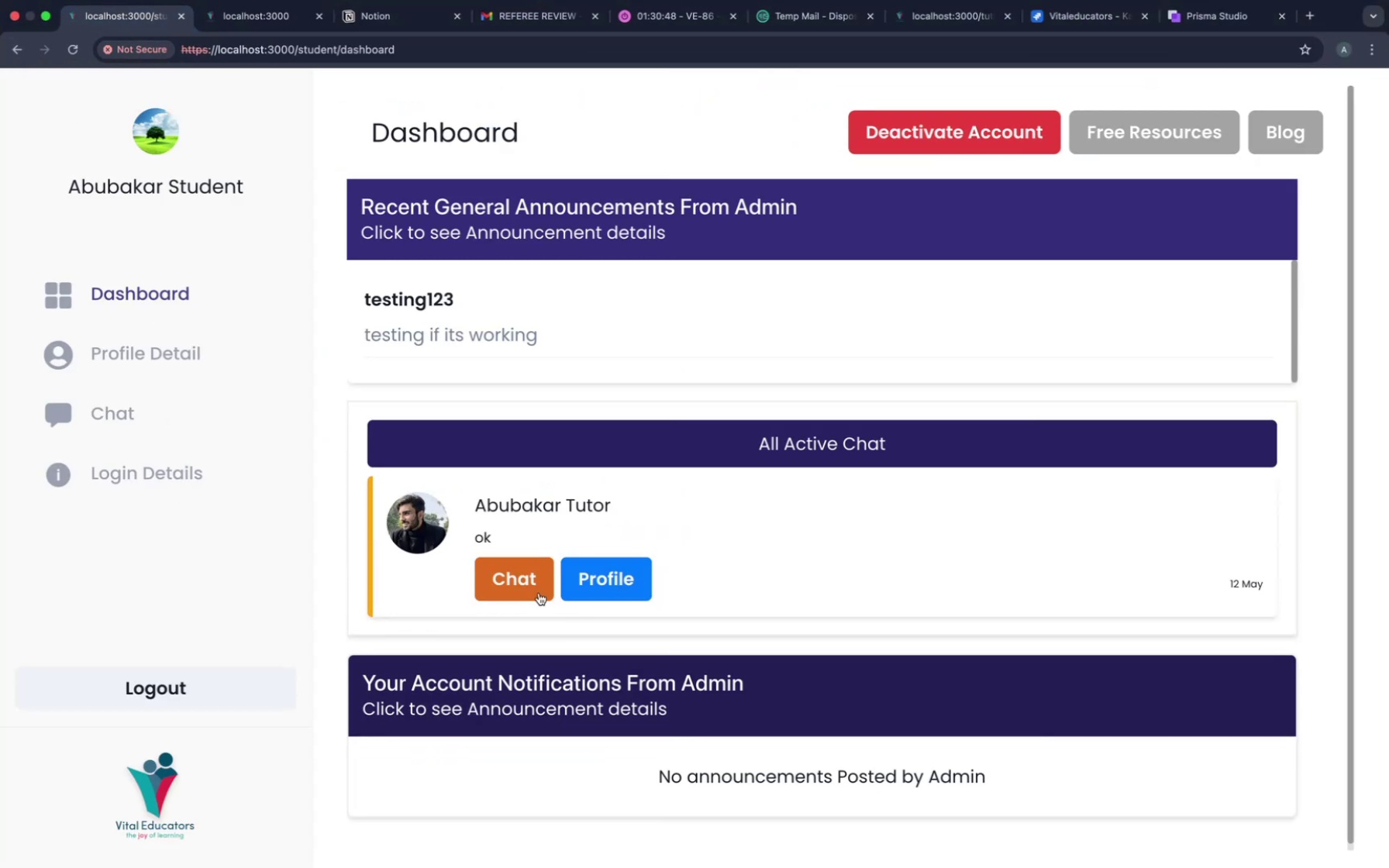 
left_click([533, 590])
 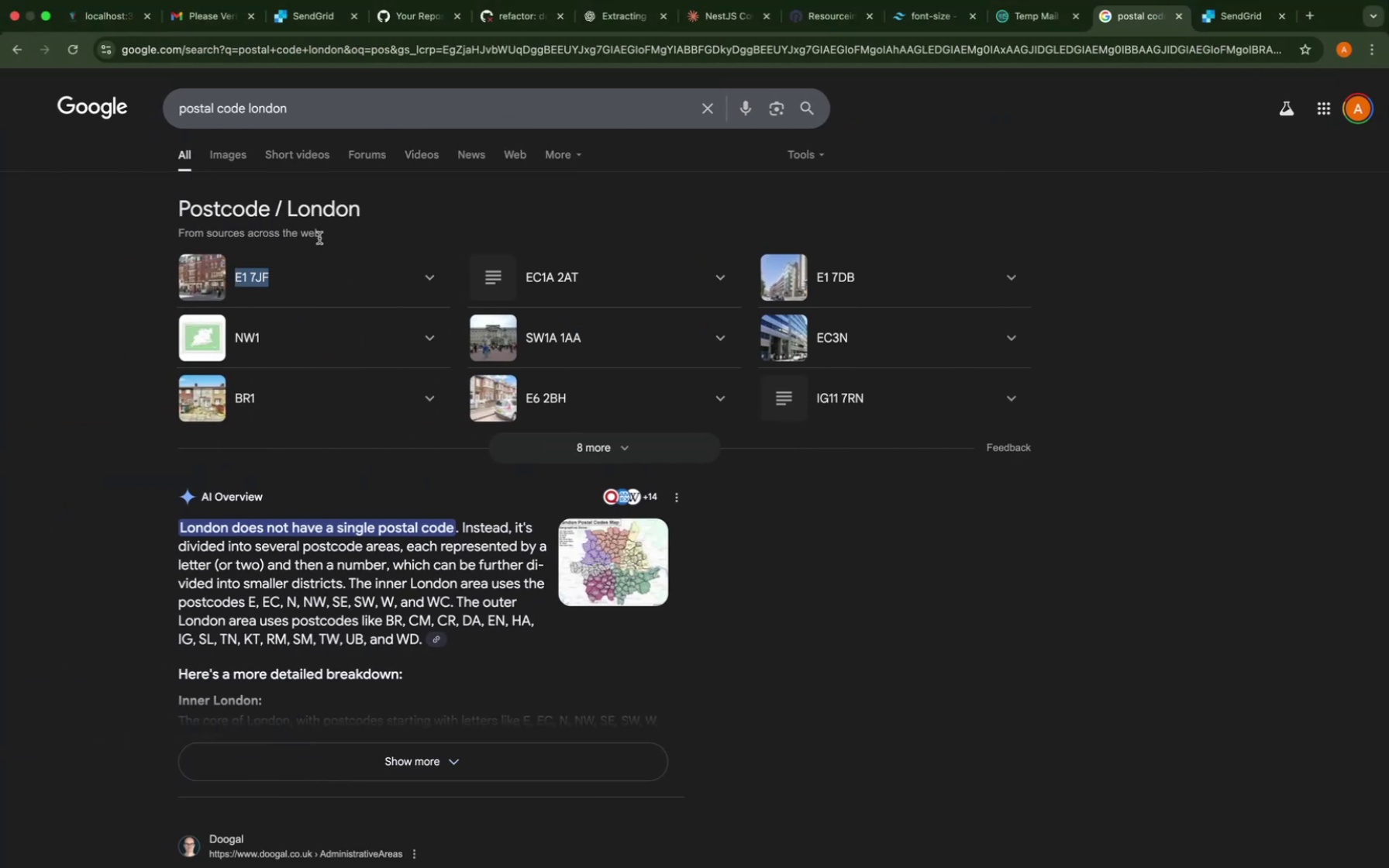 
wait(7.68)
 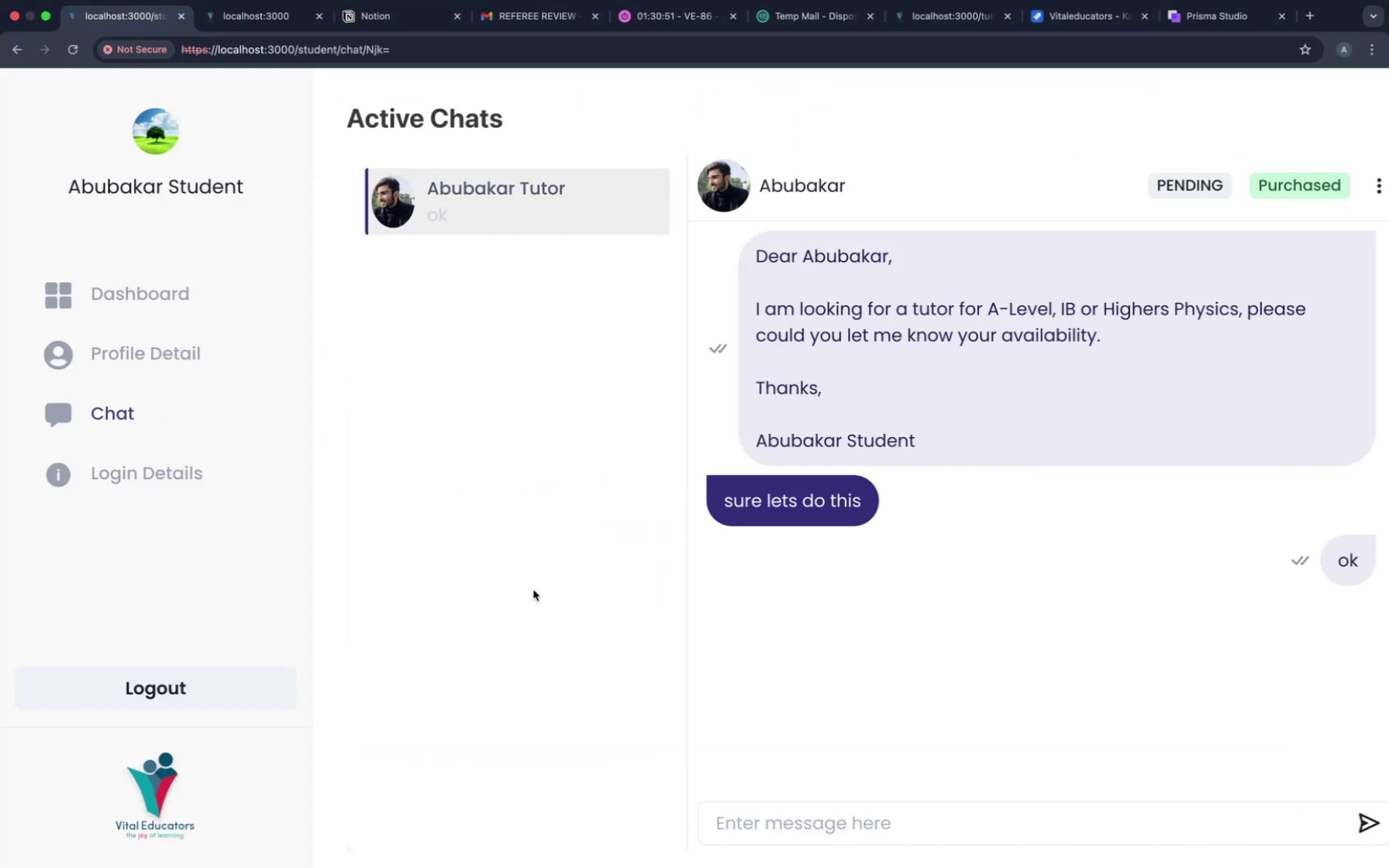 
left_click([102, 38])
 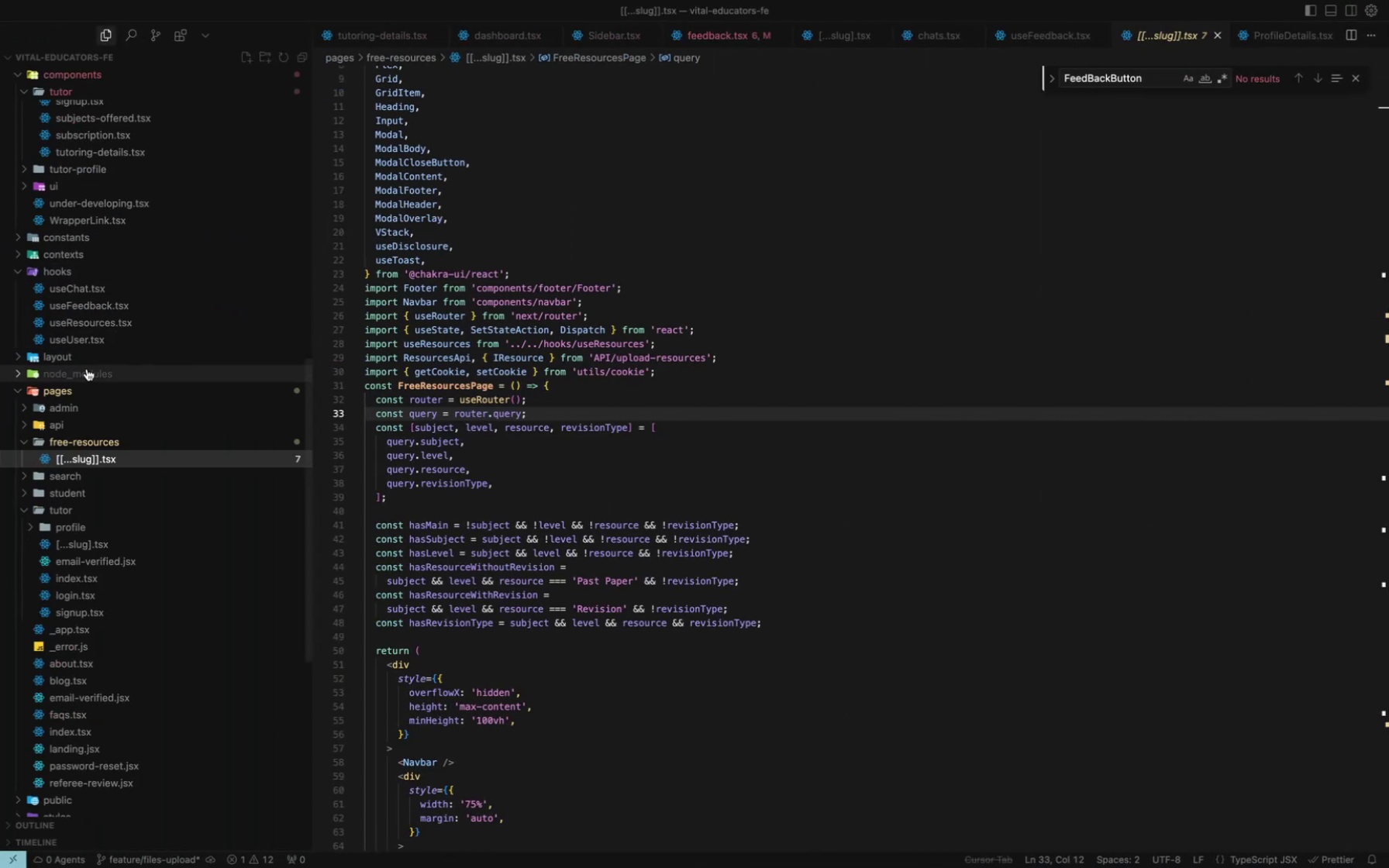 
scroll: coordinate [100, 627], scroll_direction: down, amount: 8.0
 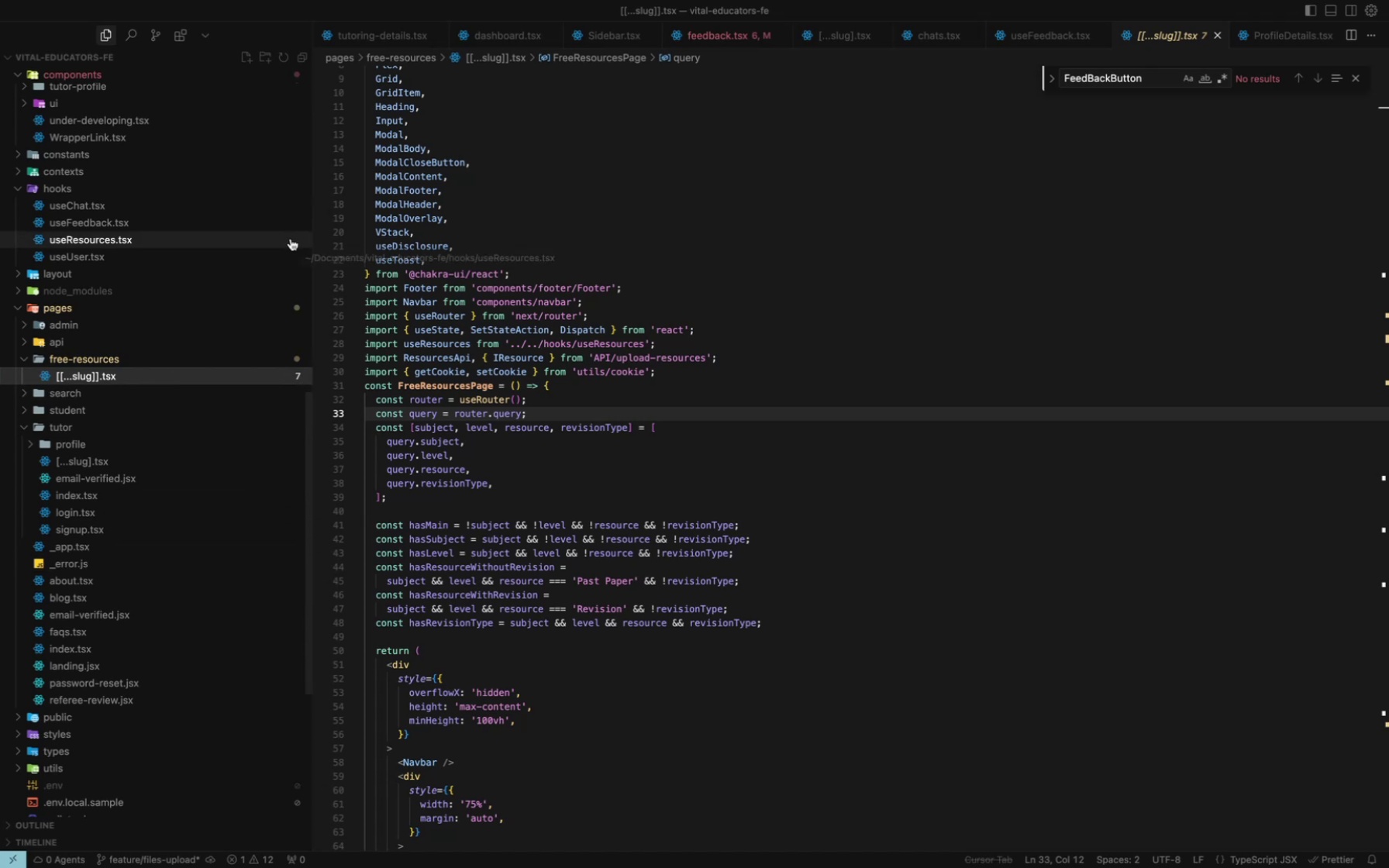 
left_click([300, 58])
 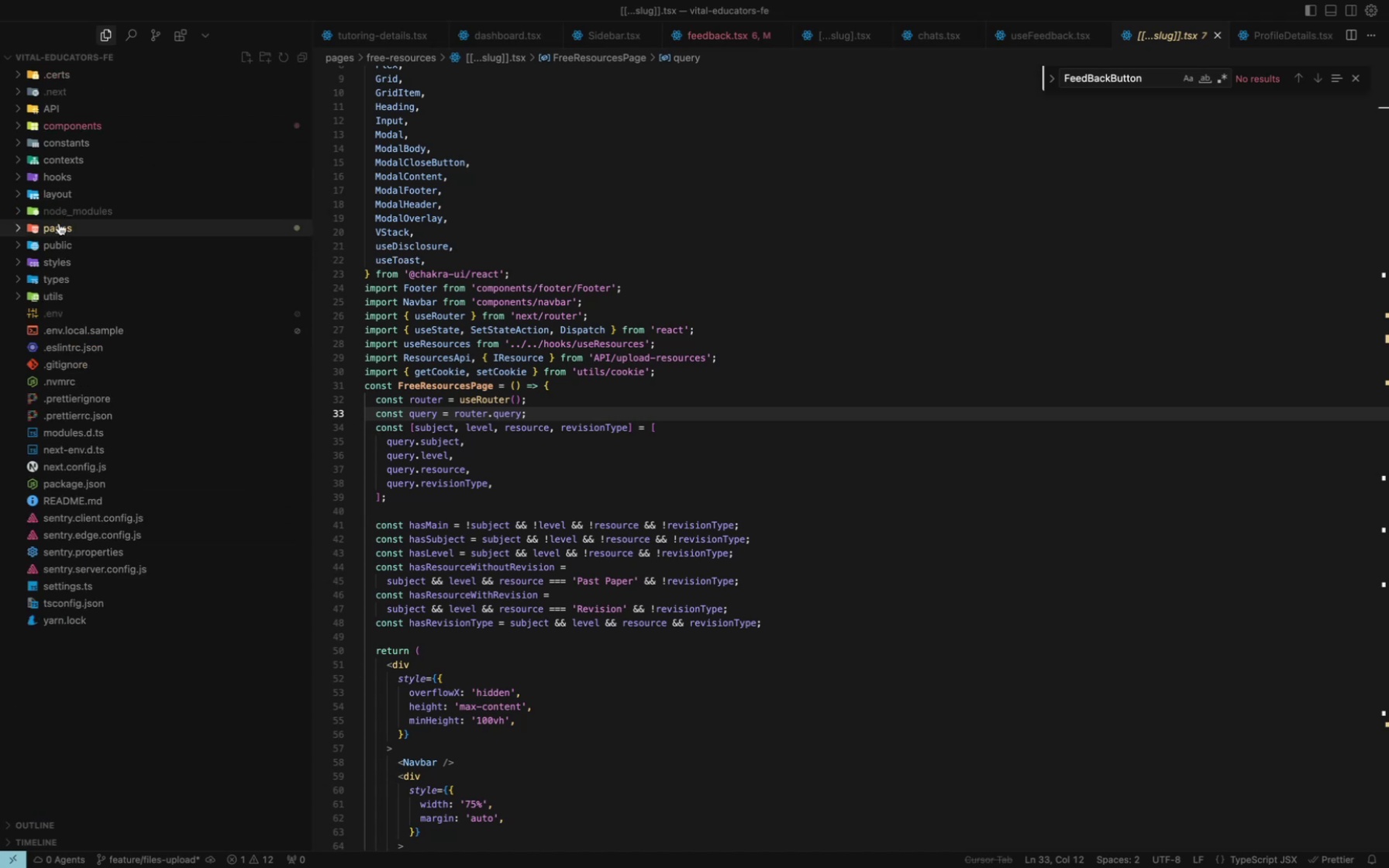 
left_click([60, 222])
 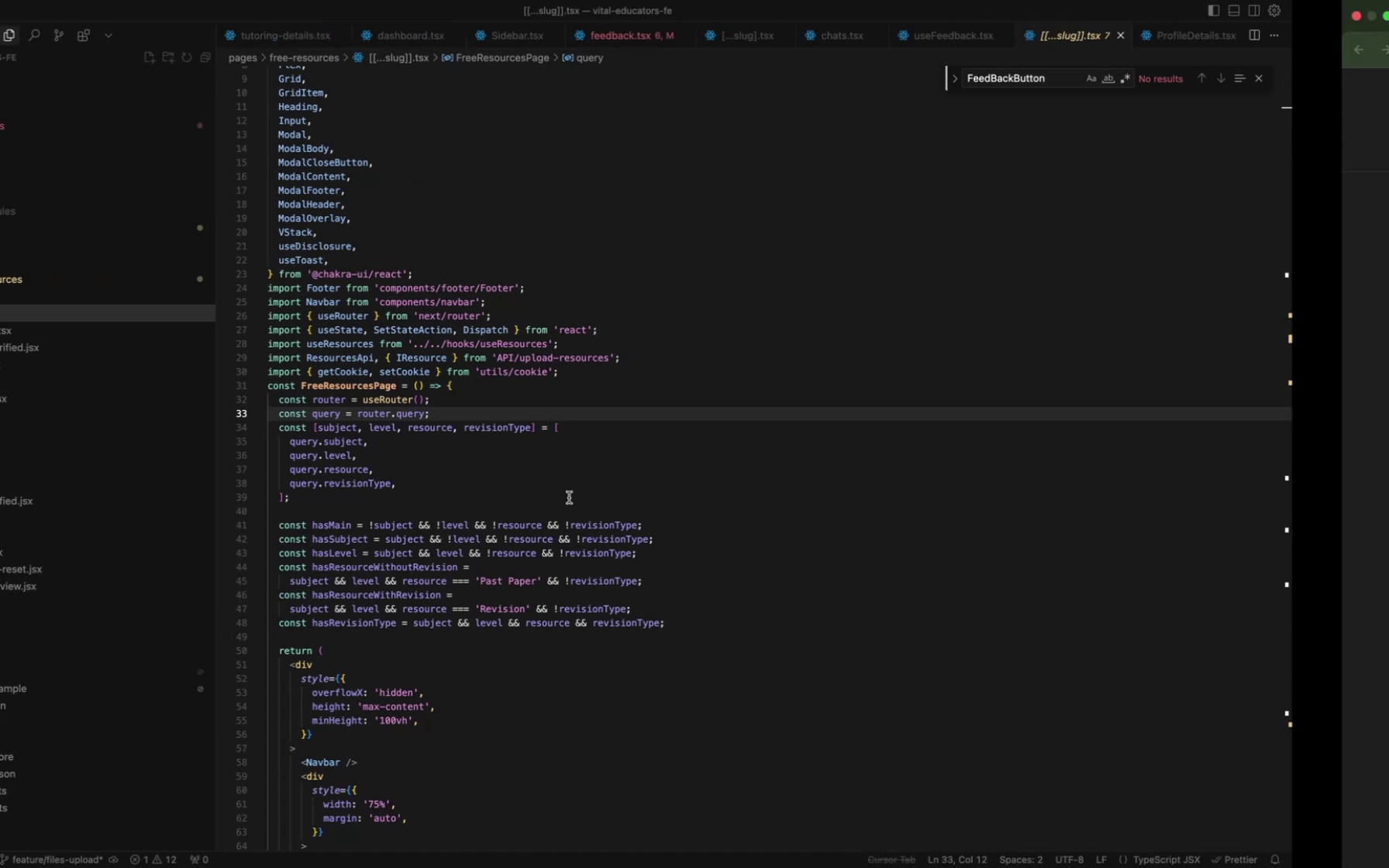 
wait(10.31)
 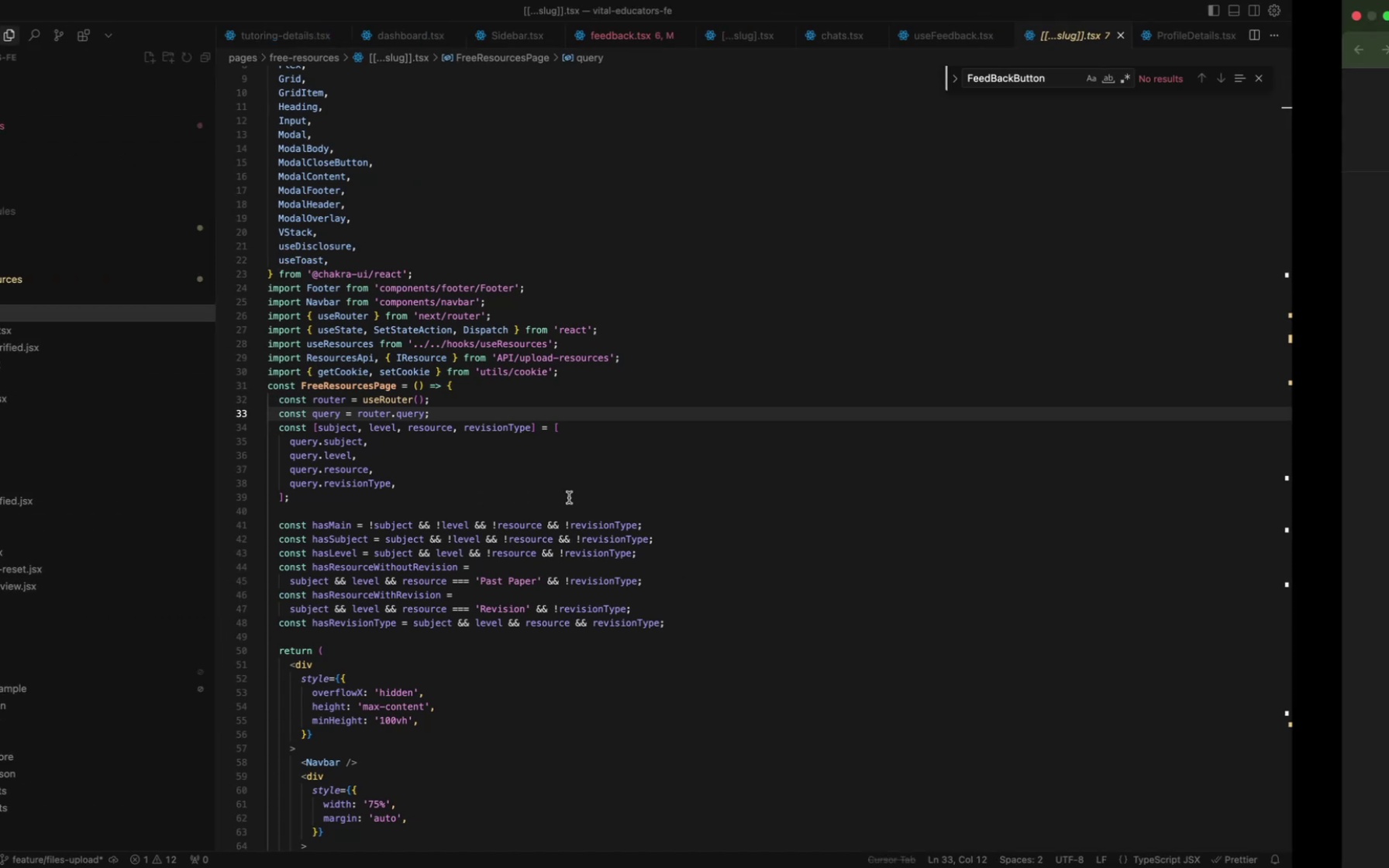 
left_click_drag(start_coordinate=[346, 115], to_coordinate=[608, 115])
 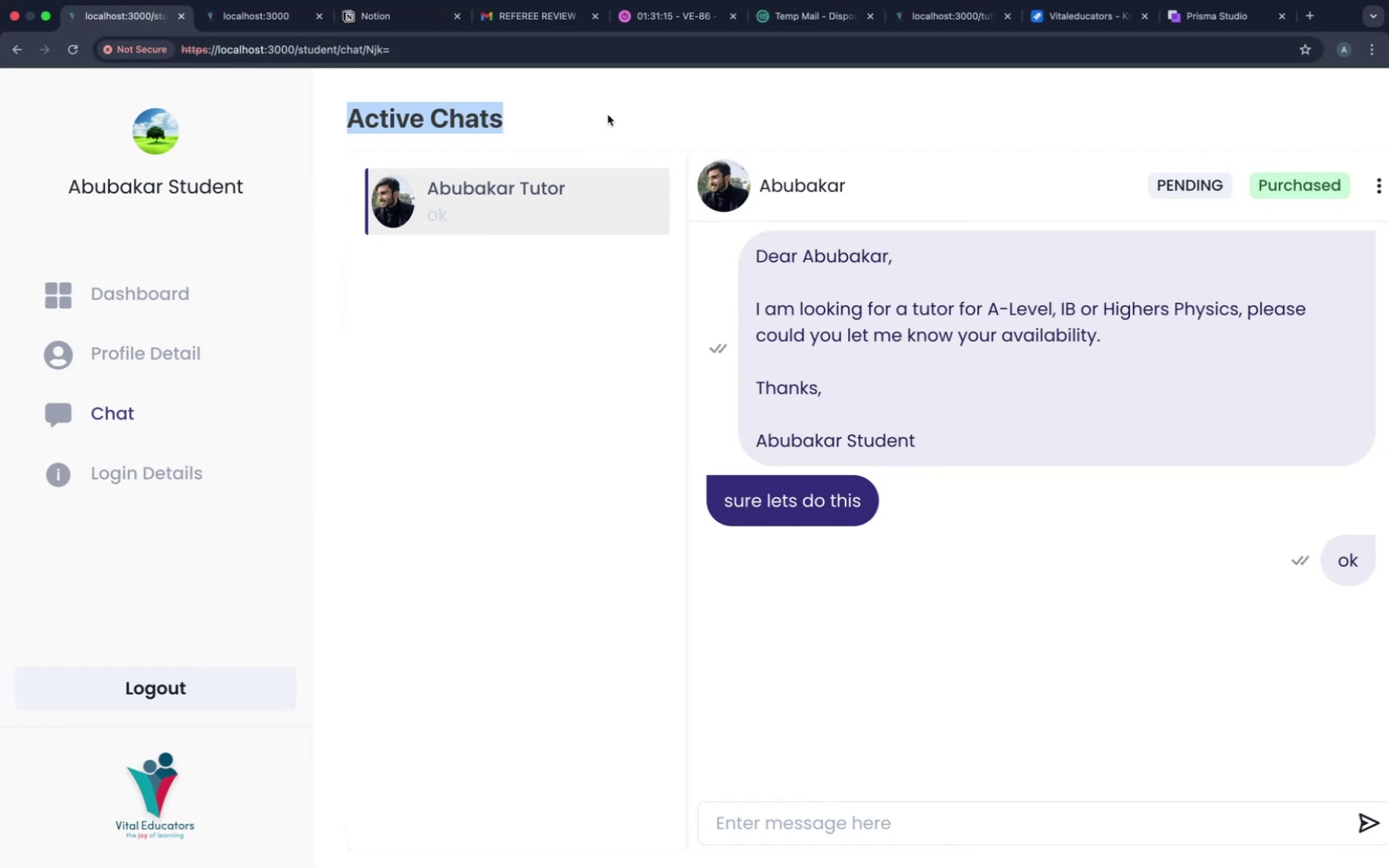 
key(Meta+CommandLeft)
 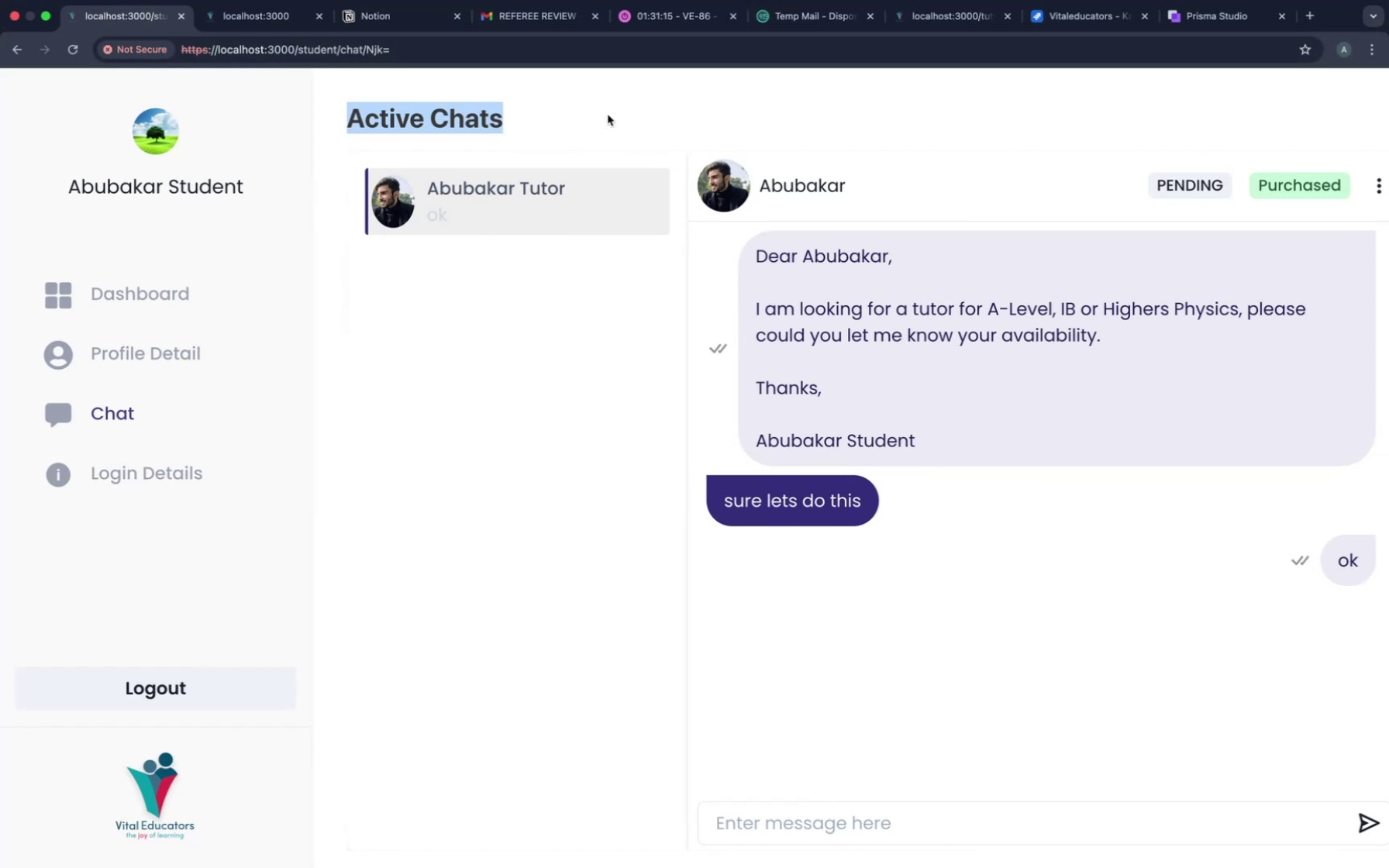 
key(Meta+C)
 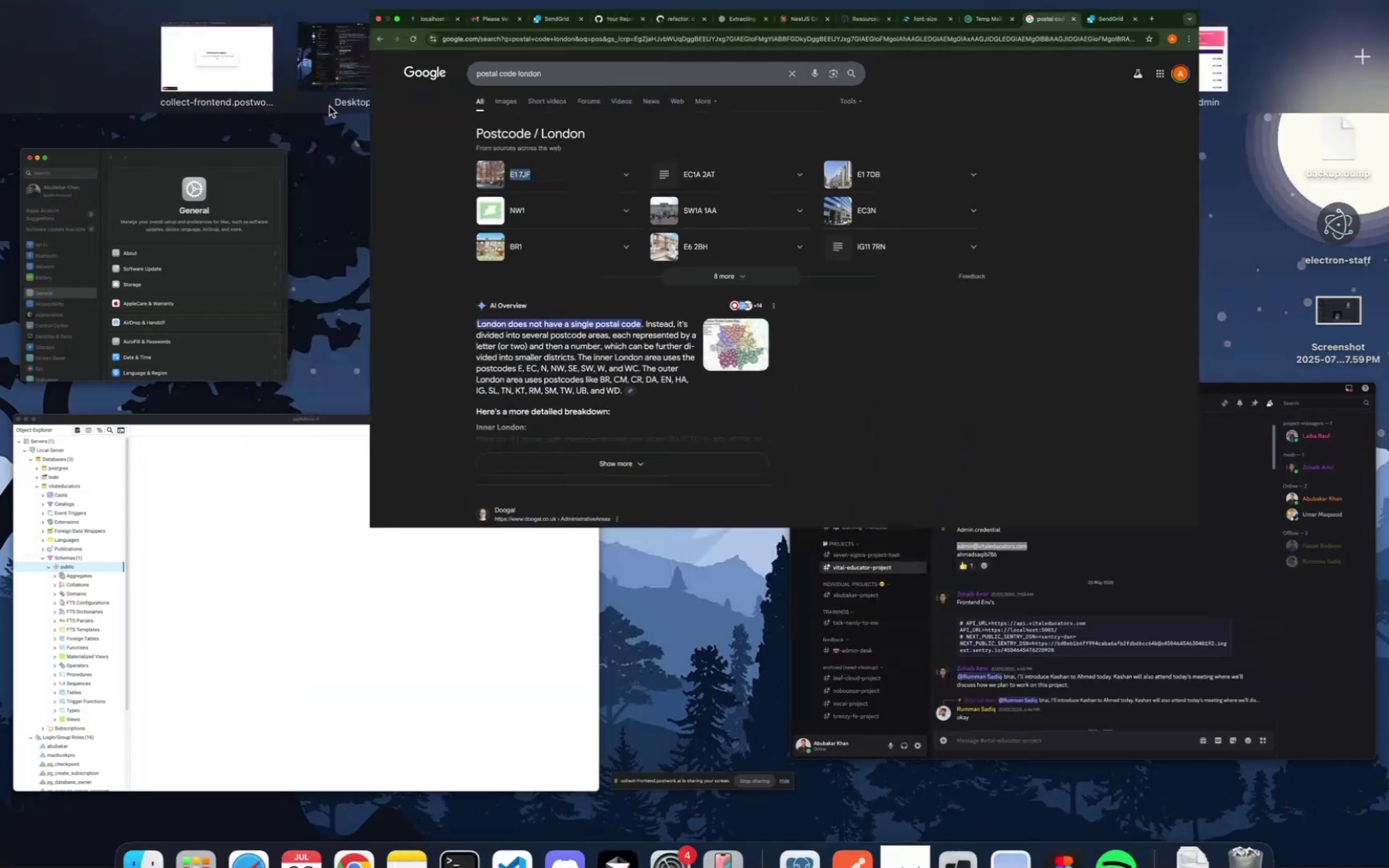 
left_click_drag(start_coordinate=[926, 73], to_coordinate=[956, 79])
 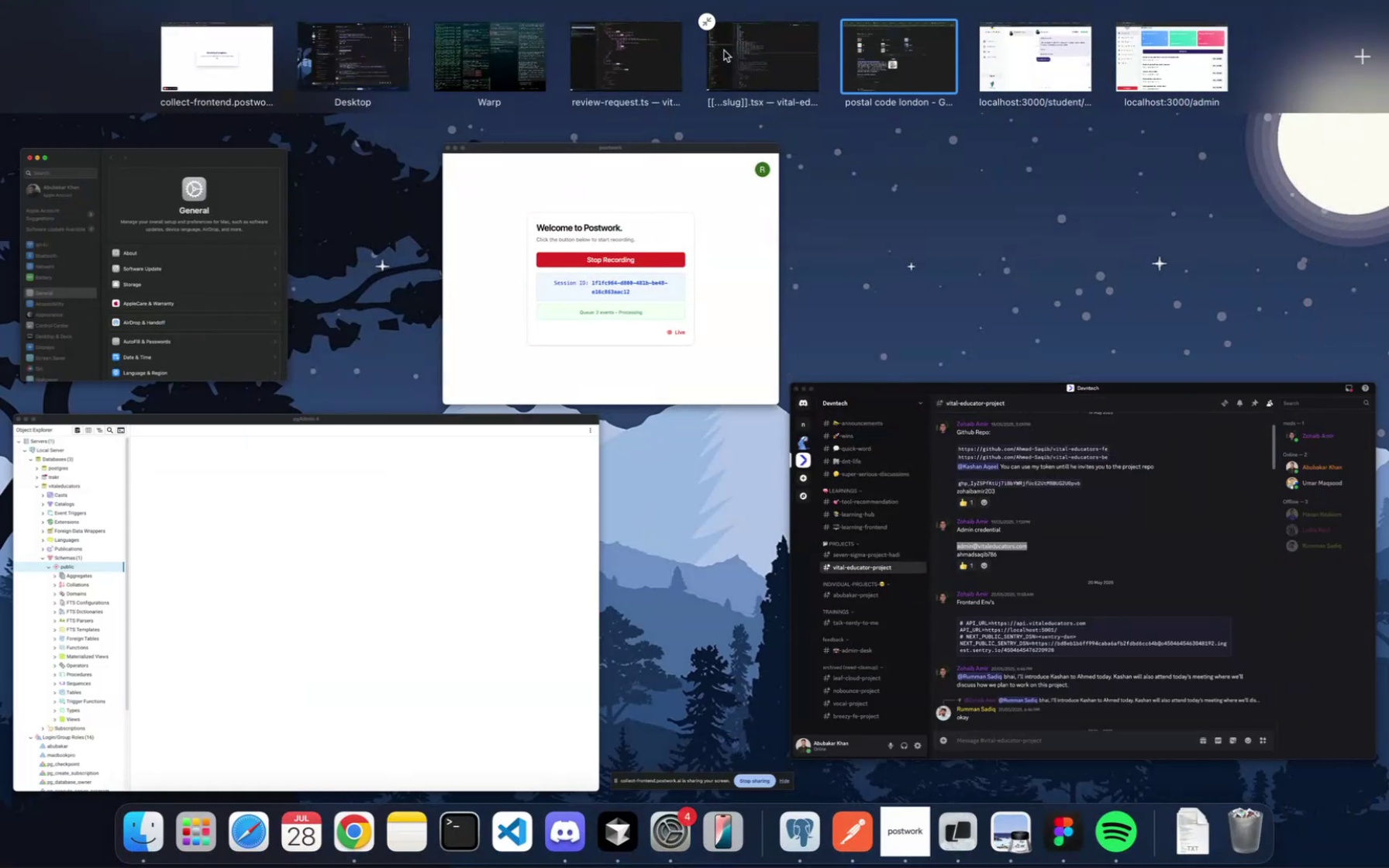 
left_click([721, 50])
 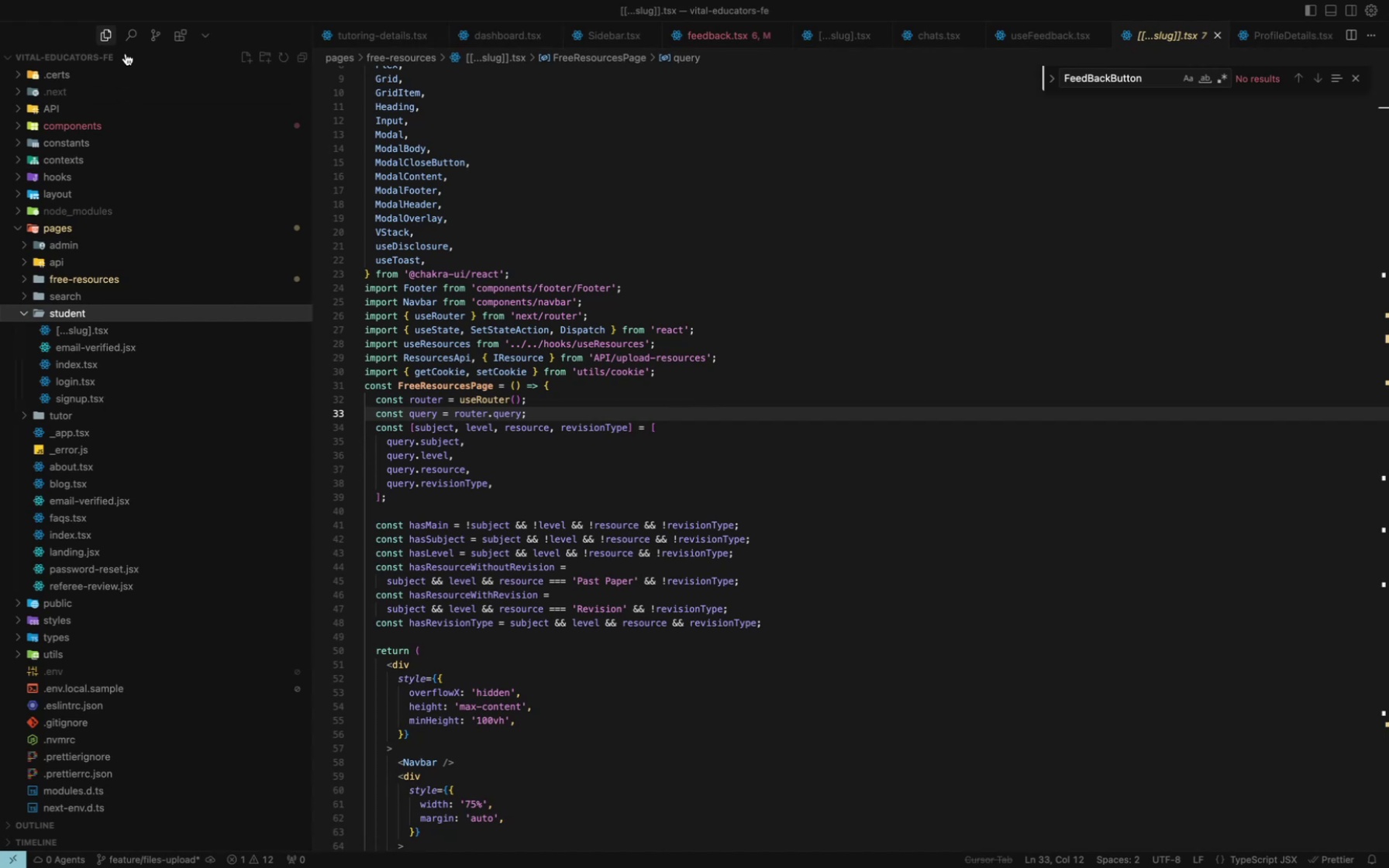 
left_click([125, 43])
 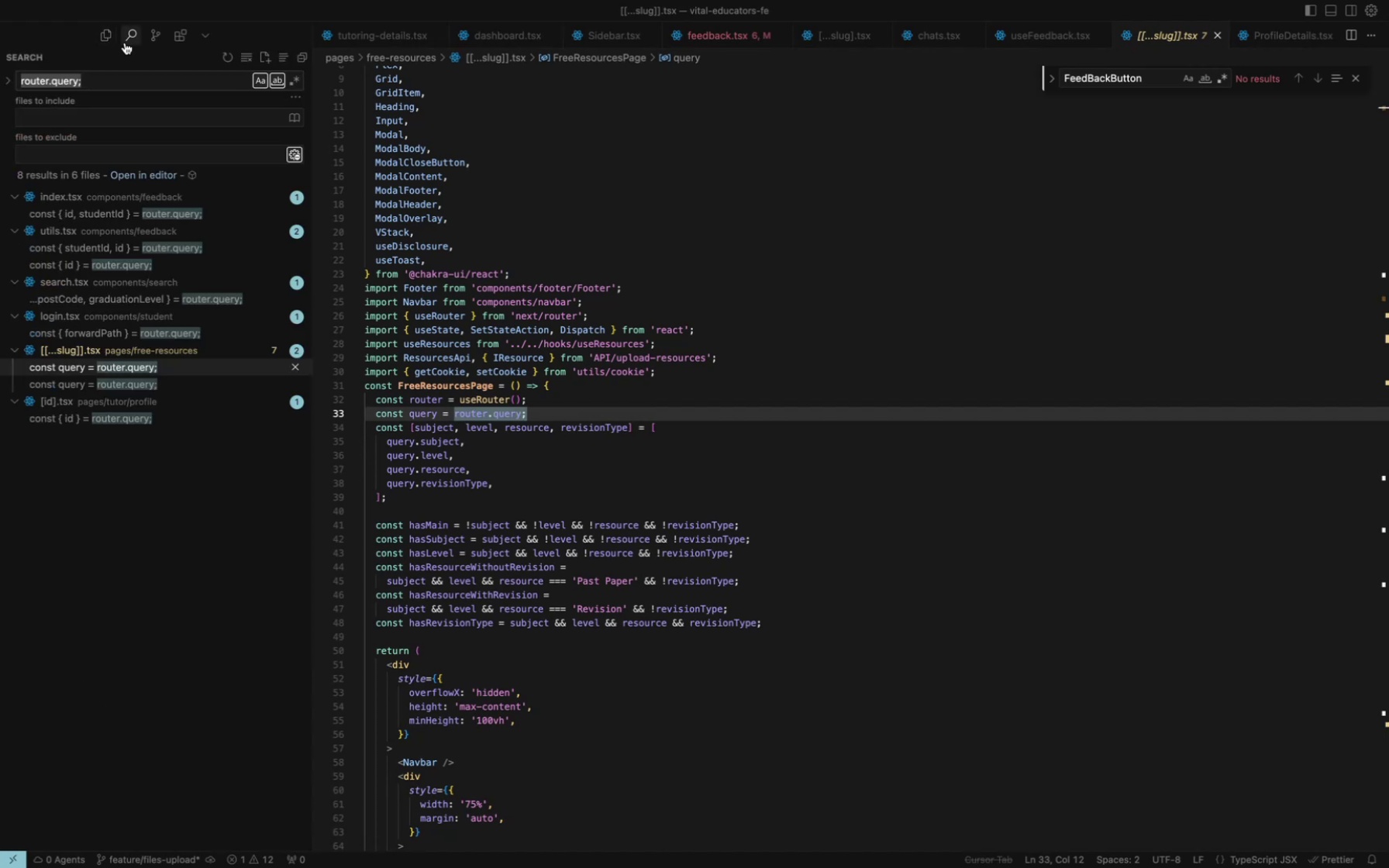 
key(Meta+CommandLeft)
 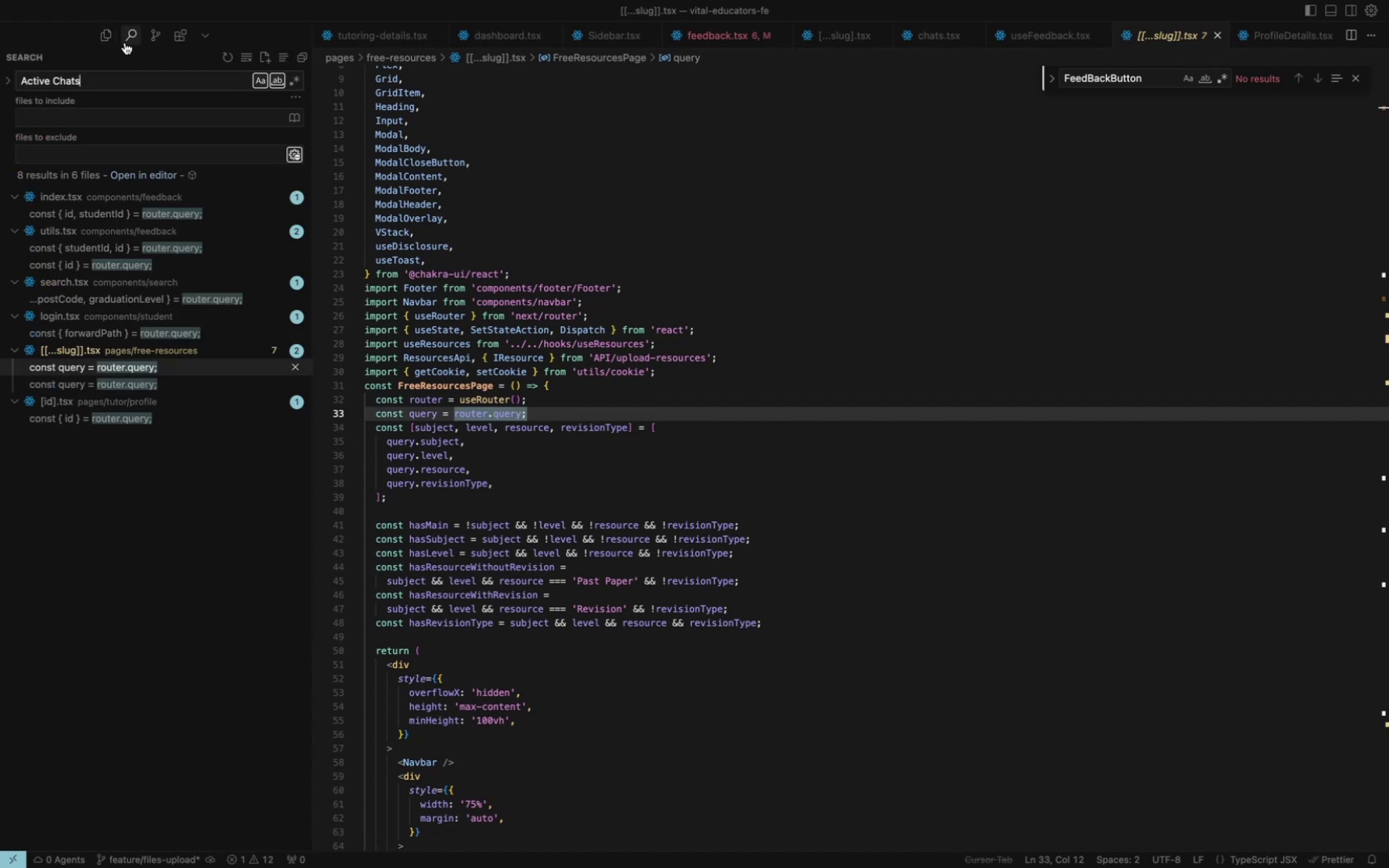 
key(Meta+V)
 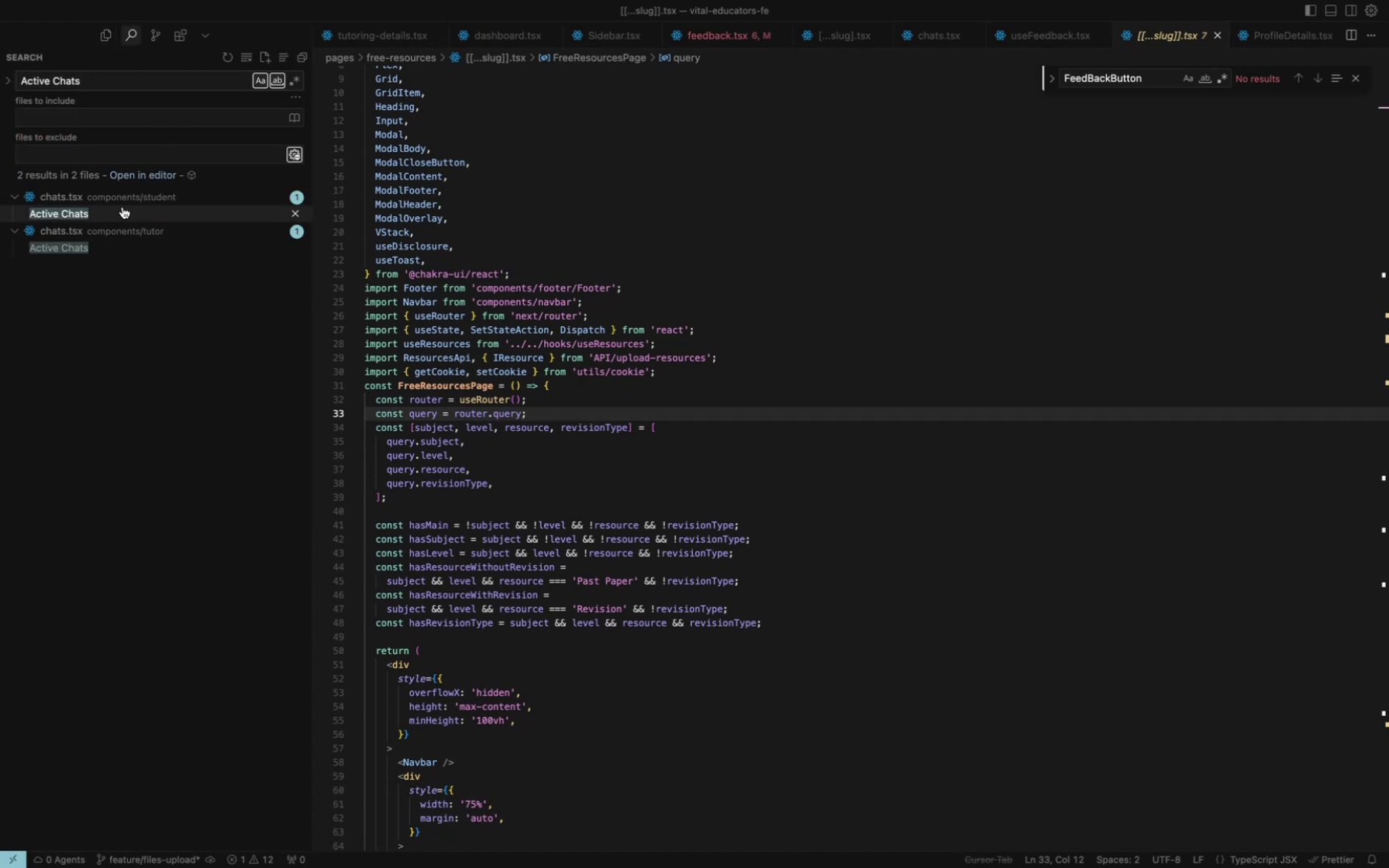 
left_click([122, 205])
 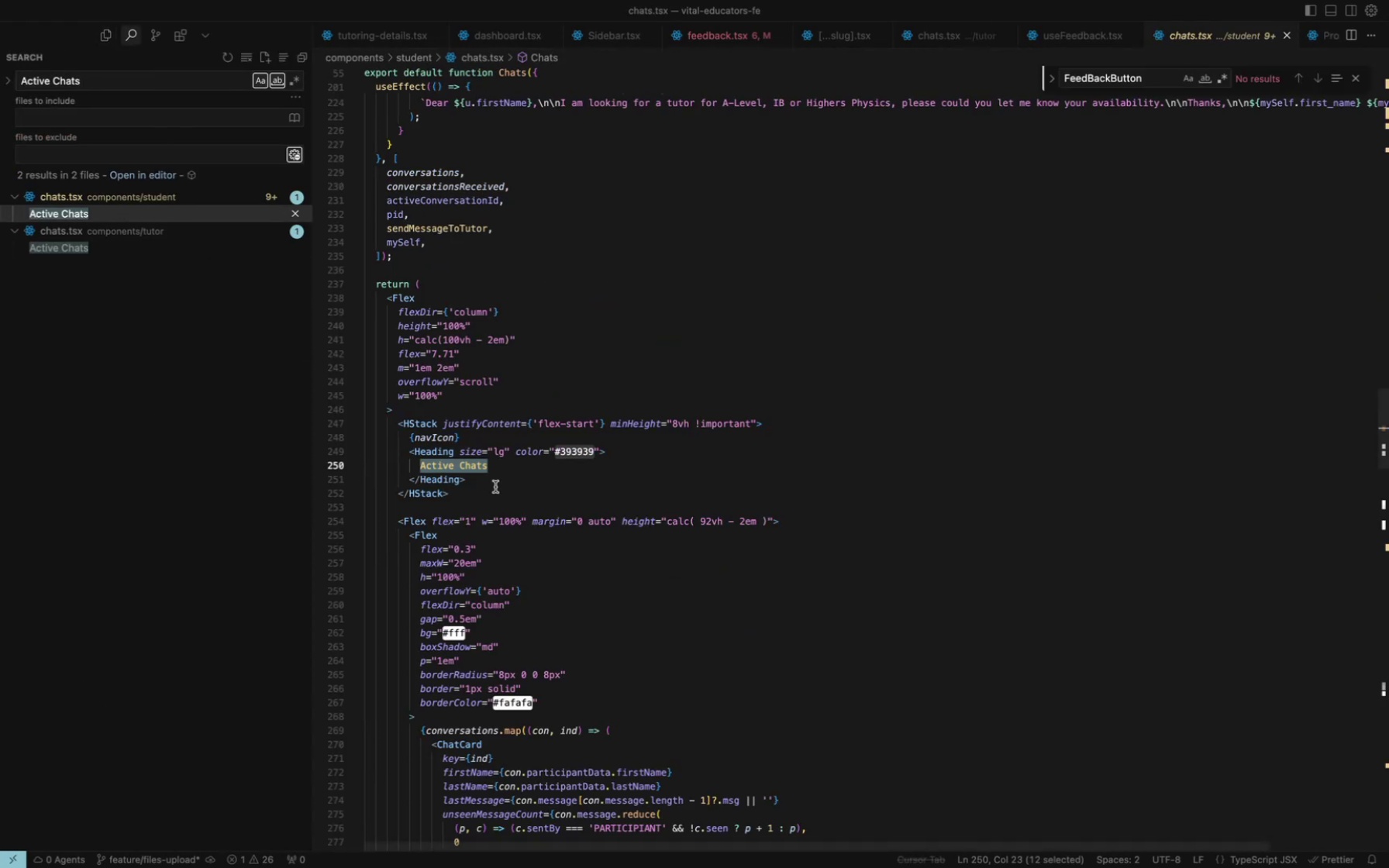 
left_click([479, 466])
 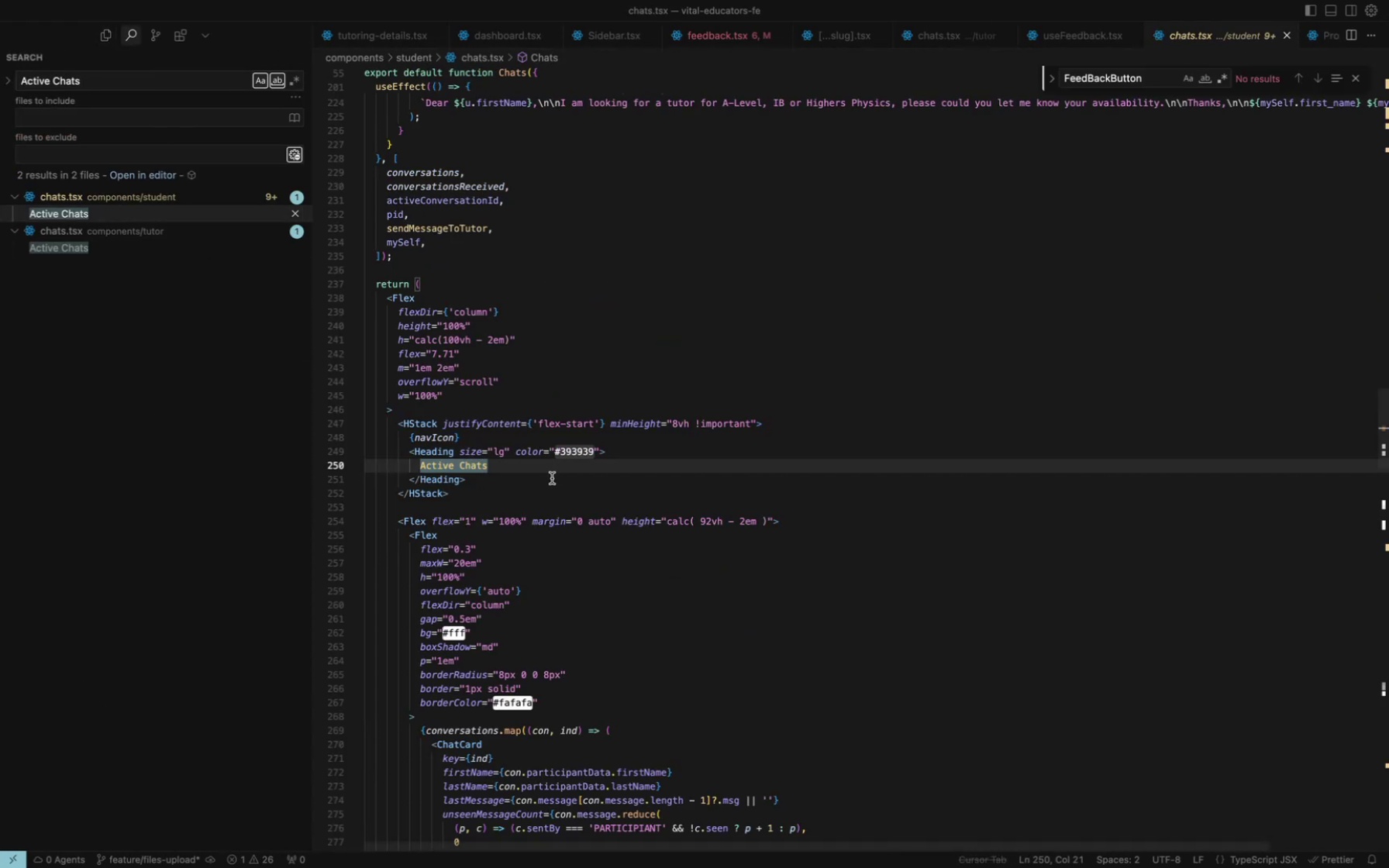 
left_click([553, 481])
 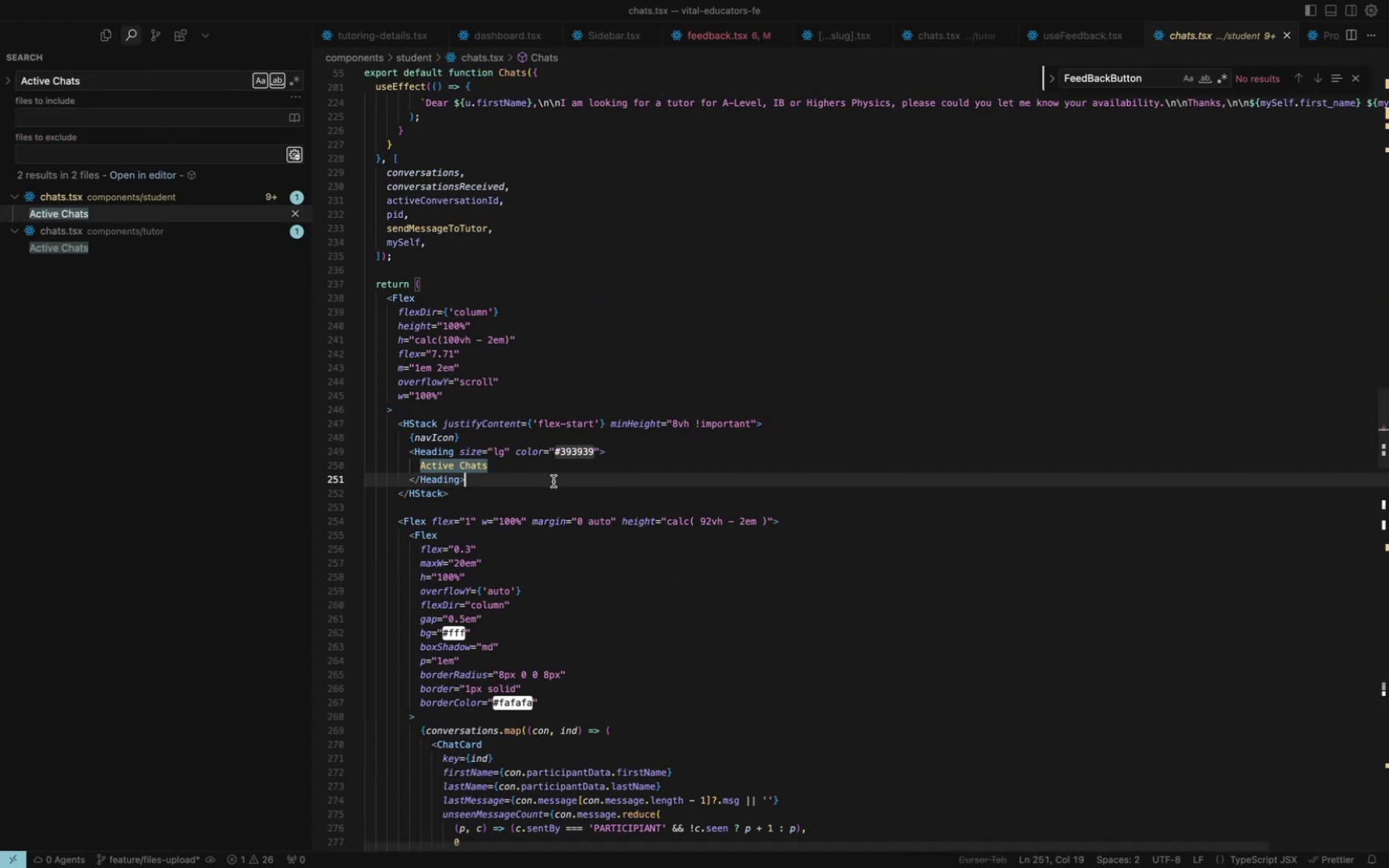 
scroll: coordinate [553, 481], scroll_direction: up, amount: 197.0
 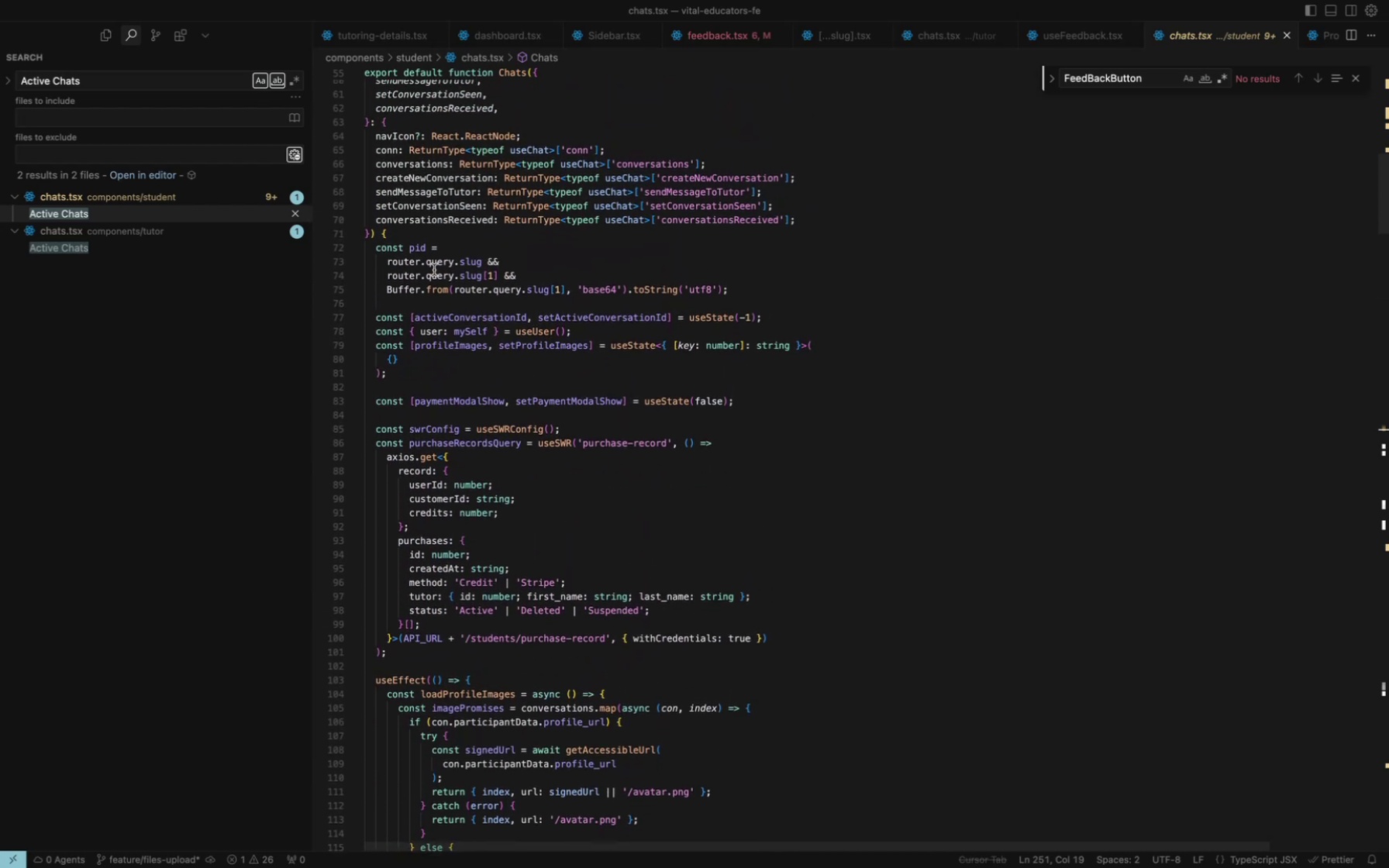 
left_click([422, 253])
 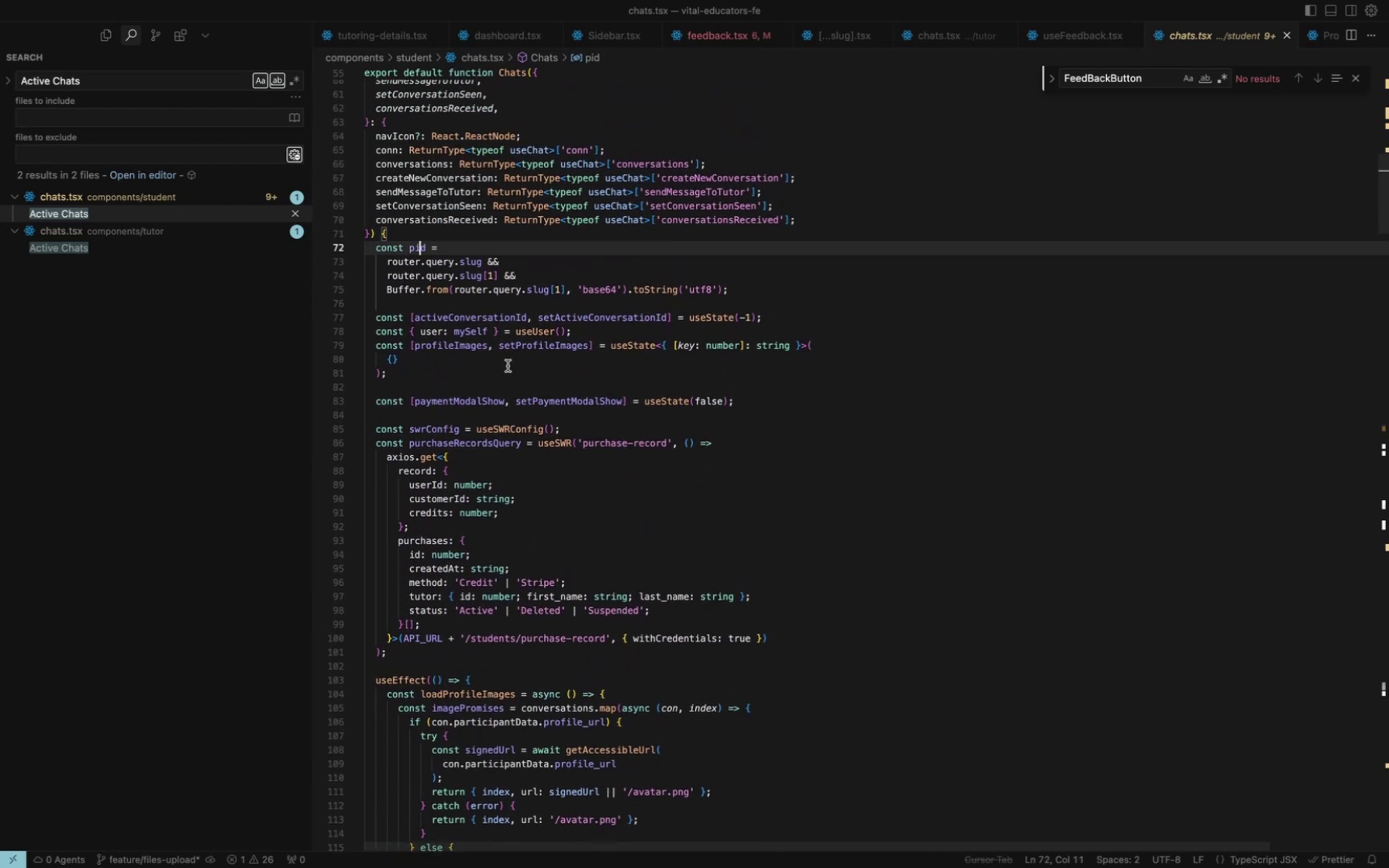 
left_click([610, 293])
 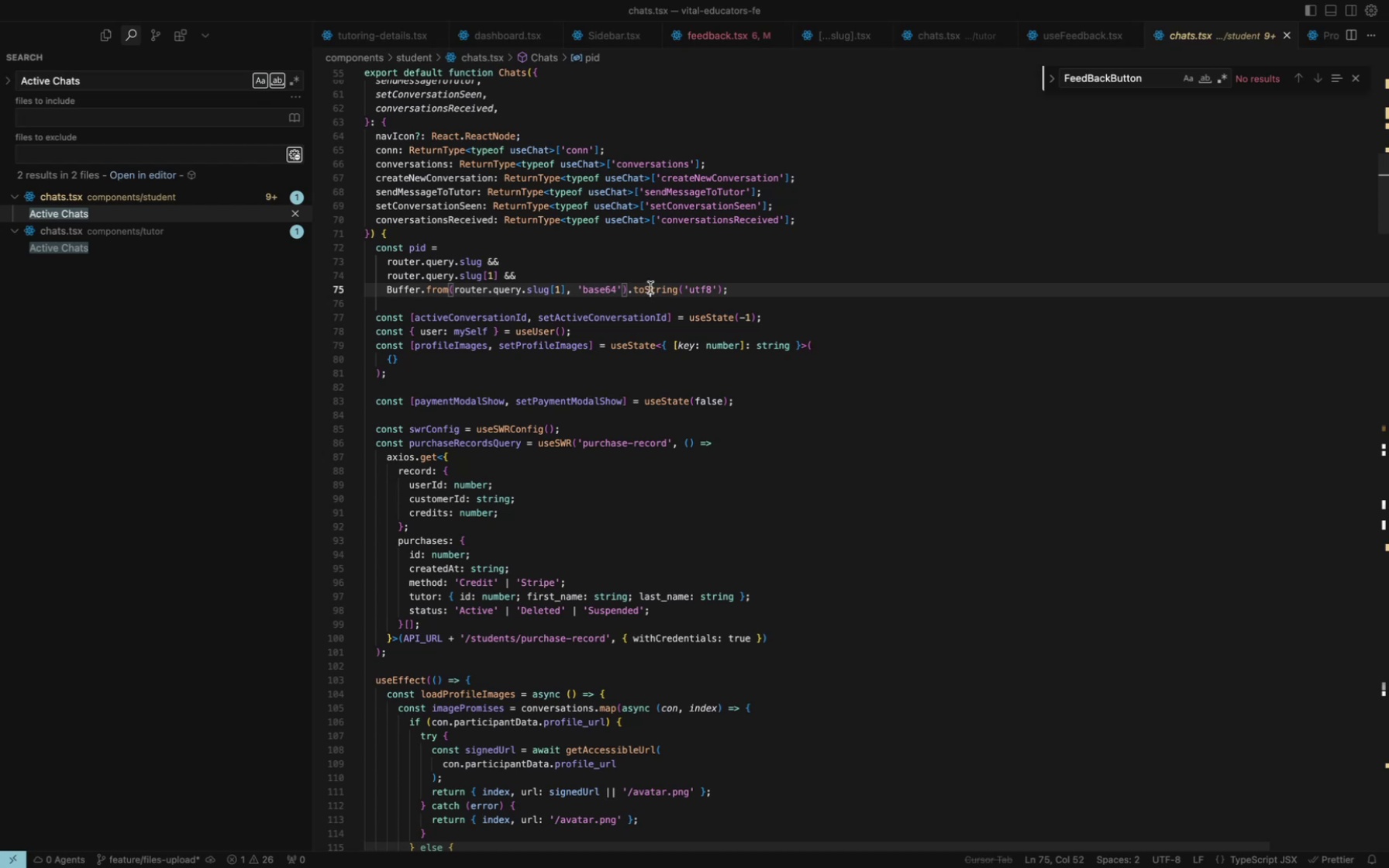 
left_click([650, 288])
 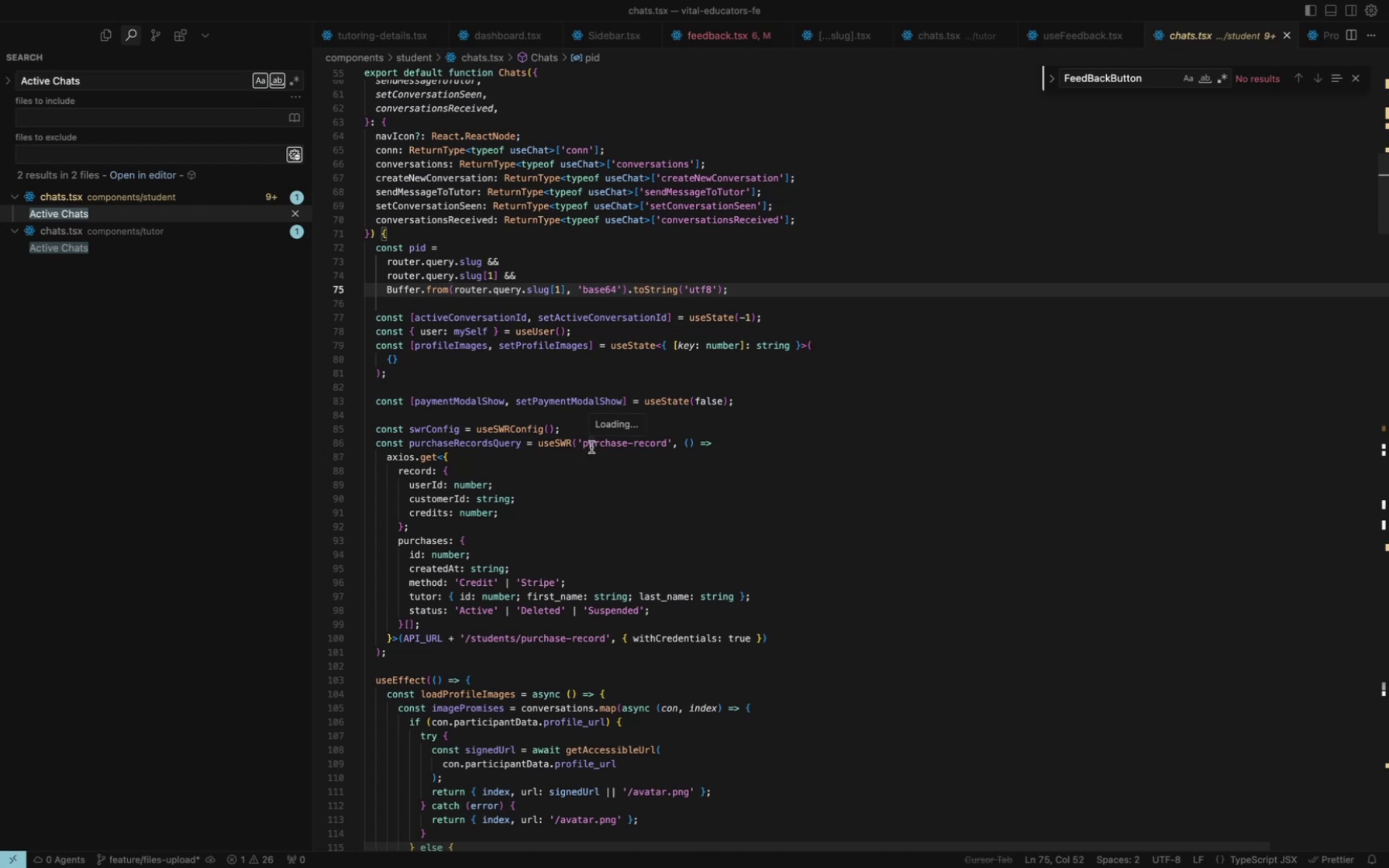 
scroll: coordinate [591, 447], scroll_direction: up, amount: 17.0
 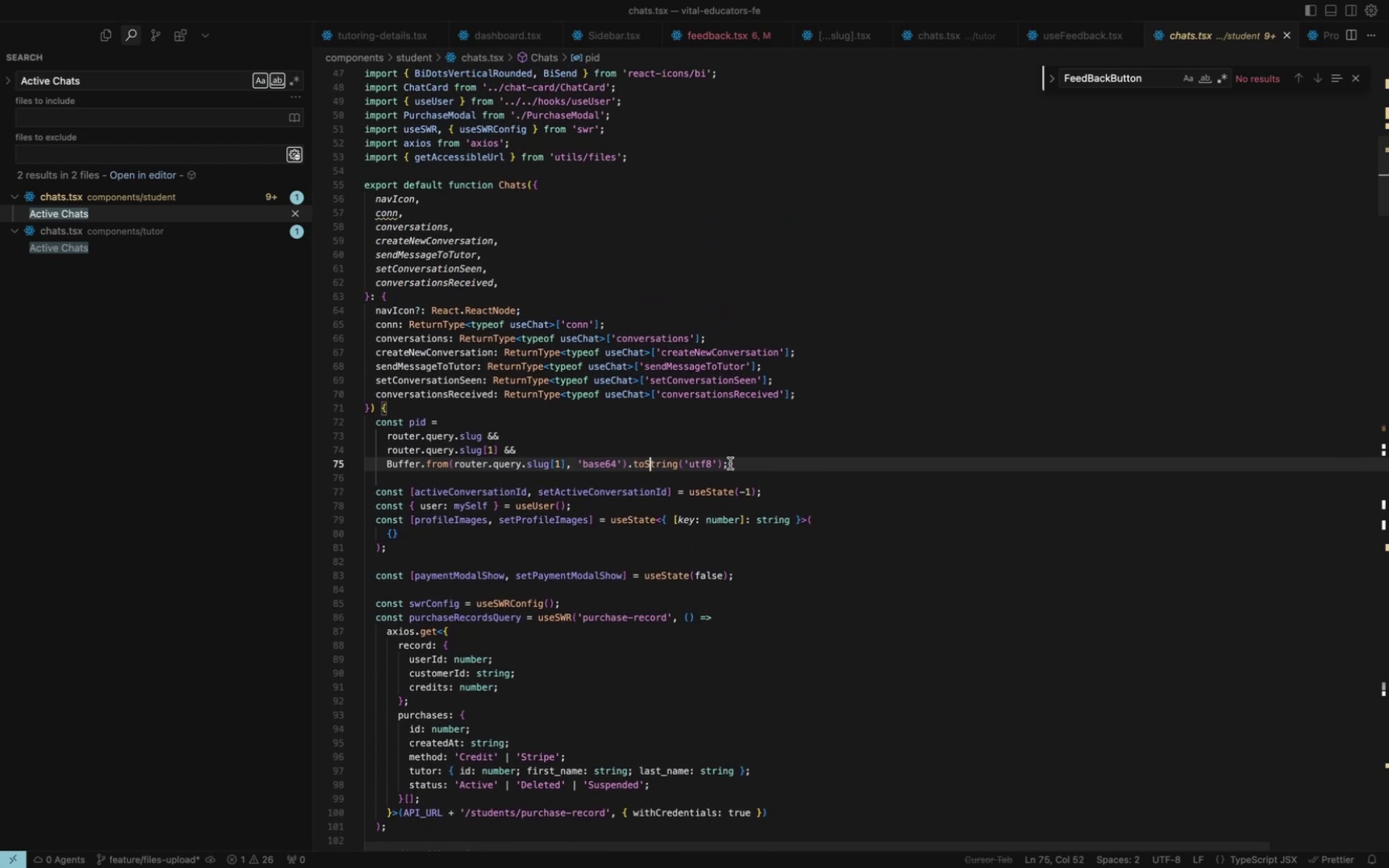 
left_click_drag(start_coordinate=[735, 467], to_coordinate=[364, 435])
 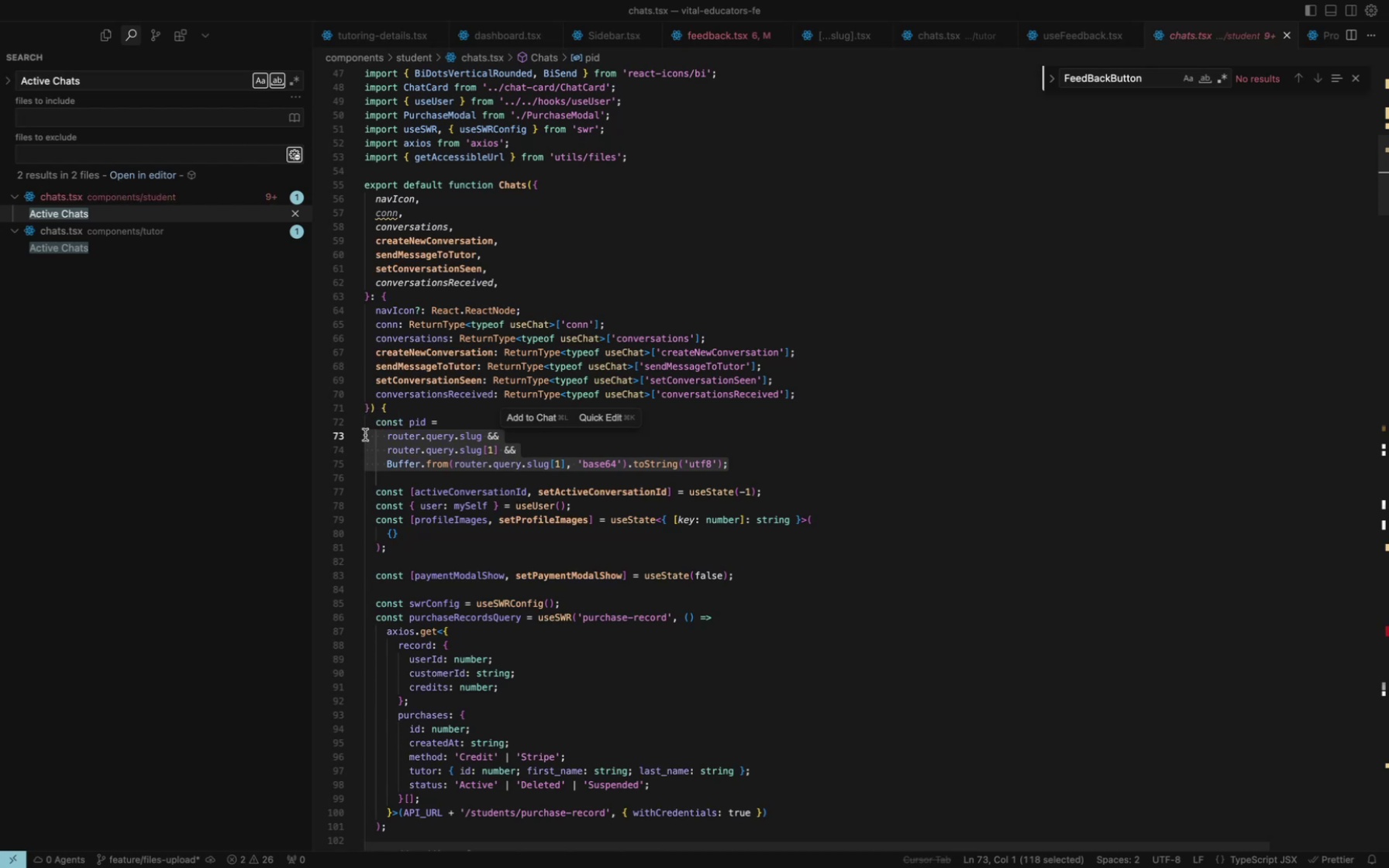 
wait(15.45)
 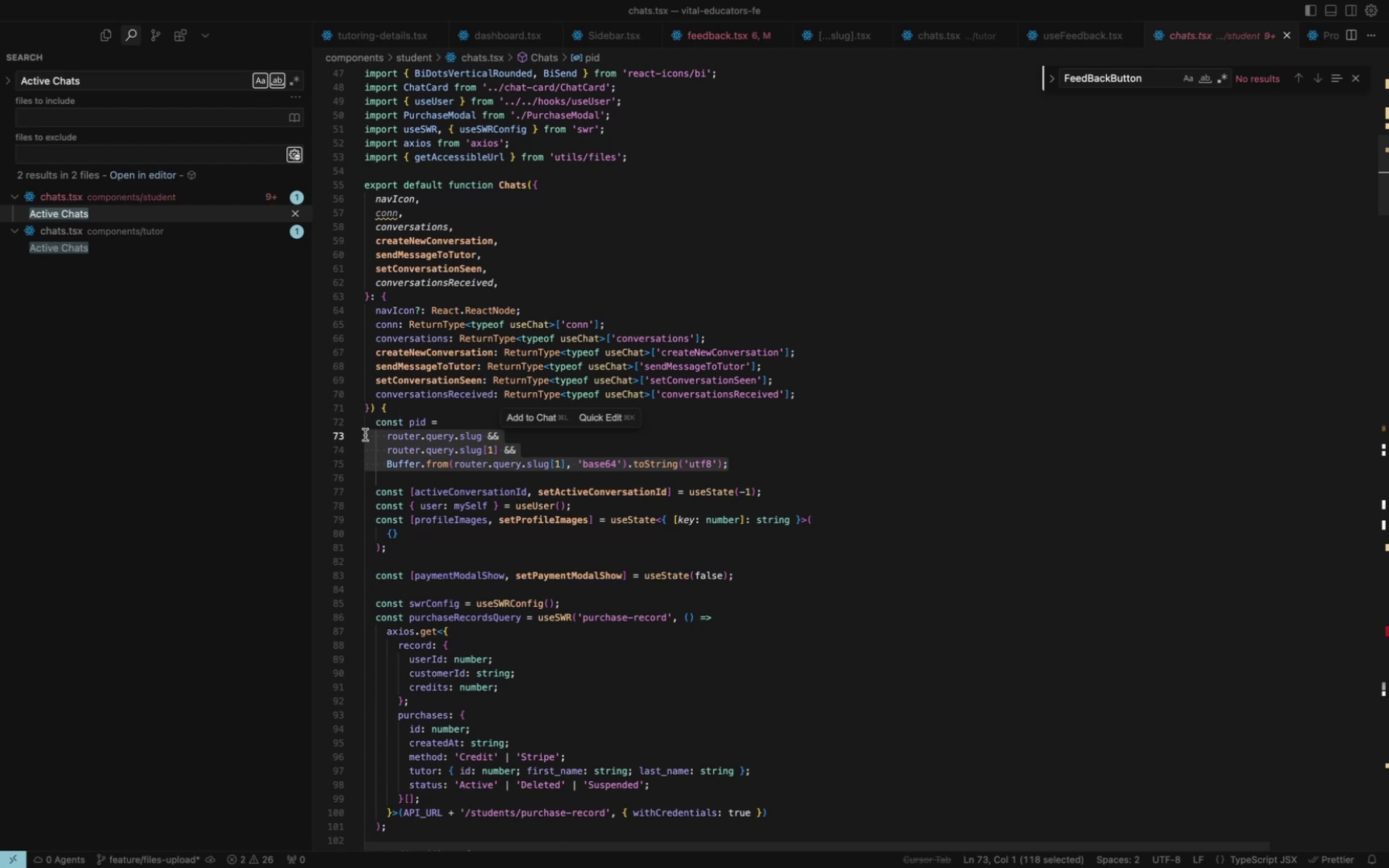 
scroll: coordinate [787, 325], scroll_direction: up, amount: 9.0
 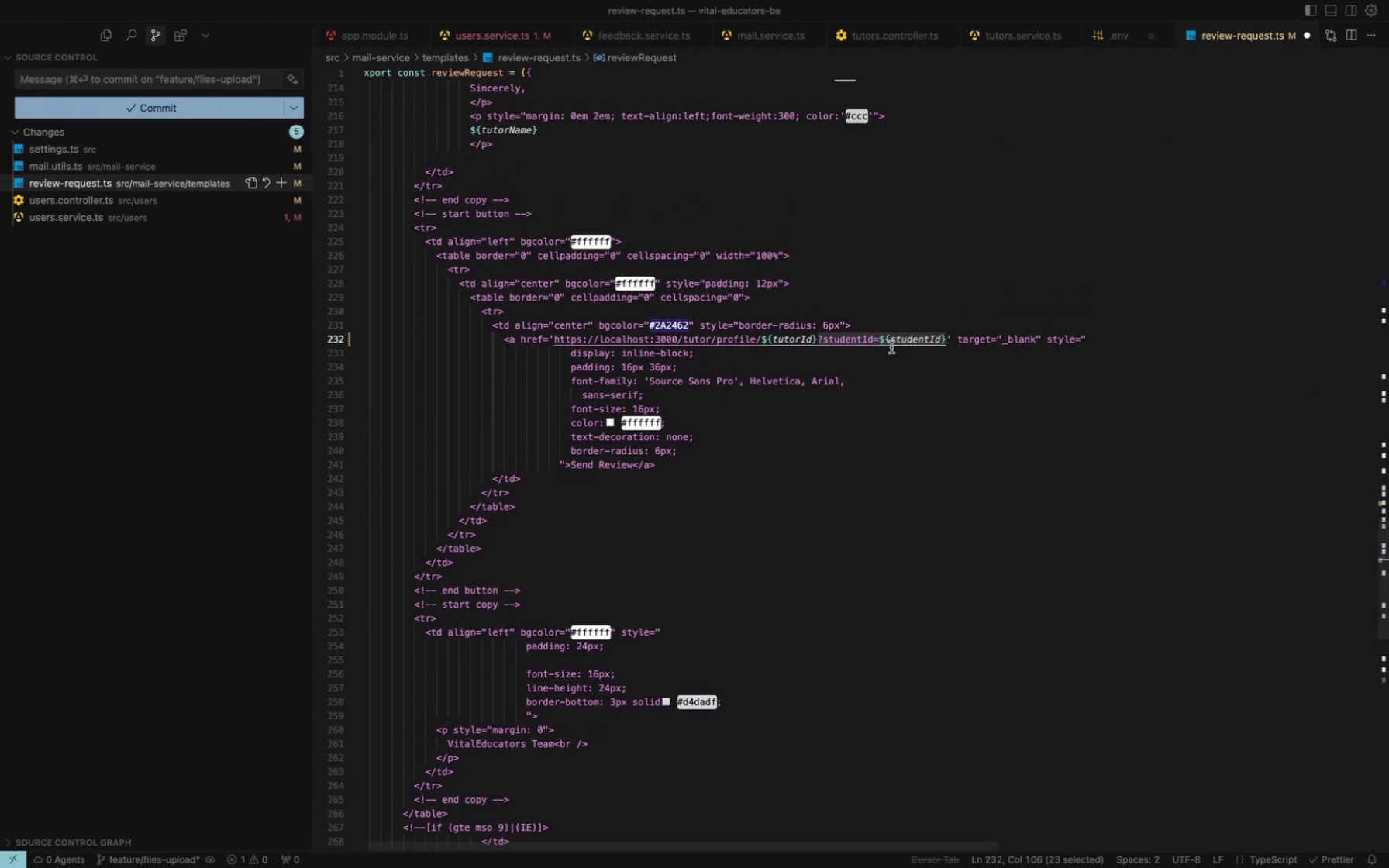 
left_click([891, 347])
 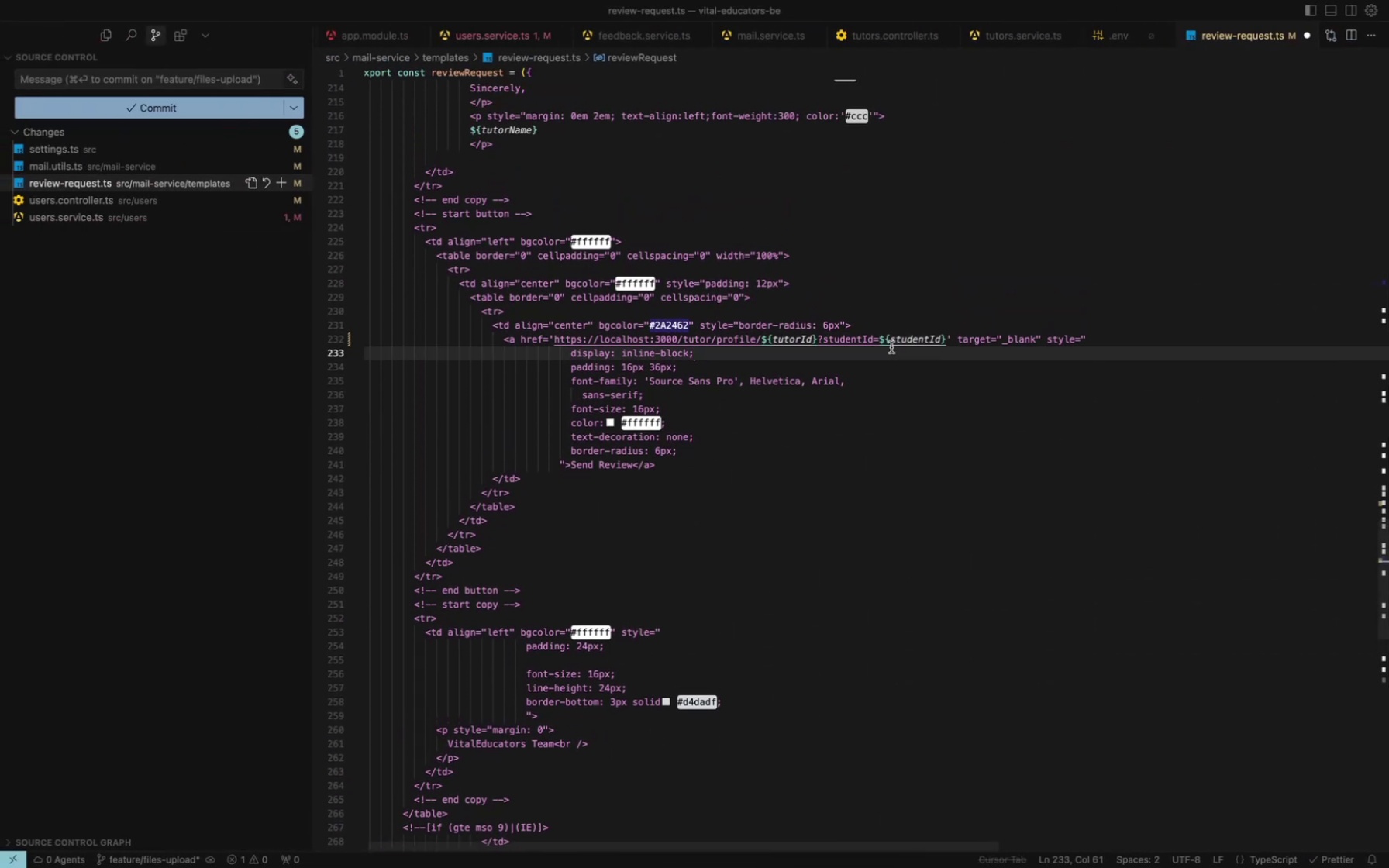 
scroll: coordinate [519, 232], scroll_direction: up, amount: 285.0
 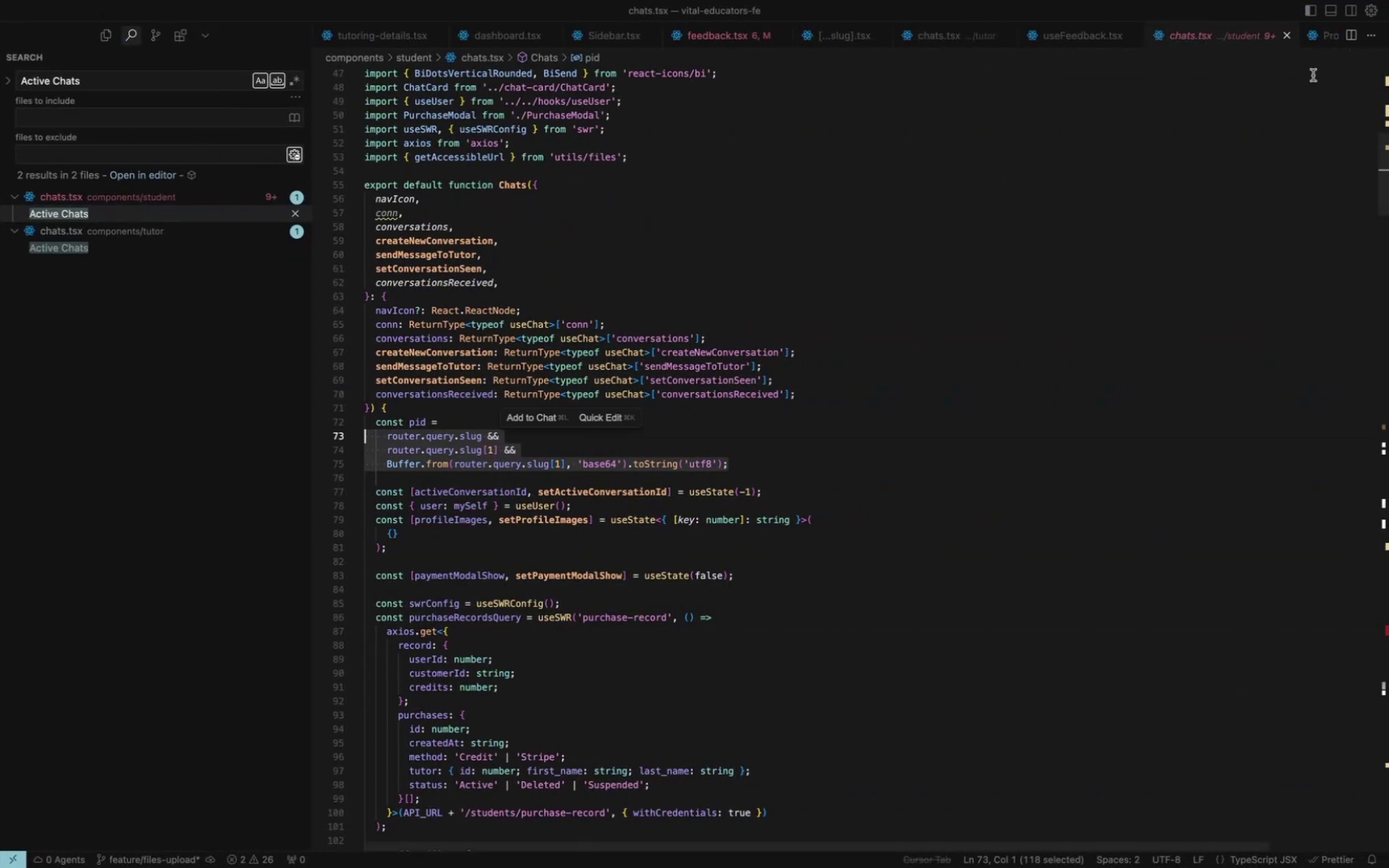 
left_click([841, 40])
 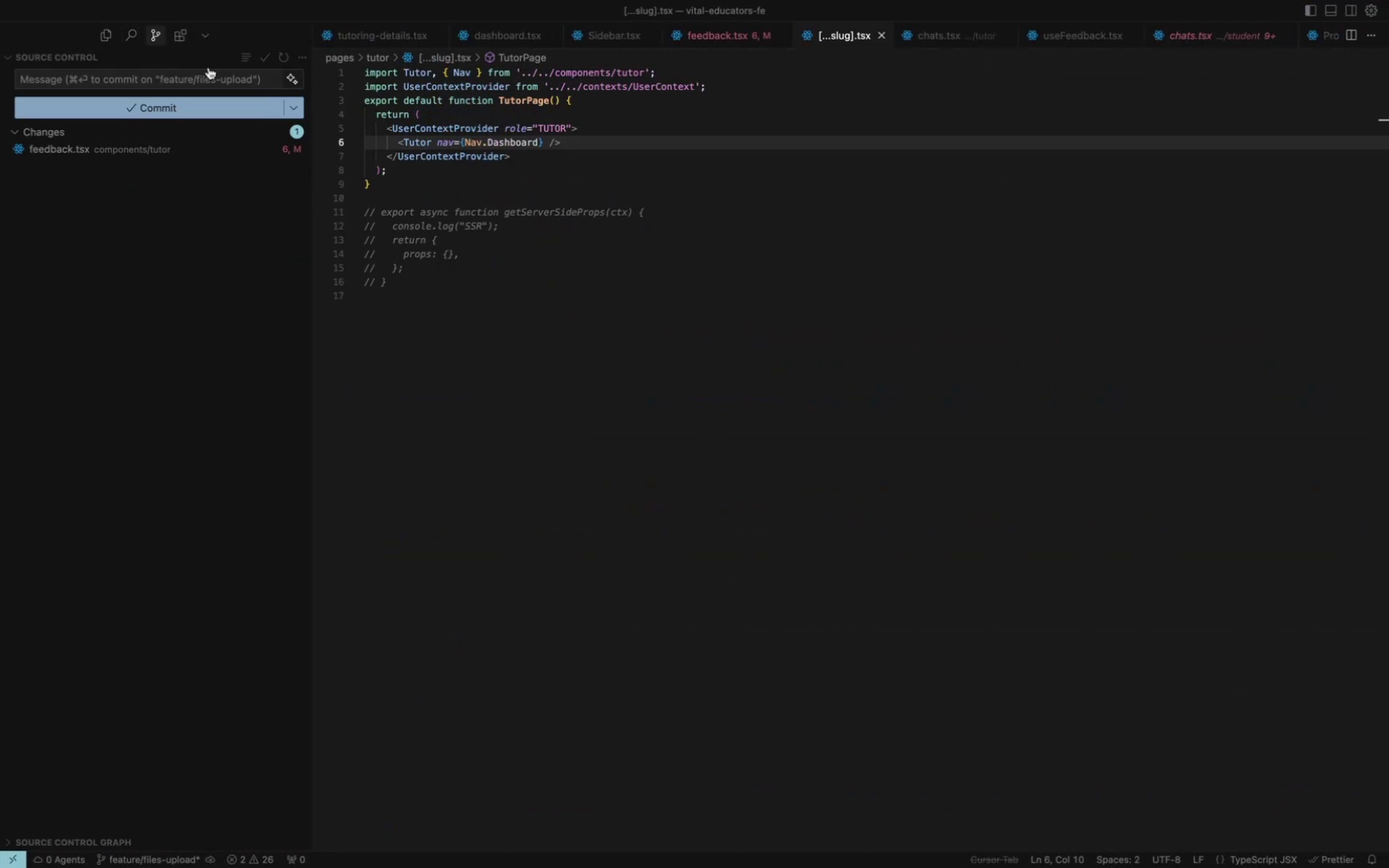 
left_click([176, 150])
 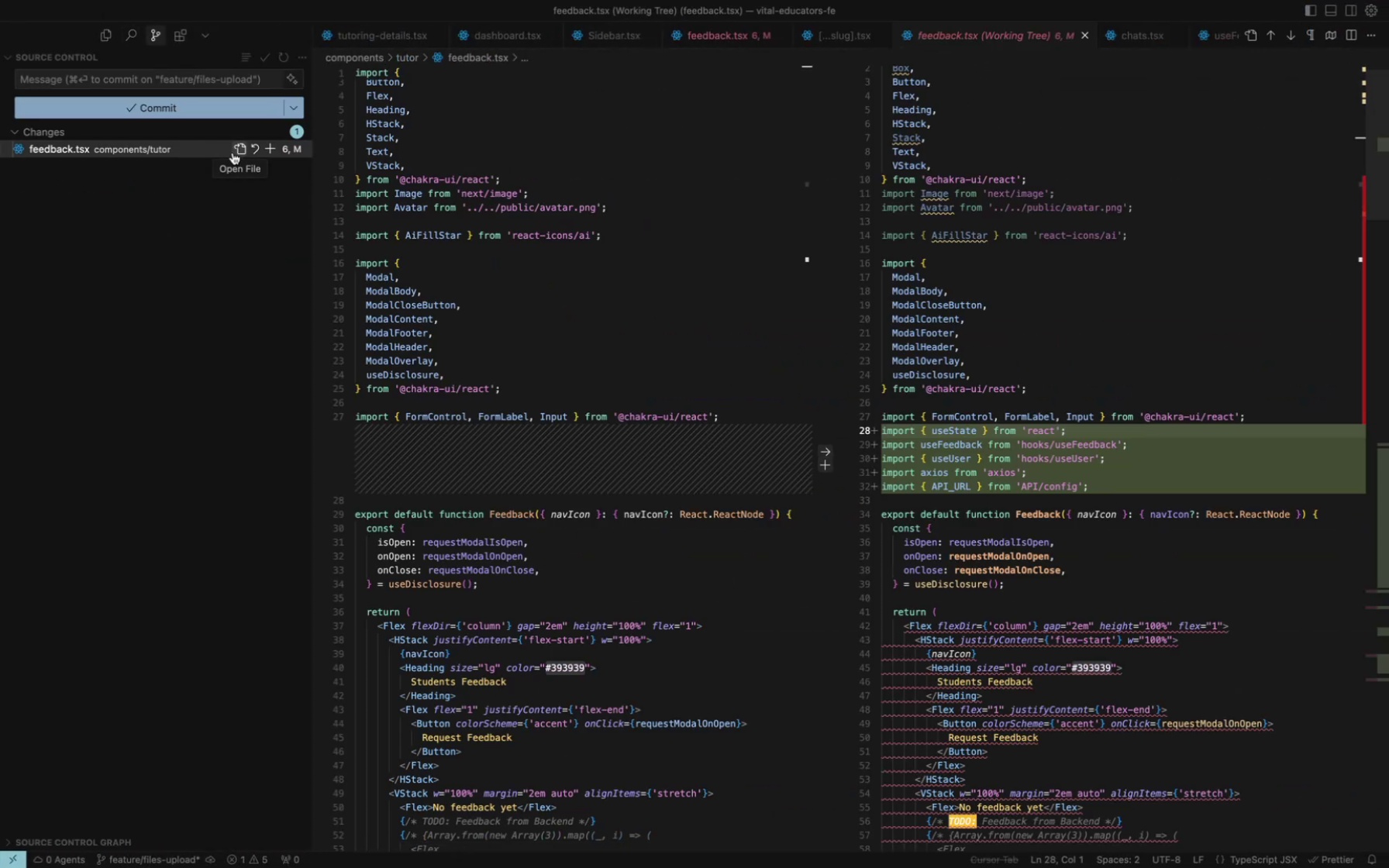 
scroll: coordinate [453, 402], scroll_direction: down, amount: 158.0
 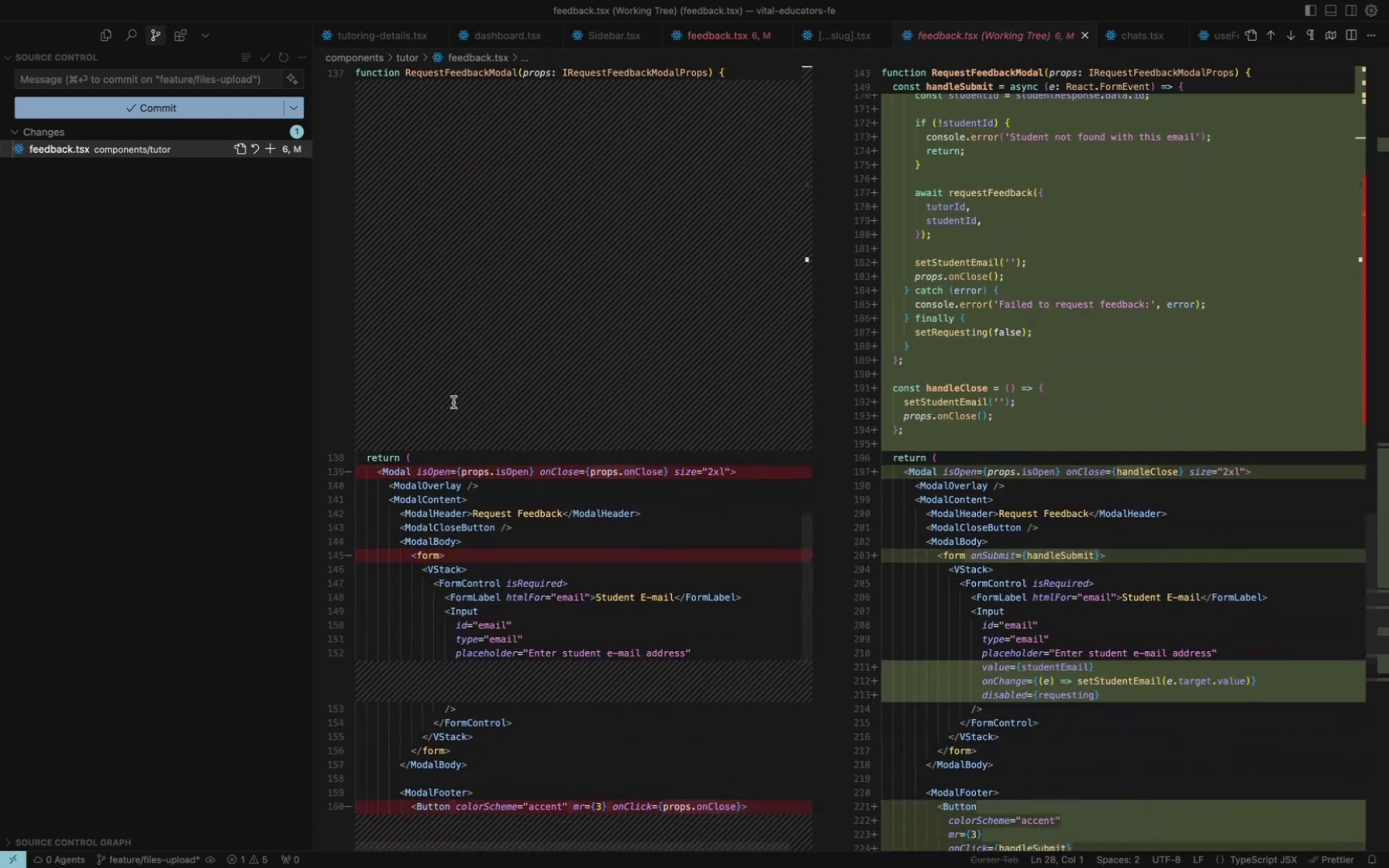 
scroll: coordinate [453, 402], scroll_direction: up, amount: 11.0
 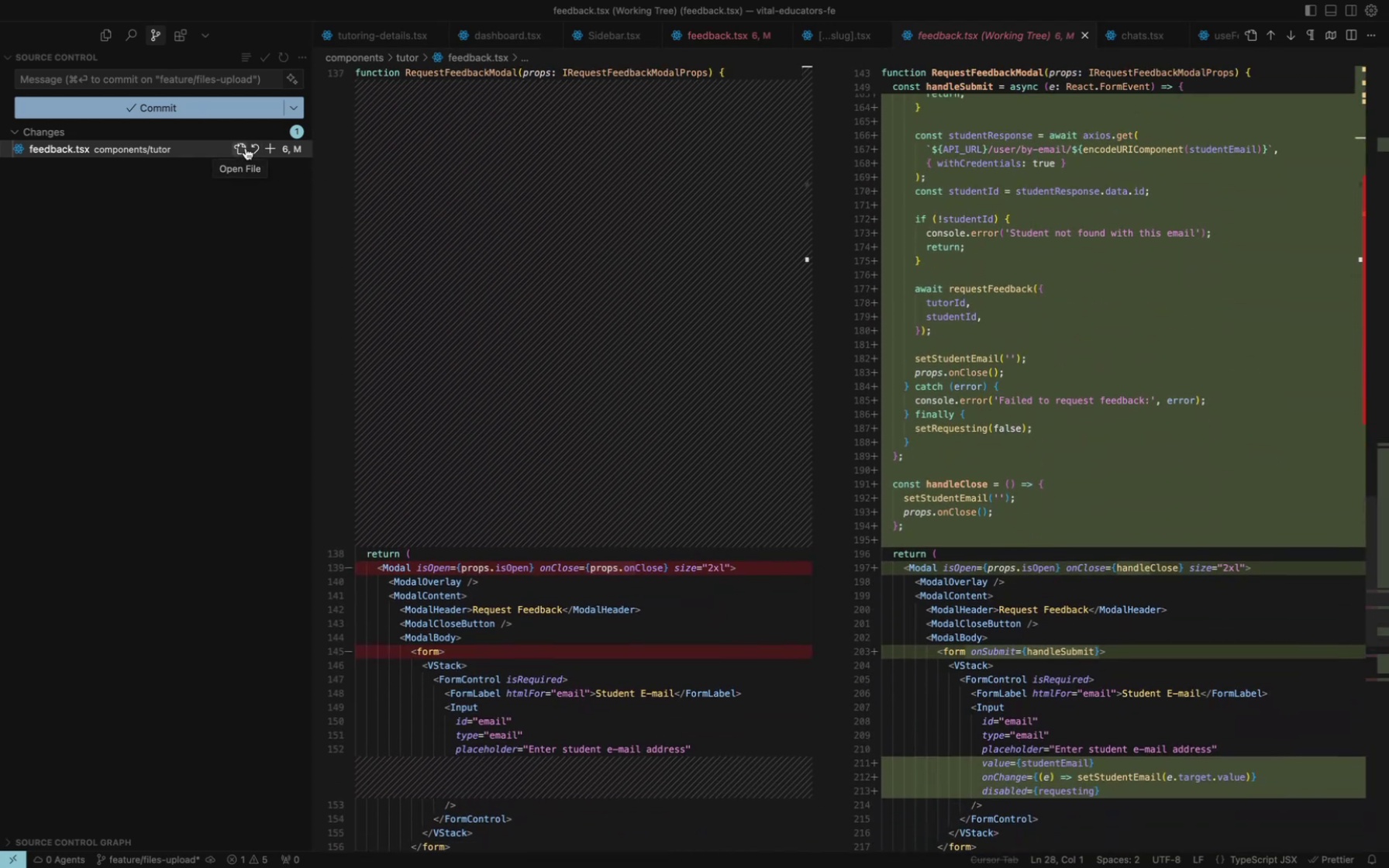 
left_click([244, 147])
 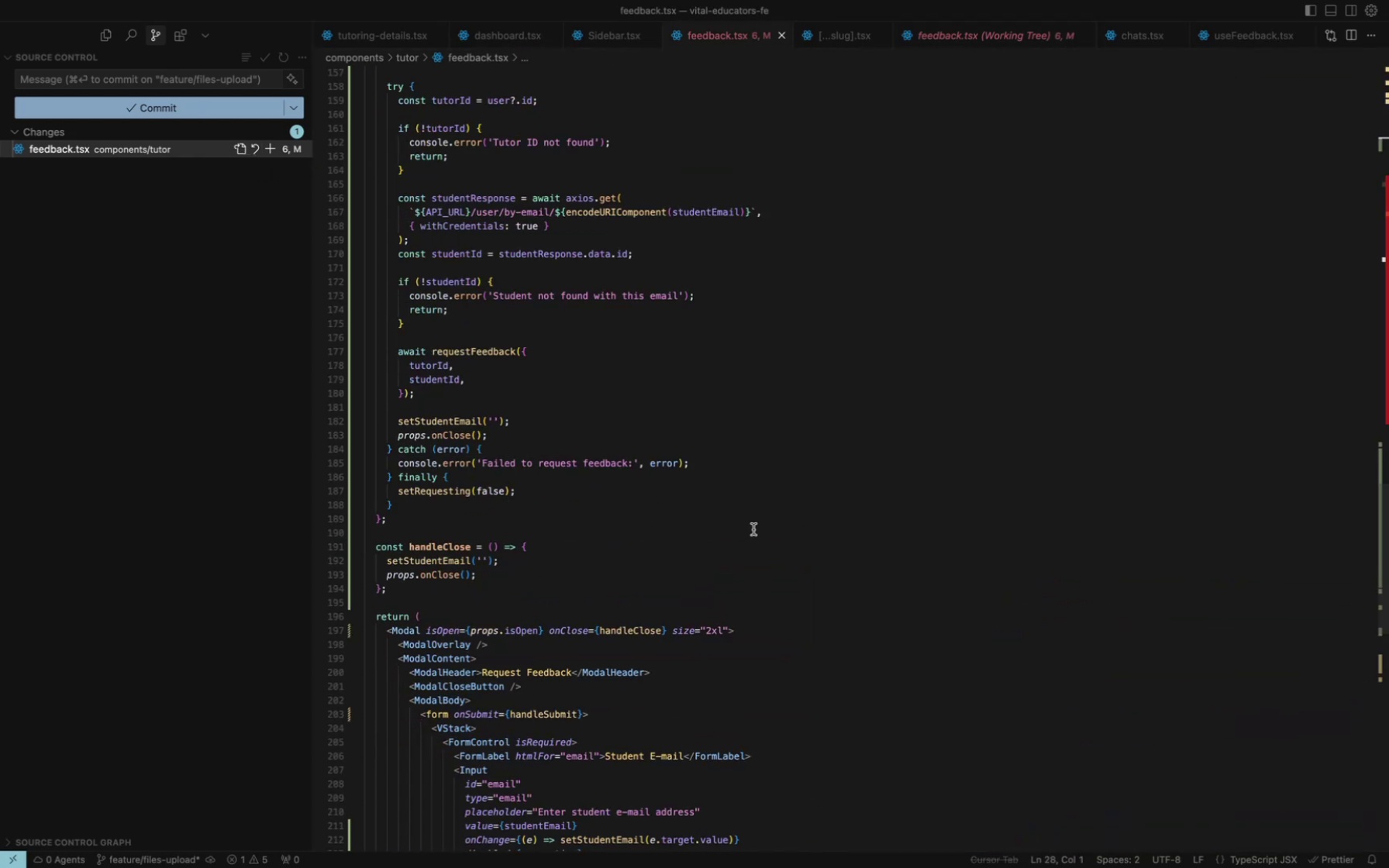 
scroll: coordinate [753, 529], scroll_direction: up, amount: 3.0
 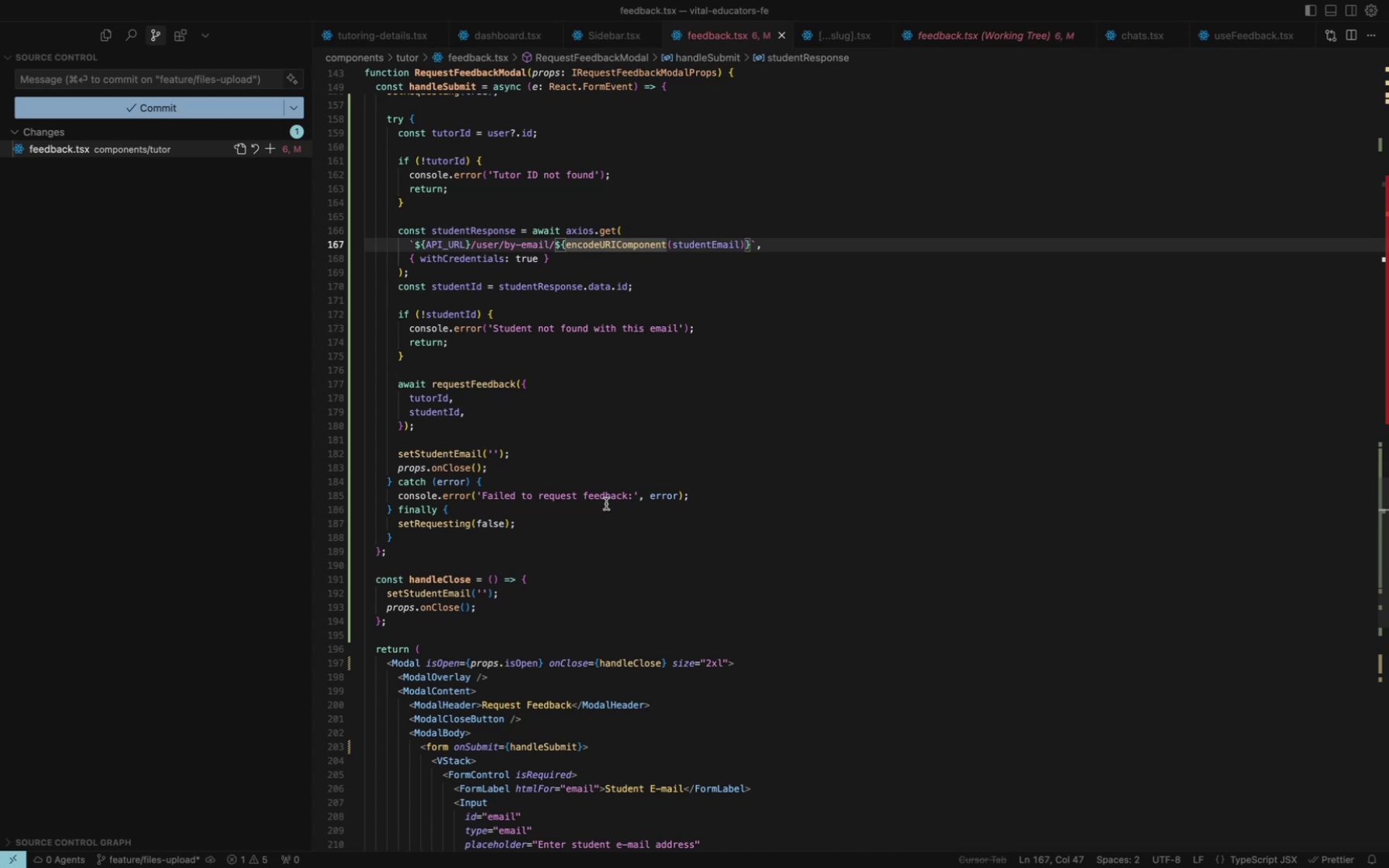 
wait(7.8)
 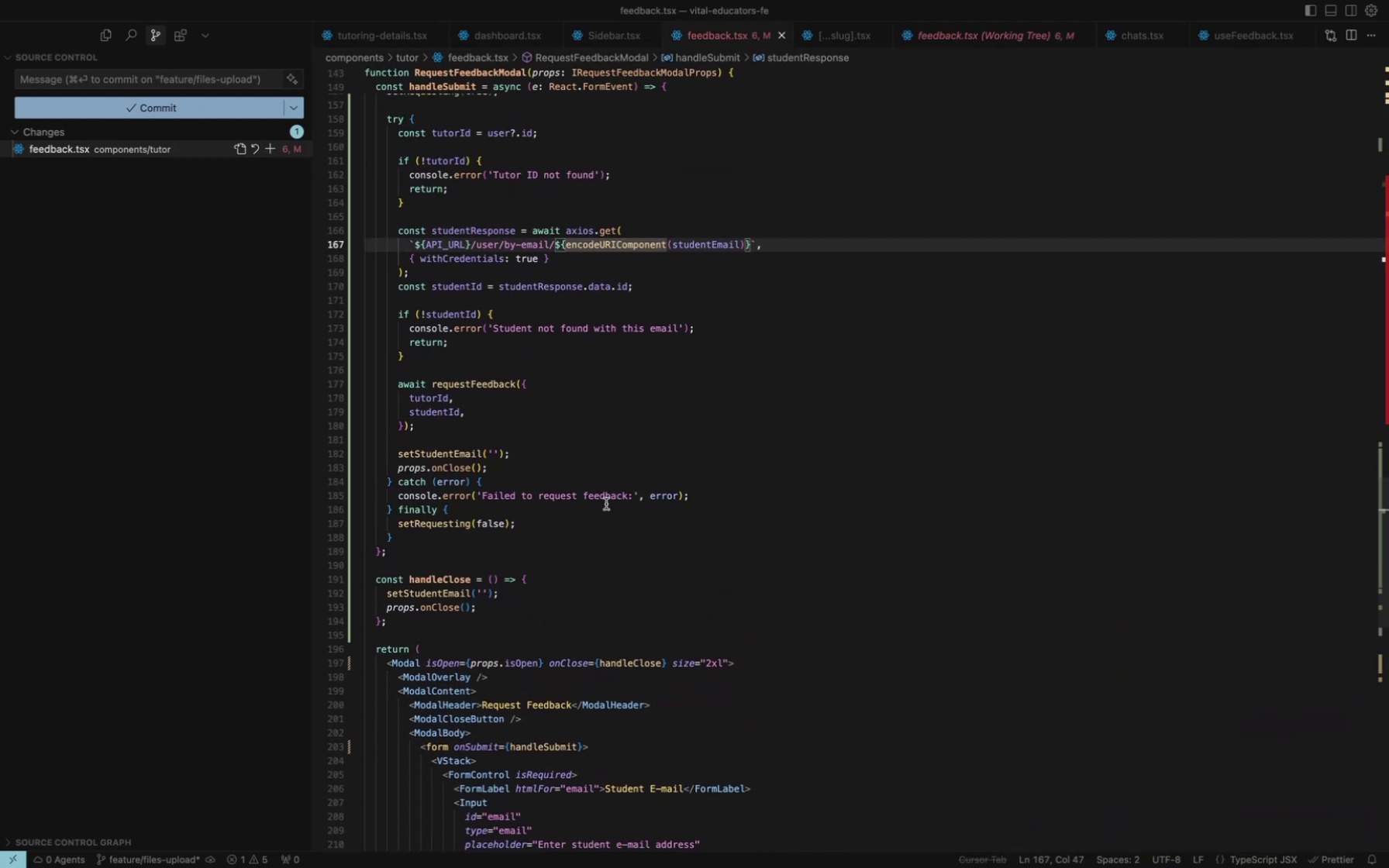 
scroll: coordinate [629, 437], scroll_direction: up, amount: 21.0
 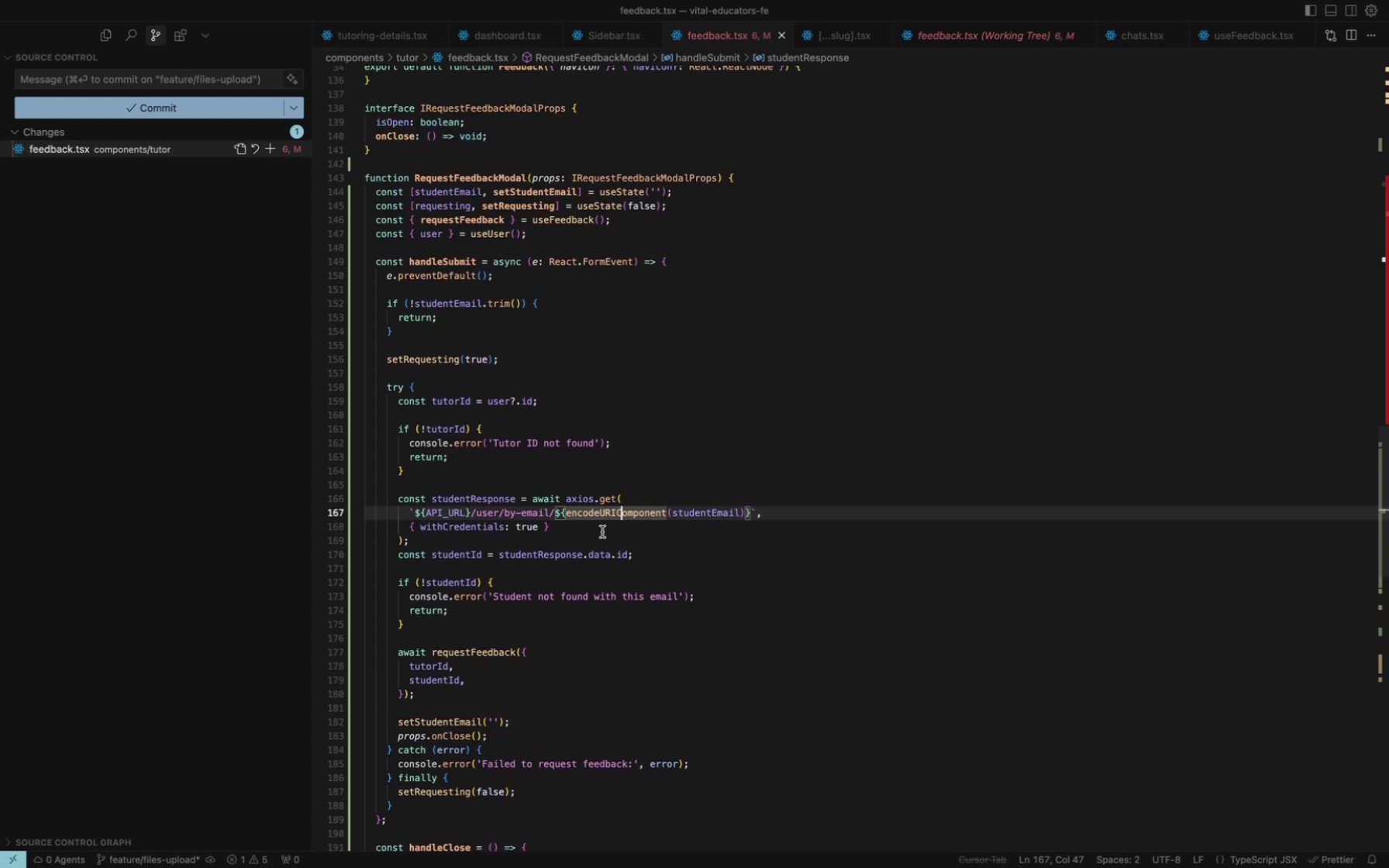 
hold_key(key=CommandLeft, duration=2.15)
 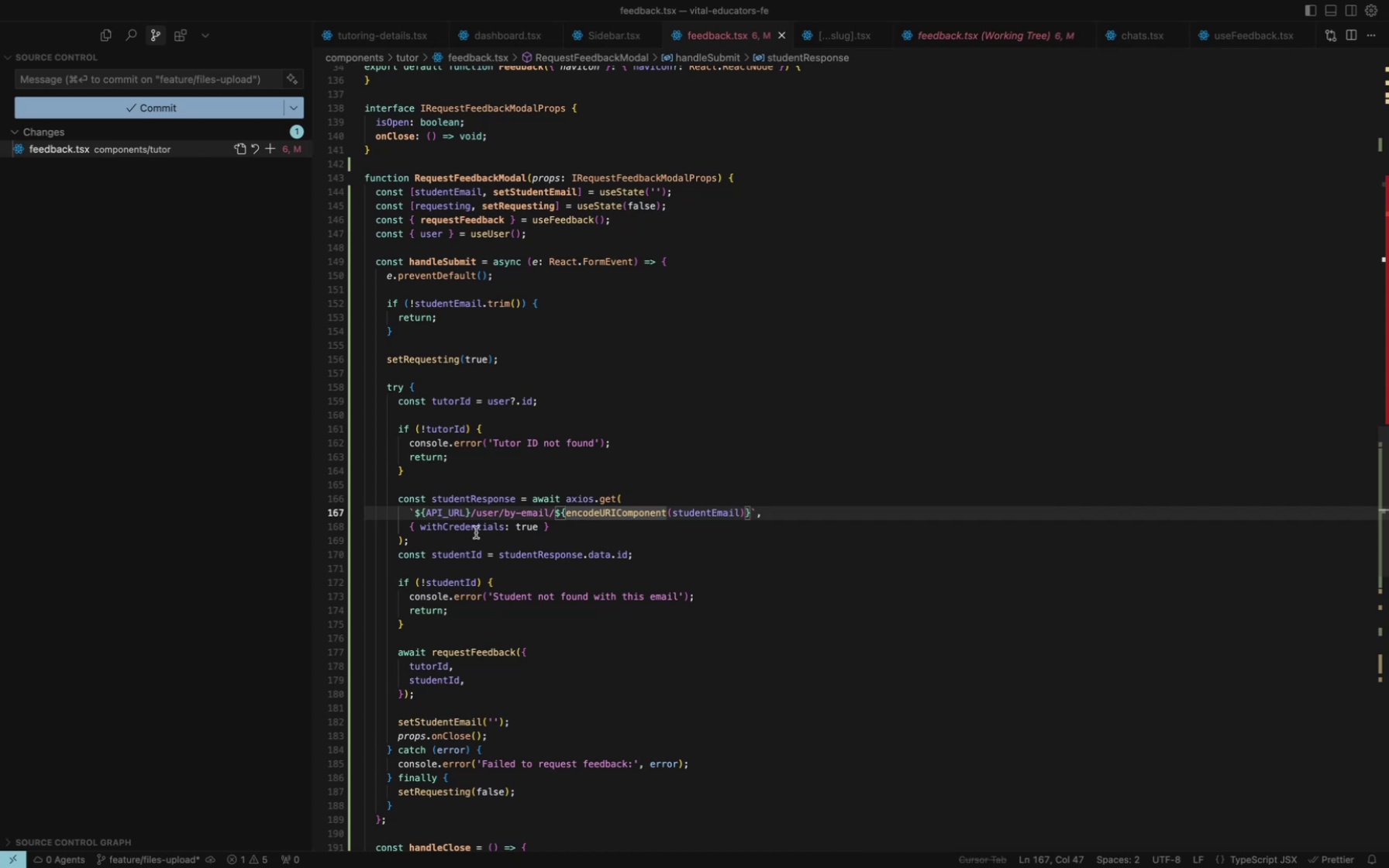 
hold_key(key=CommandLeft, duration=2.28)
left_click([479, 652])
 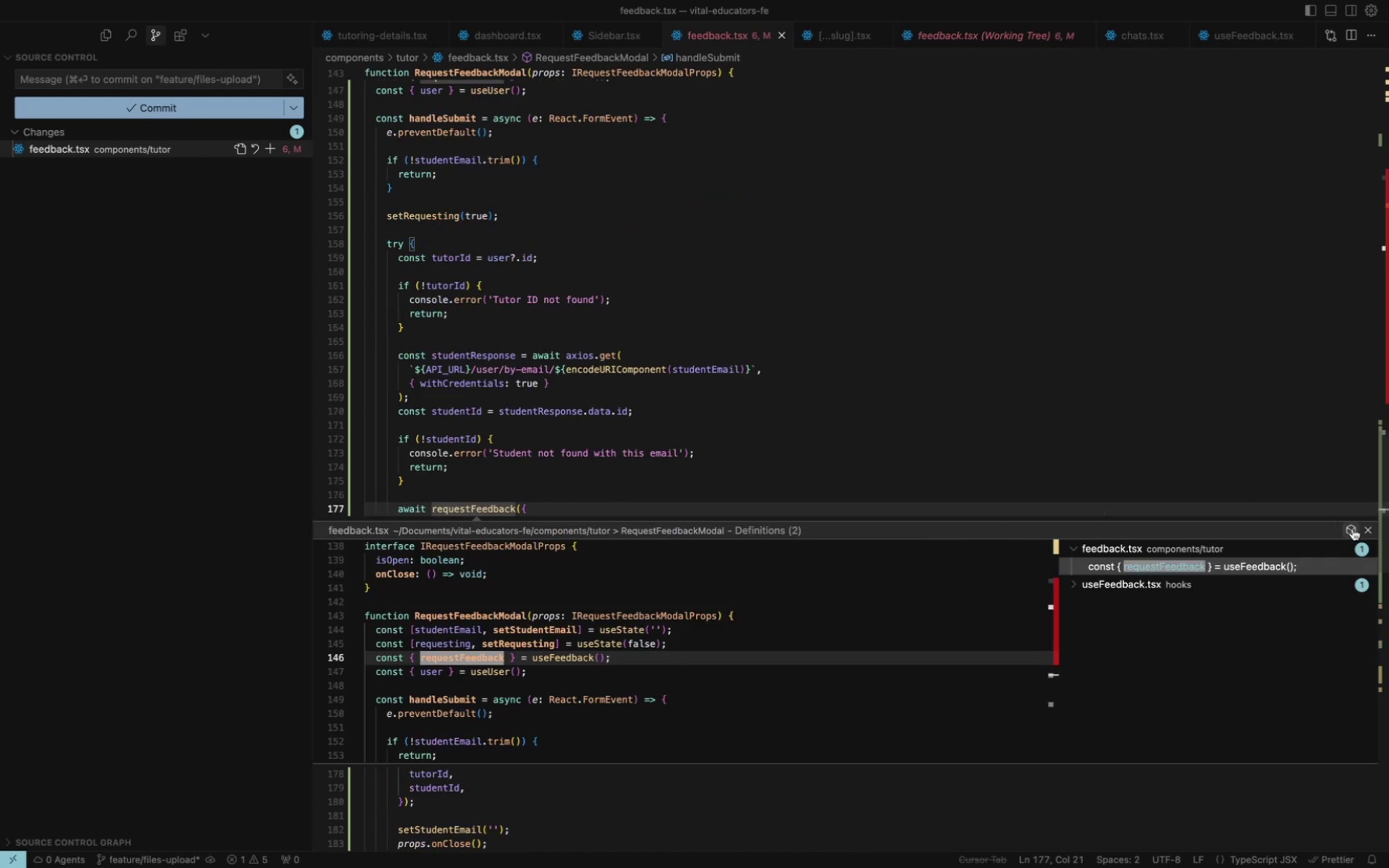 
left_click([1360, 531])
 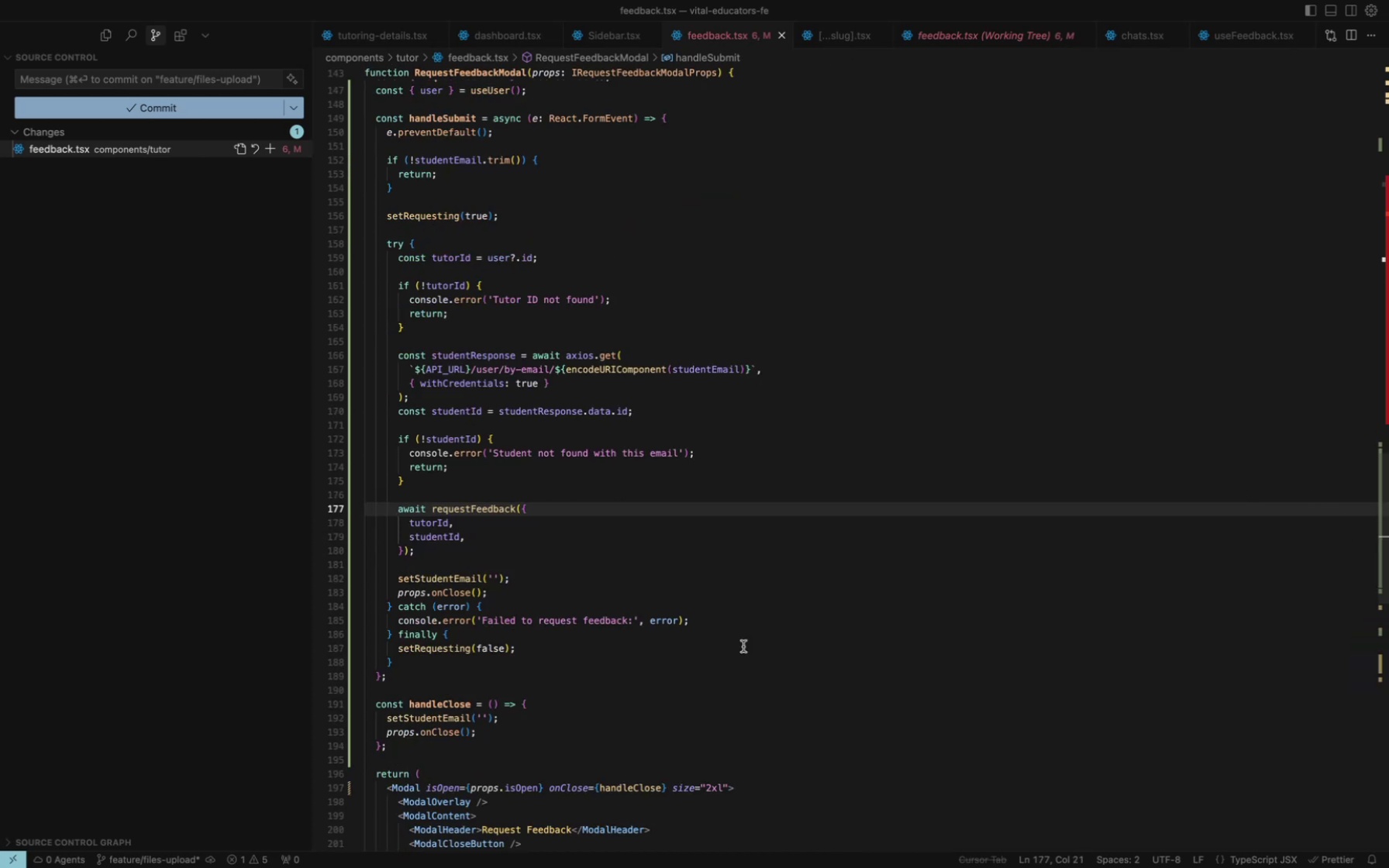 
hold_key(key=CommandLeft, duration=1.56)
 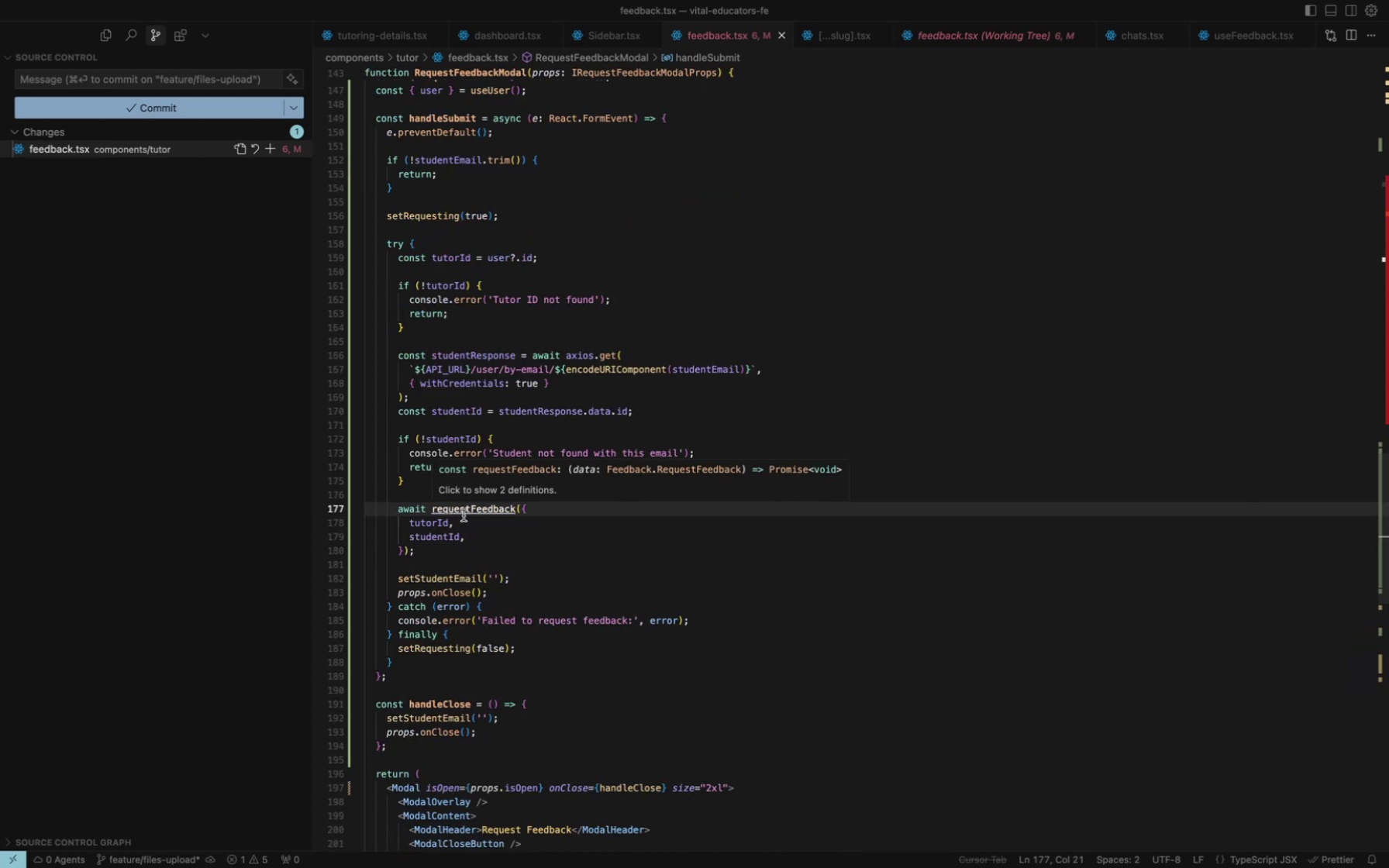 
left_click([464, 515])
 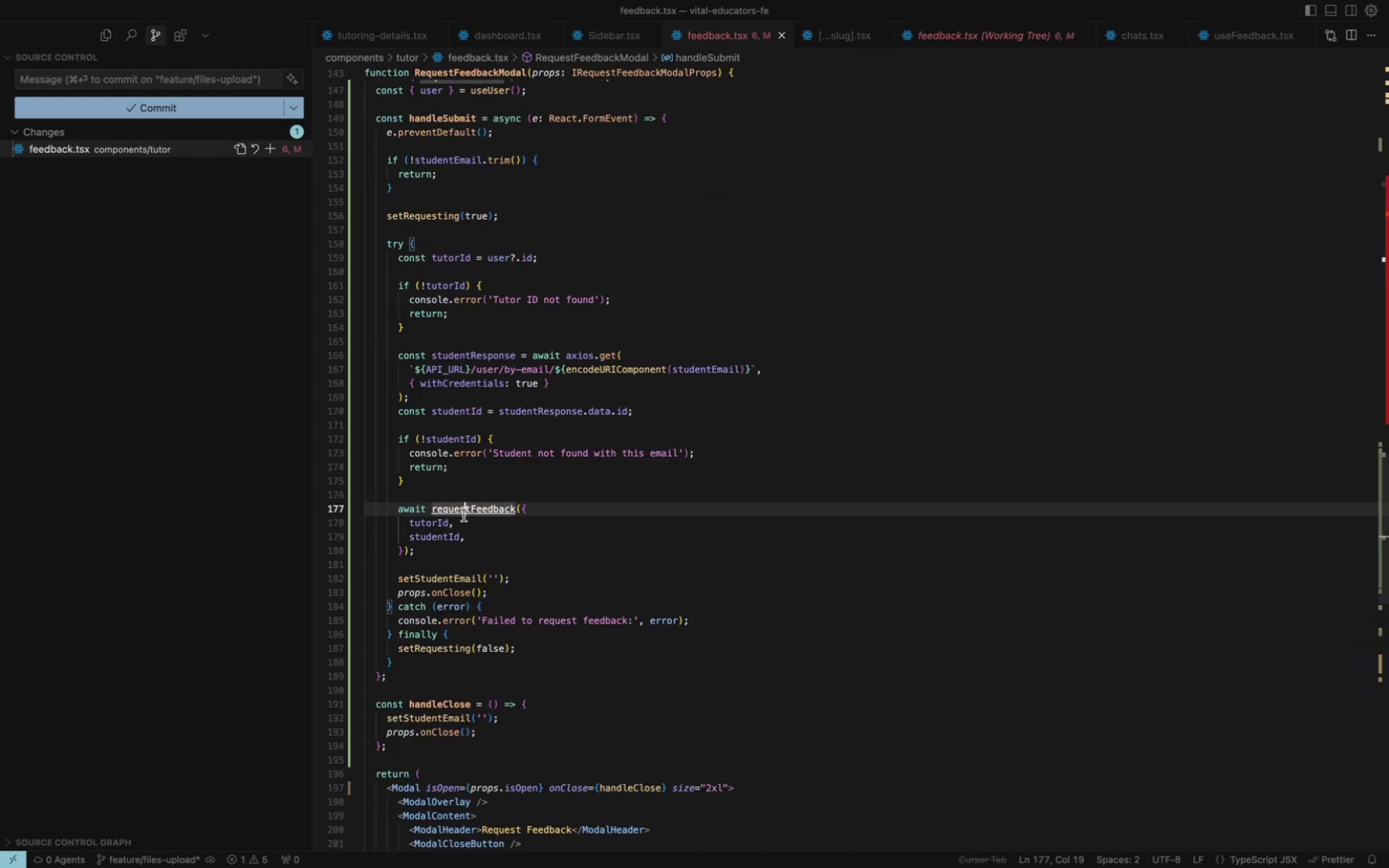 
scroll: coordinate [464, 515], scroll_direction: up, amount: 13.0
 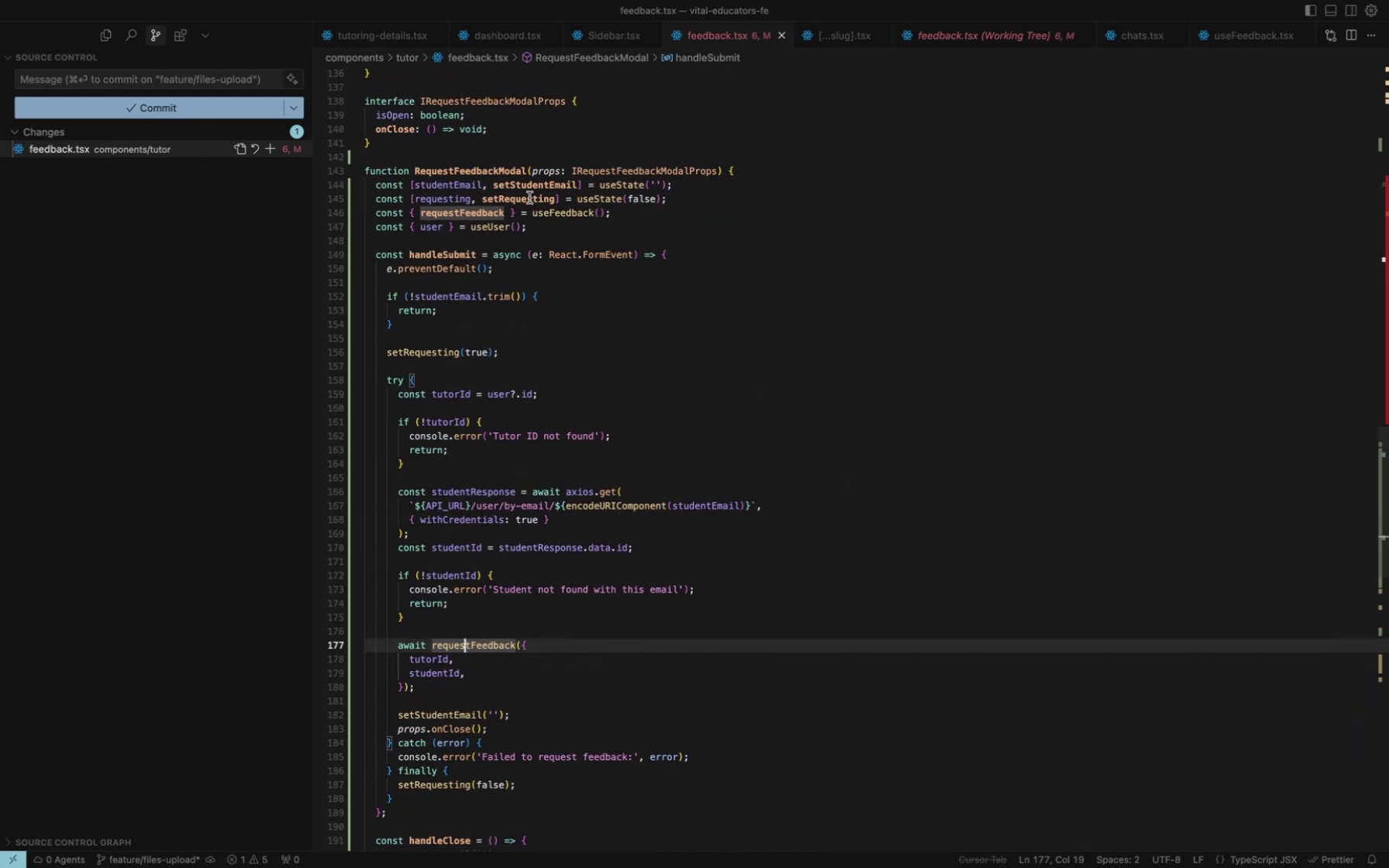 
hold_key(key=CommandLeft, duration=1.61)
 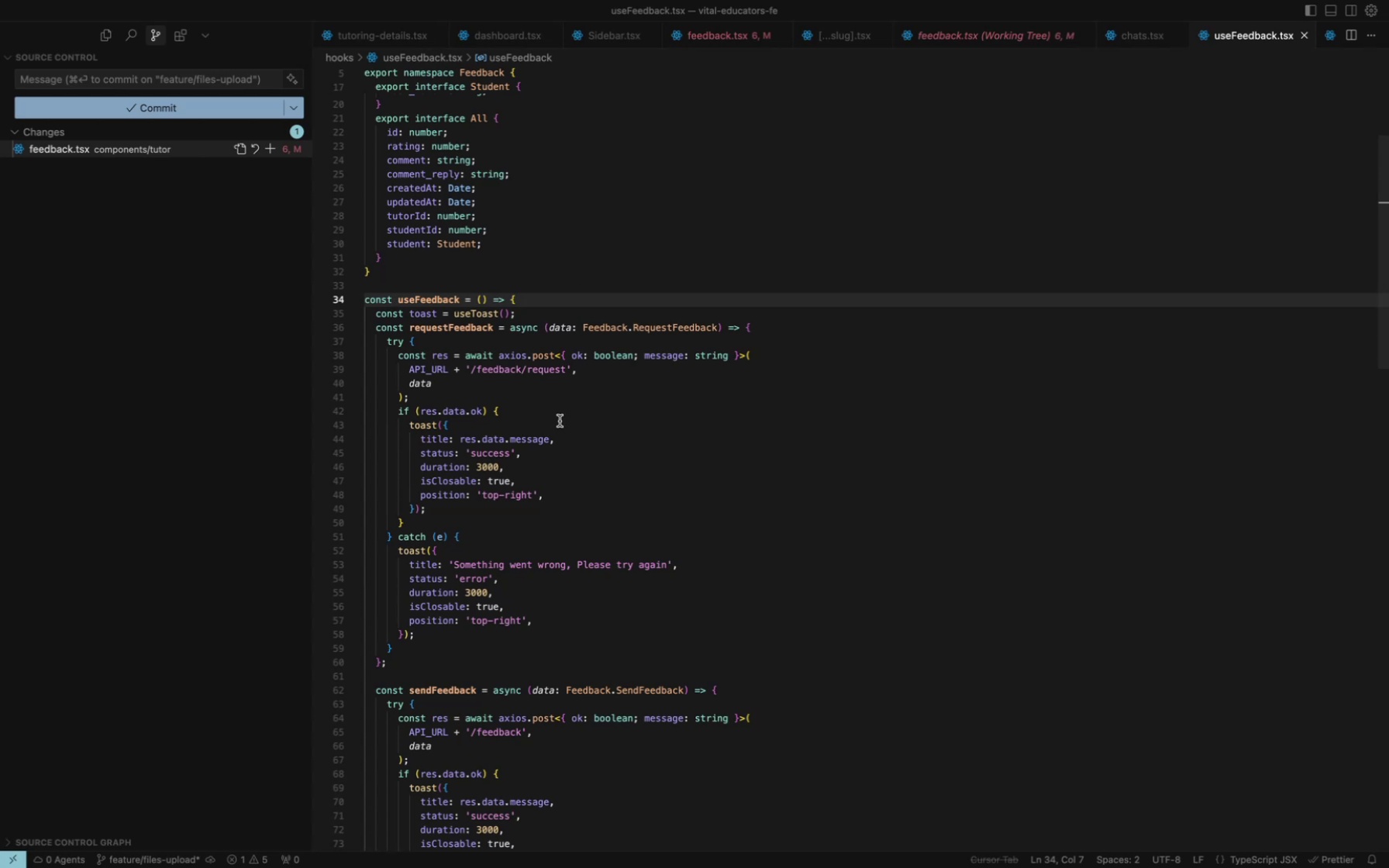 
left_click([541, 372])
 